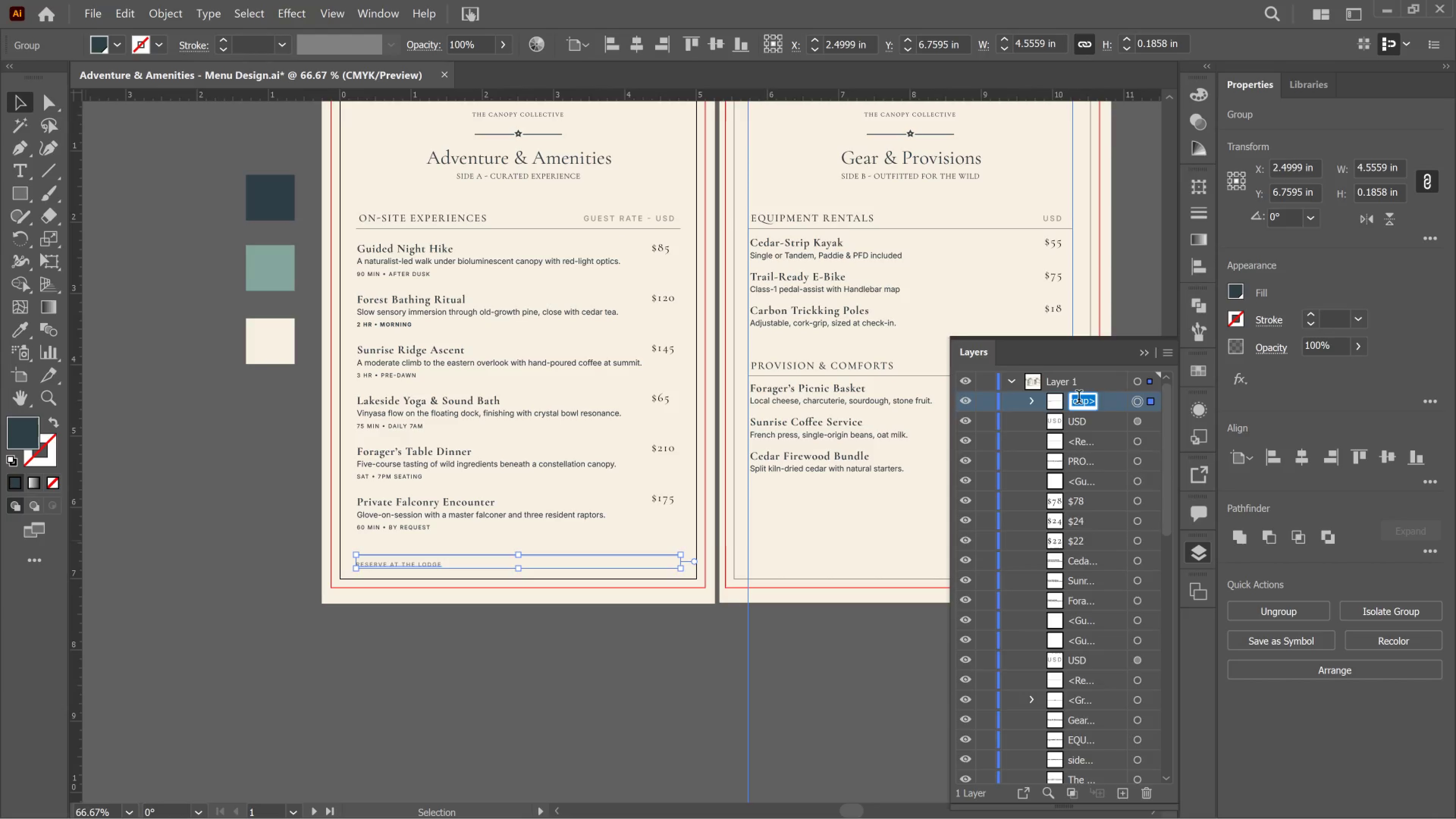 
type(FOOTER)
 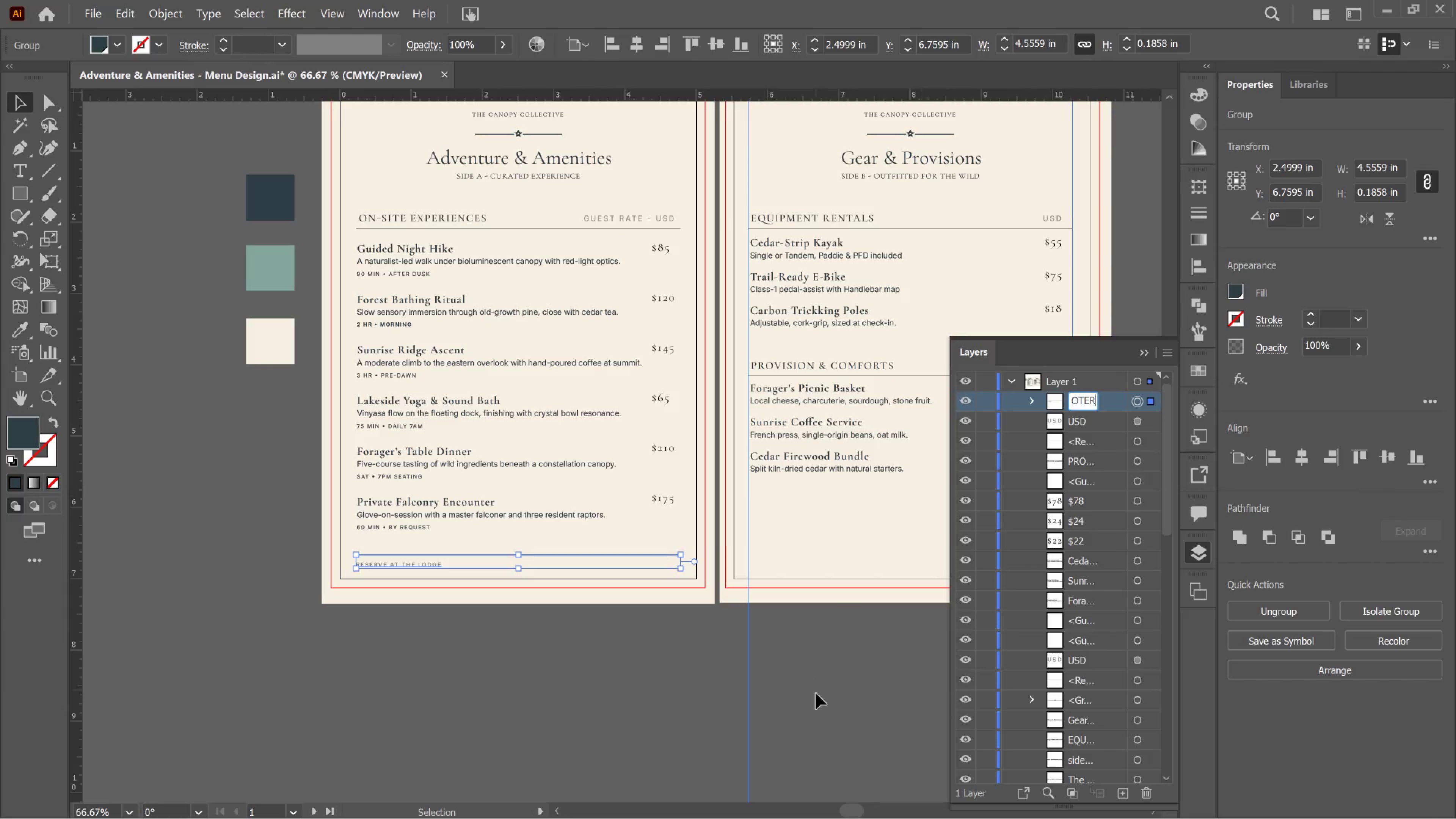 
left_click_drag(start_coordinate=[818, 693], to_coordinate=[816, 693])
 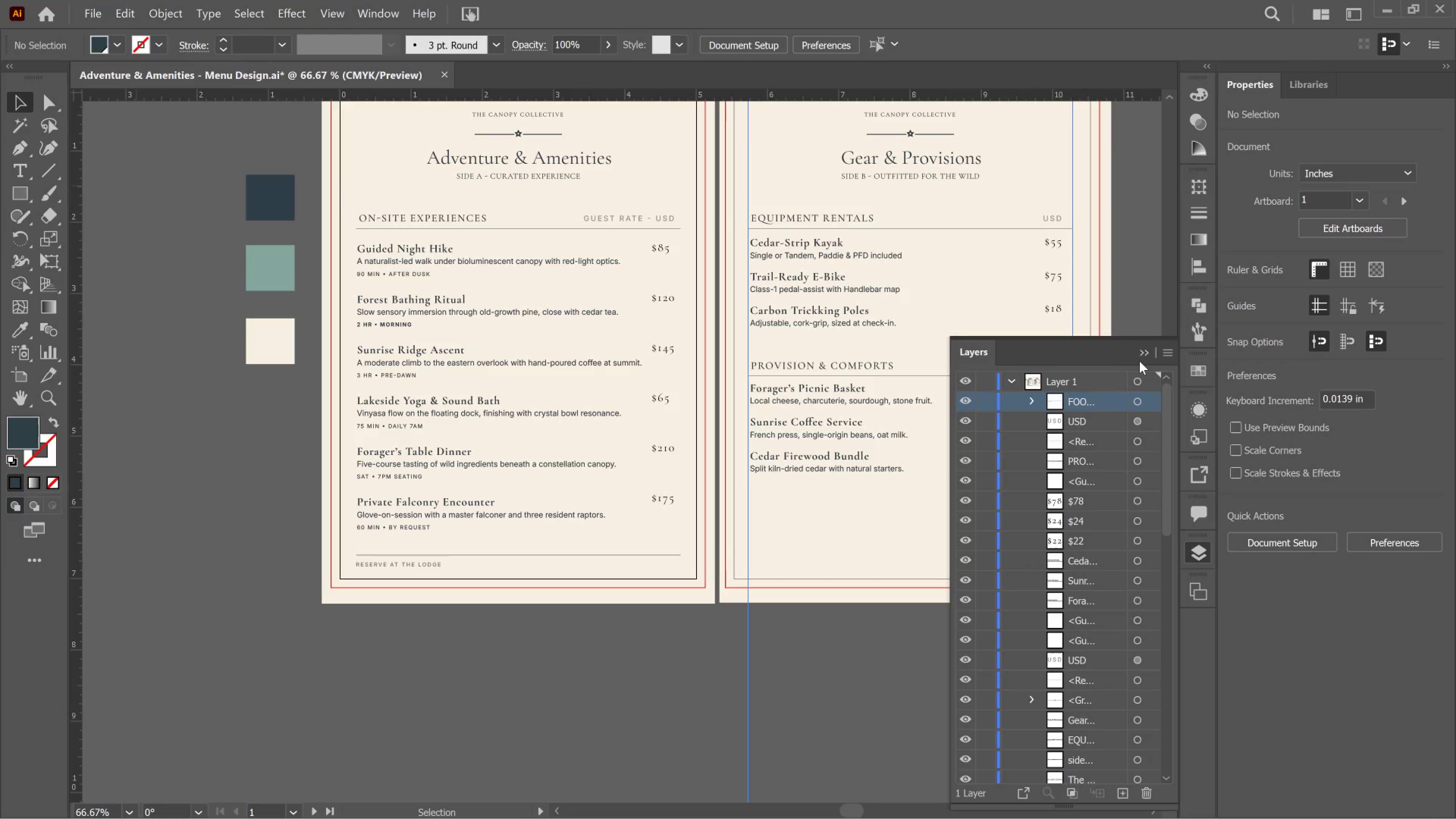 
left_click([1148, 355])
 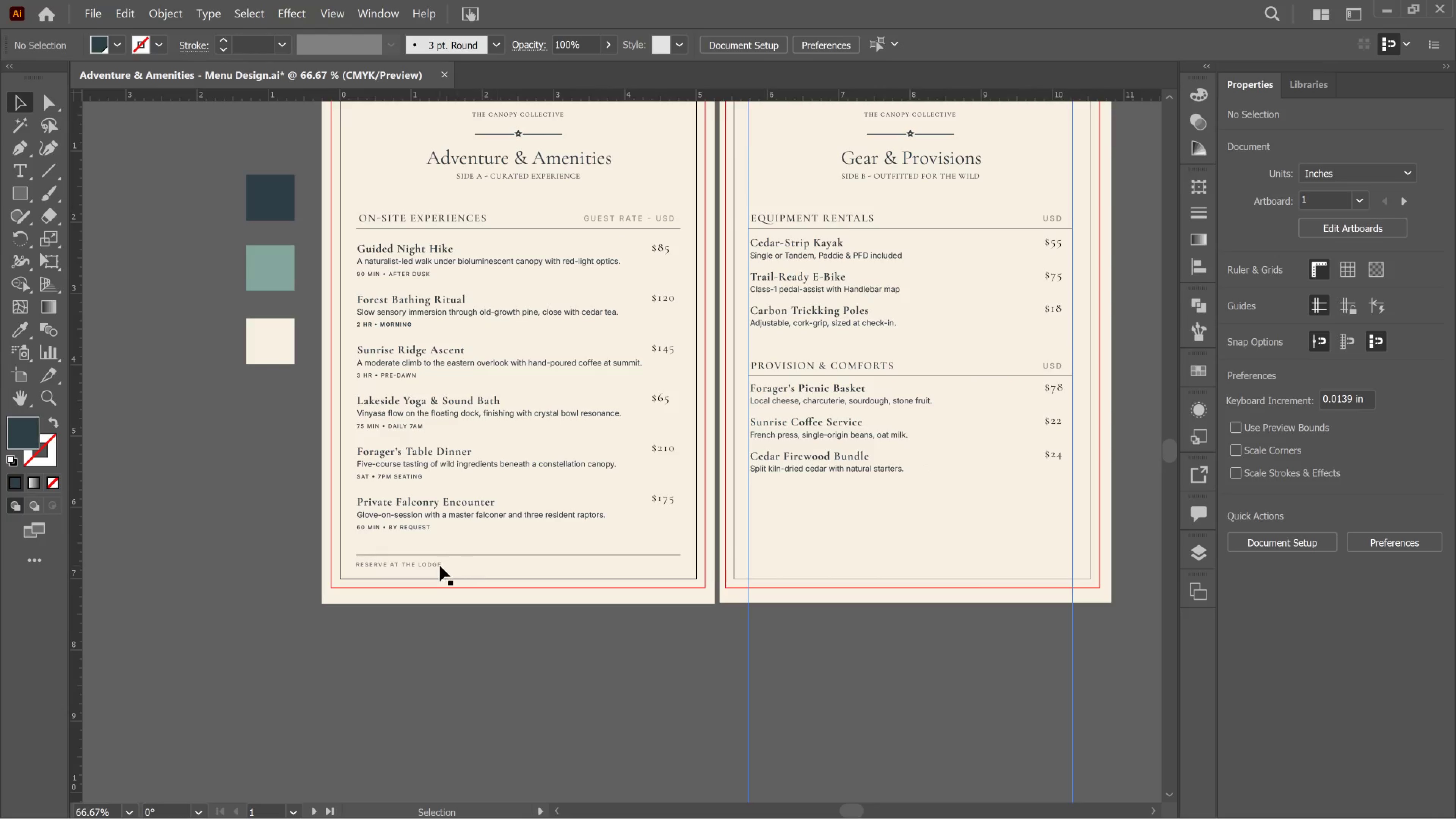 
left_click([438, 566])
 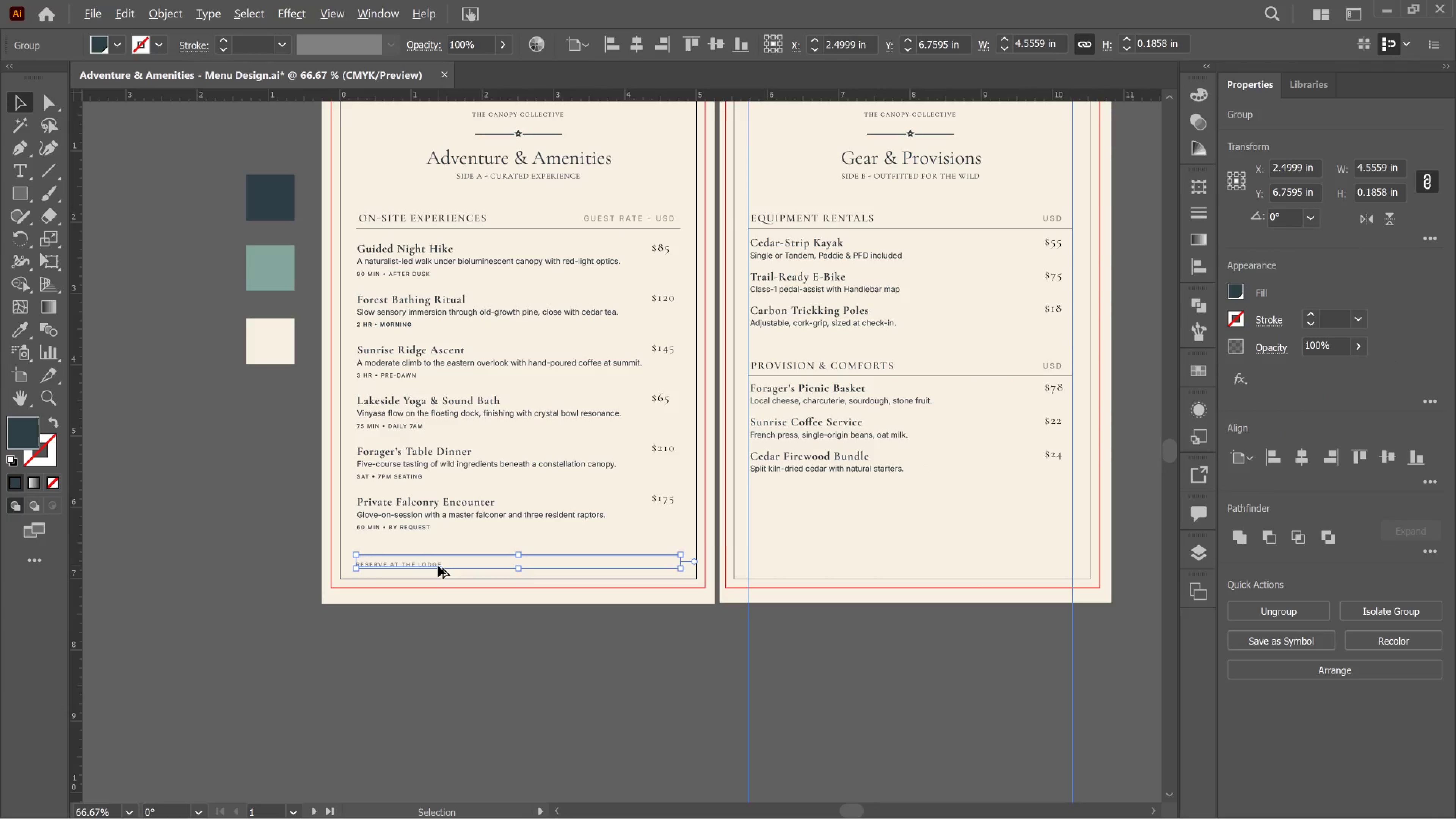 
hold_key(key=AltLeft, duration=5.08)
left_click_drag(start_coordinate=[438, 566], to_coordinate=[831, 552])
 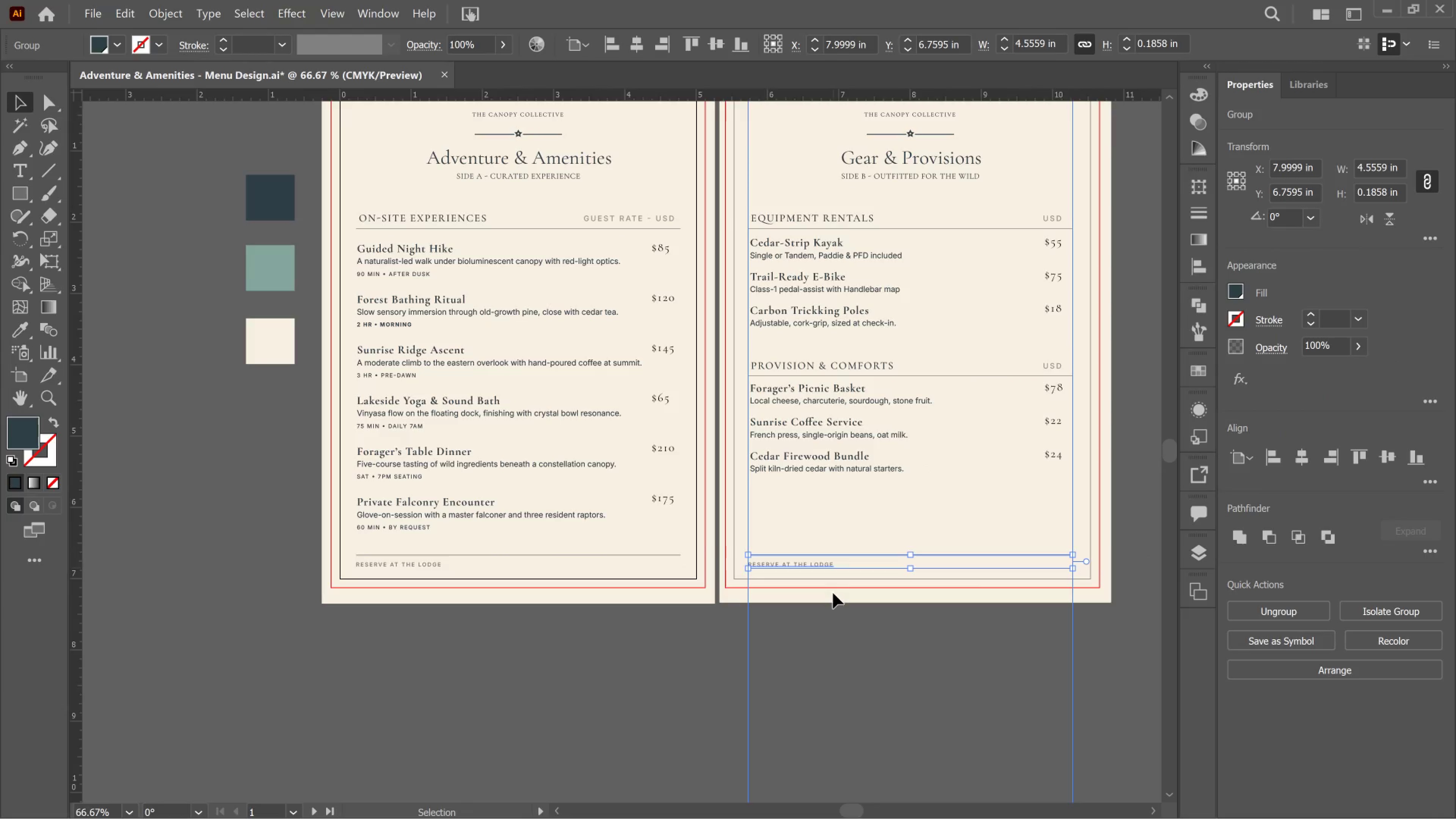 
hold_key(key=ShiftLeft, duration=4.11)
 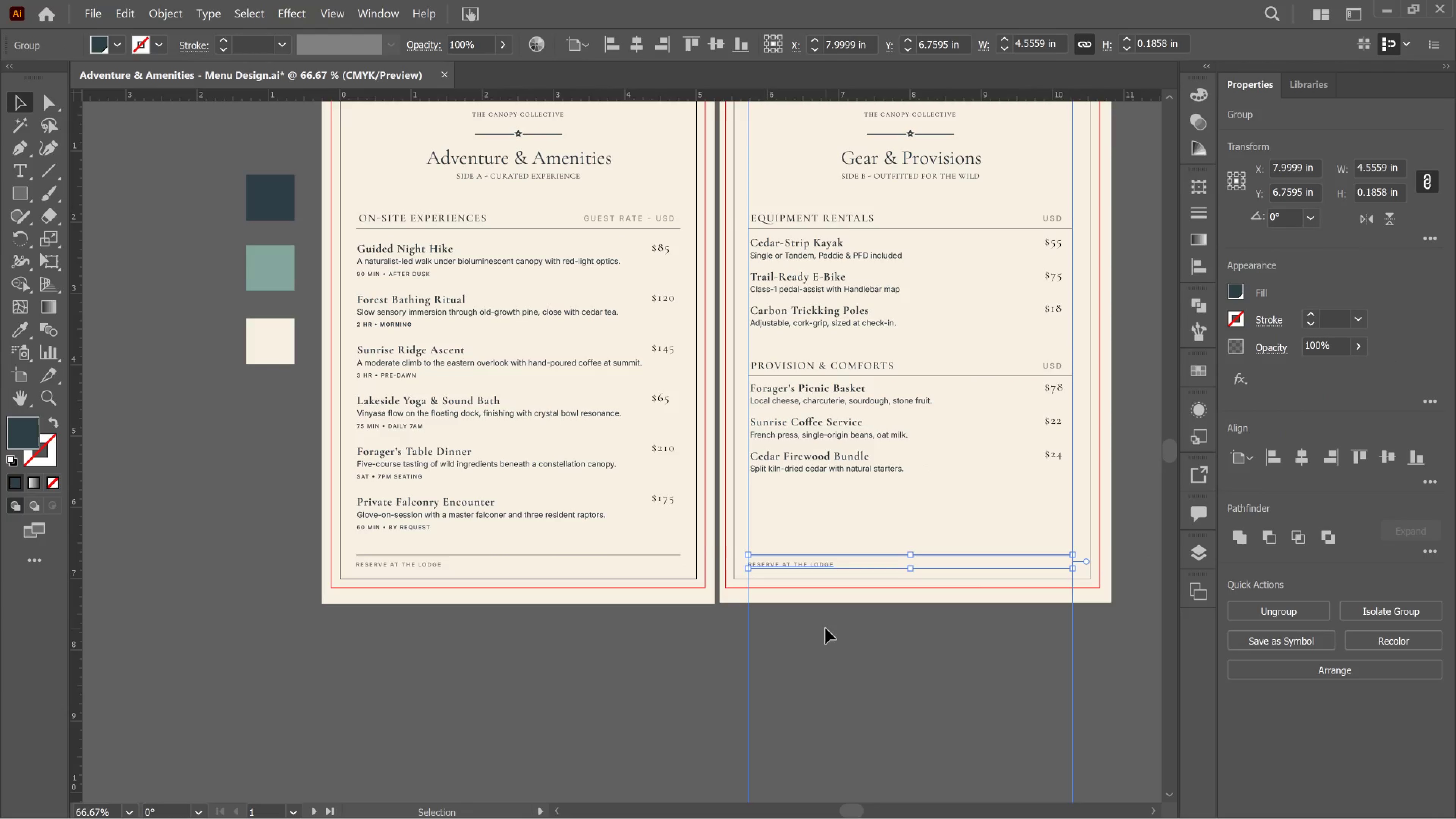 
left_click([825, 628])
 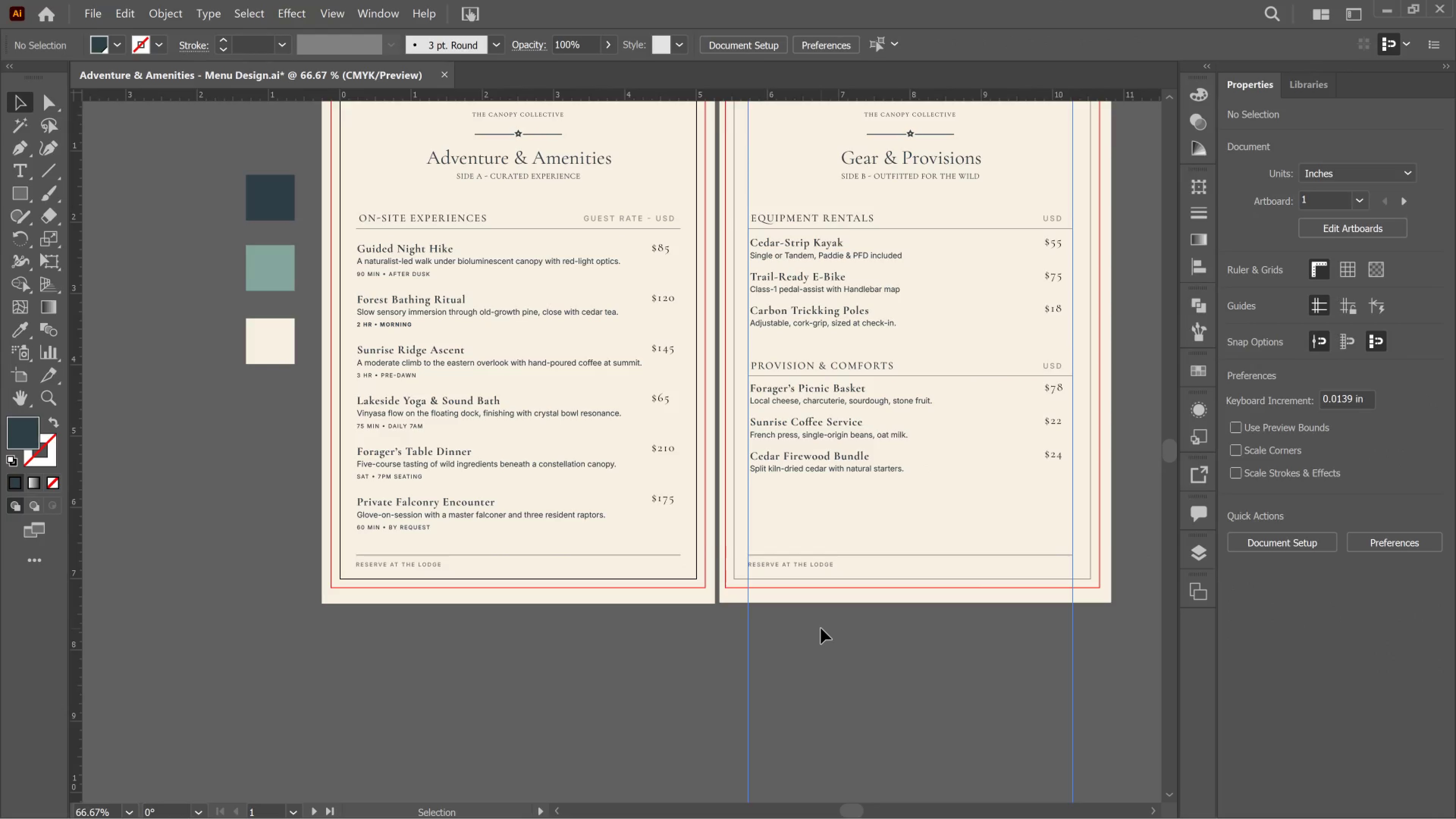 
key(T)
 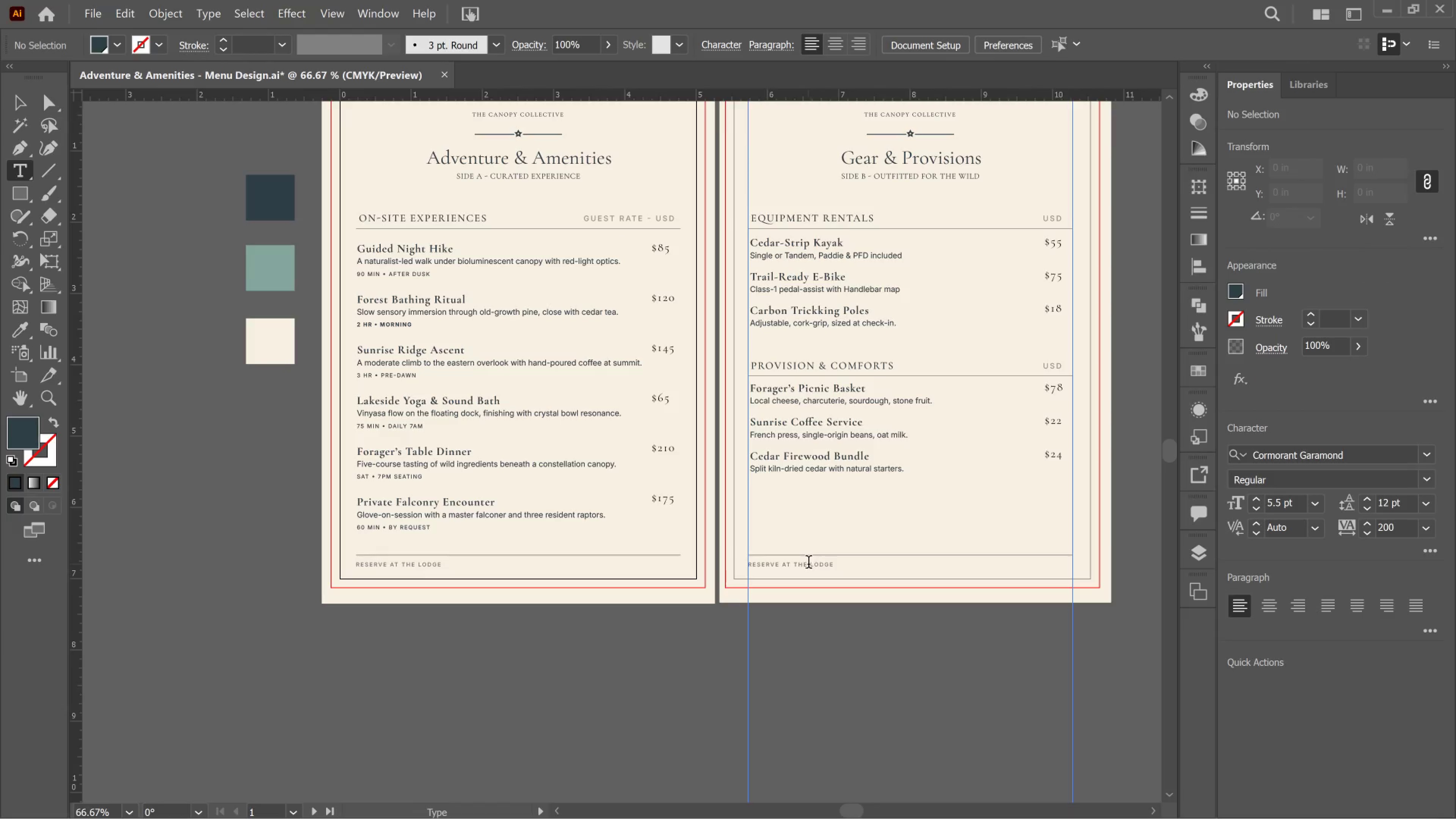 
left_click([808, 564])
 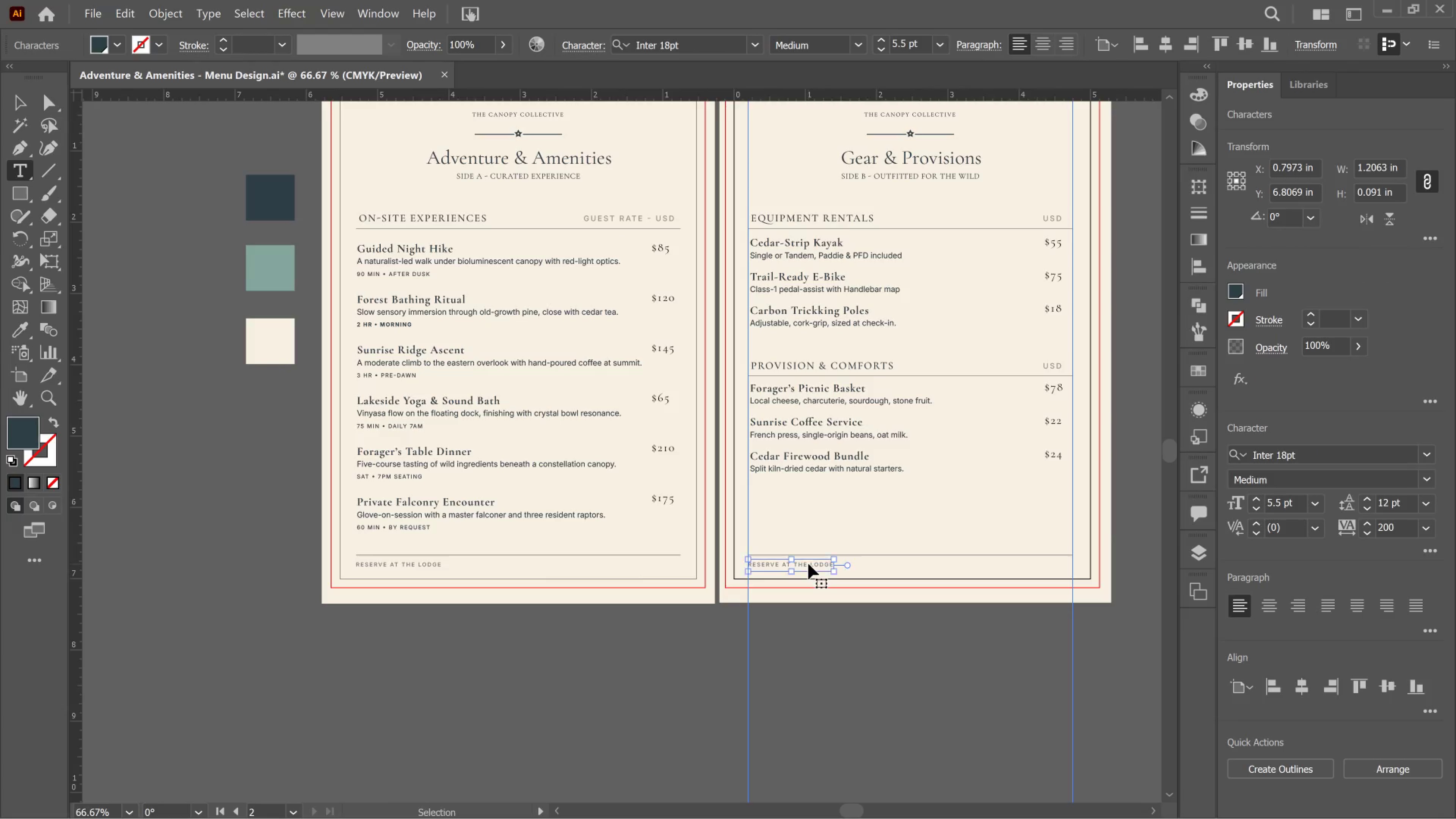 
key(Control+A)
 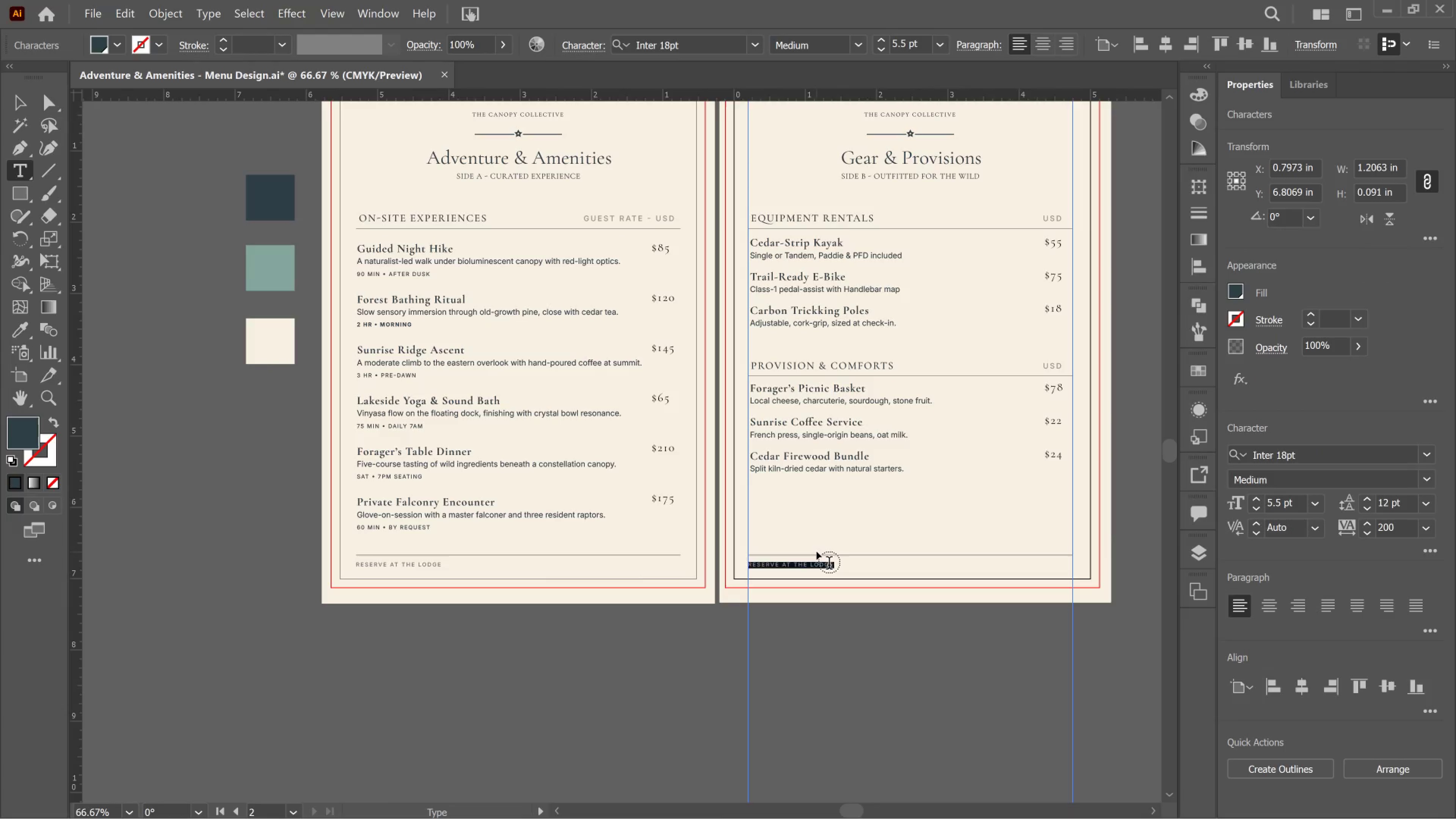 
type(ADD)
 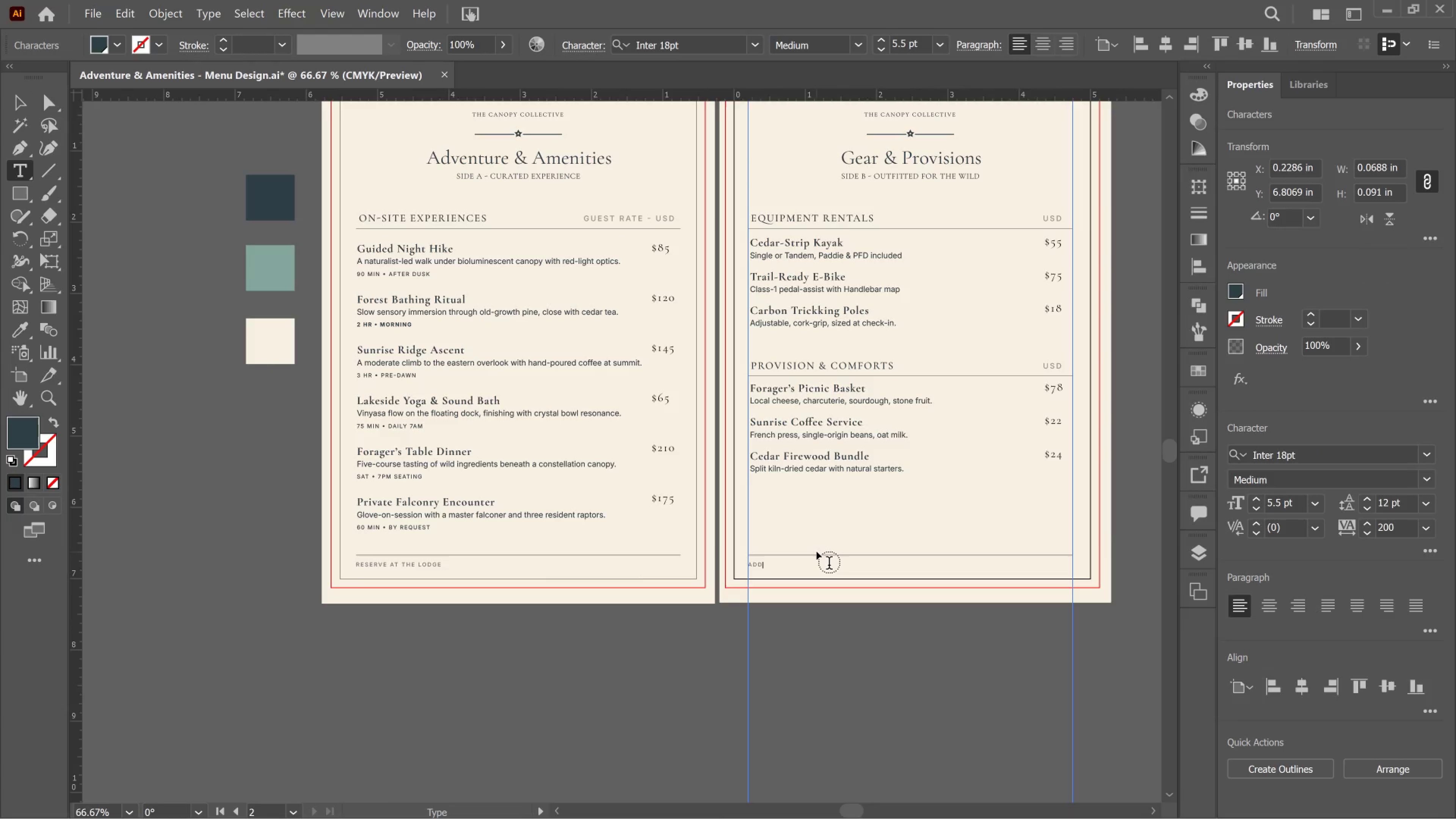 
type( TO FOLIO AT CHECK-OUT)
 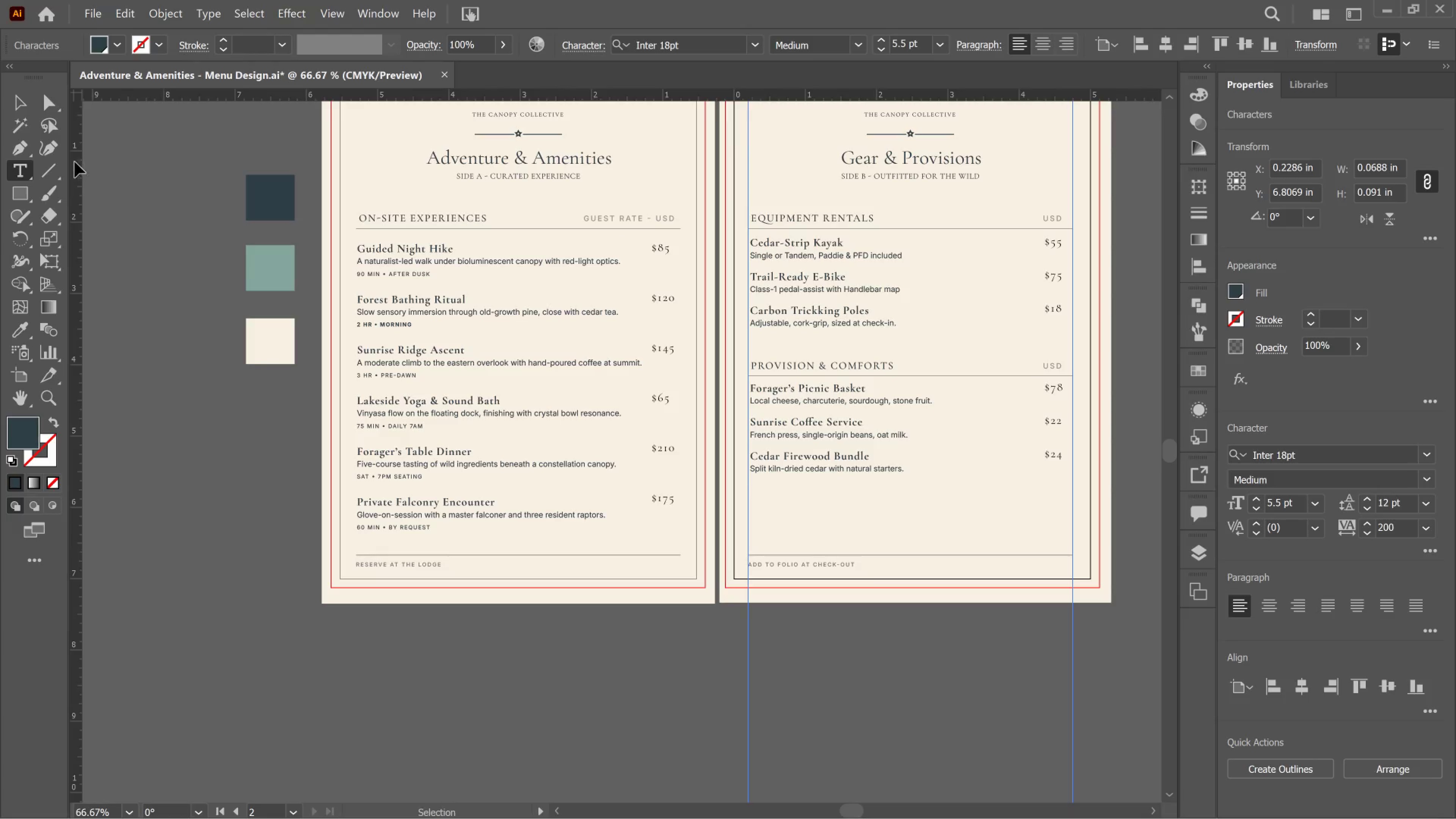 
left_click([22, 99])
 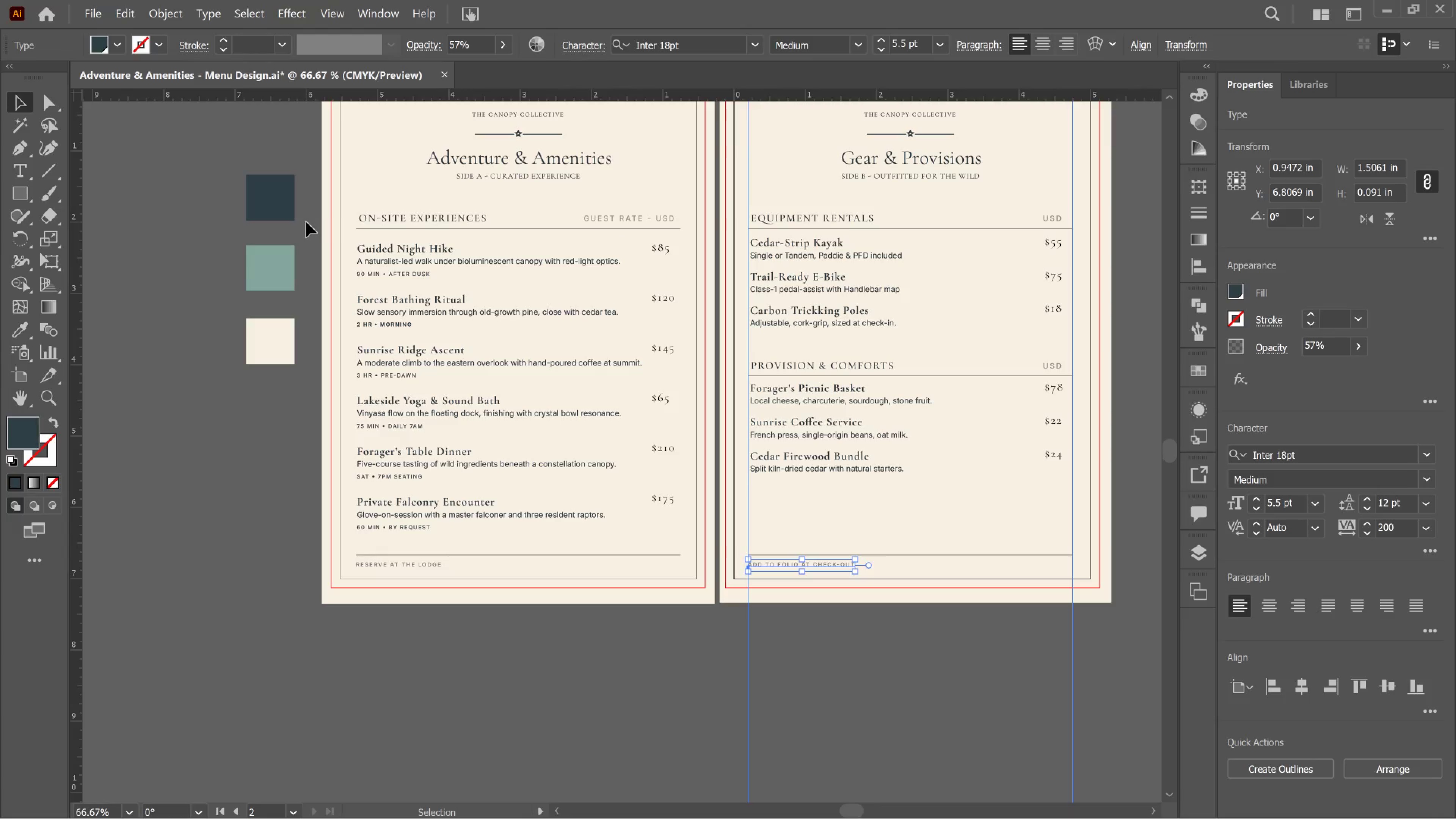 
wait(6.22)
 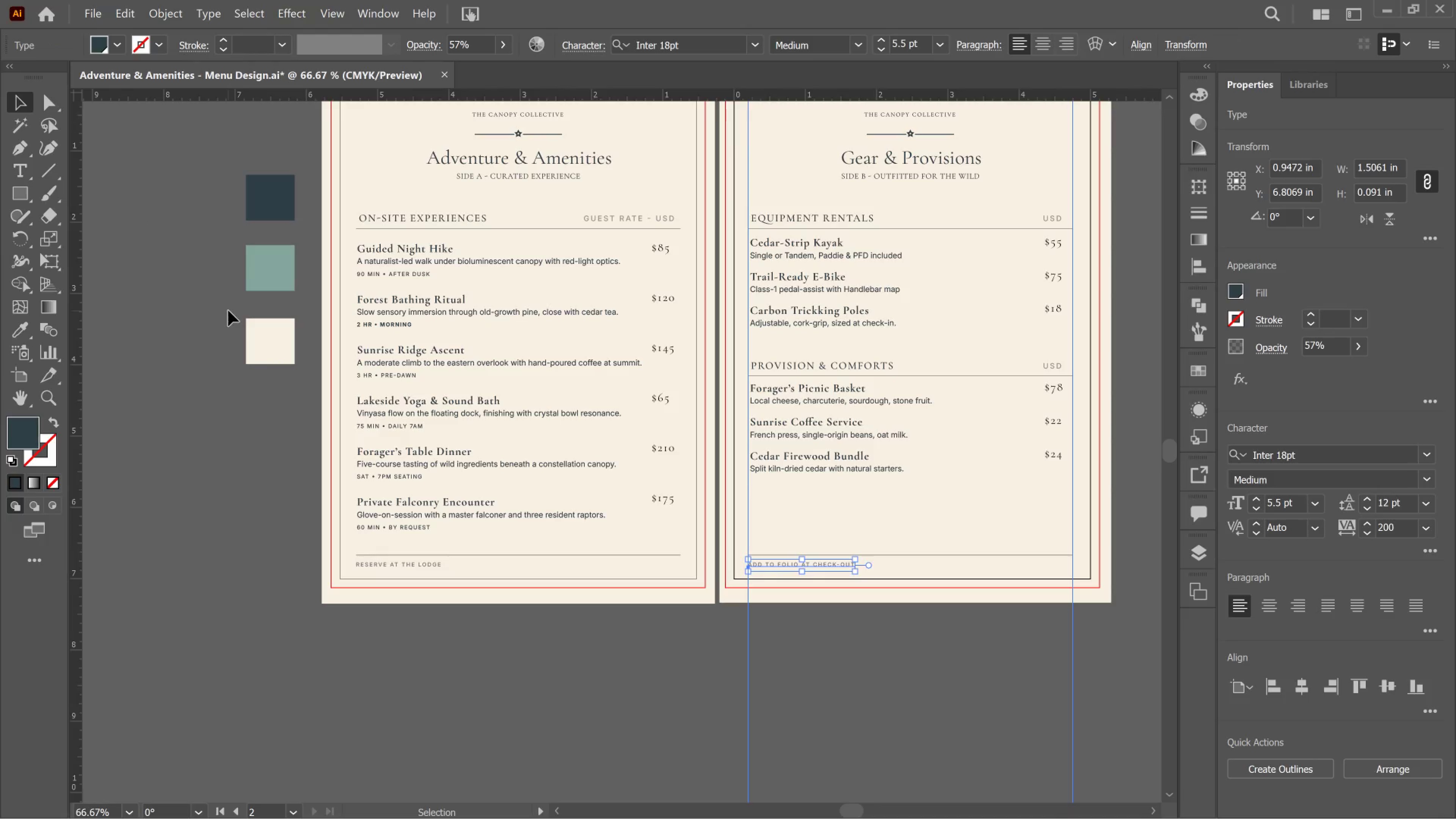 
left_click([832, 707])
 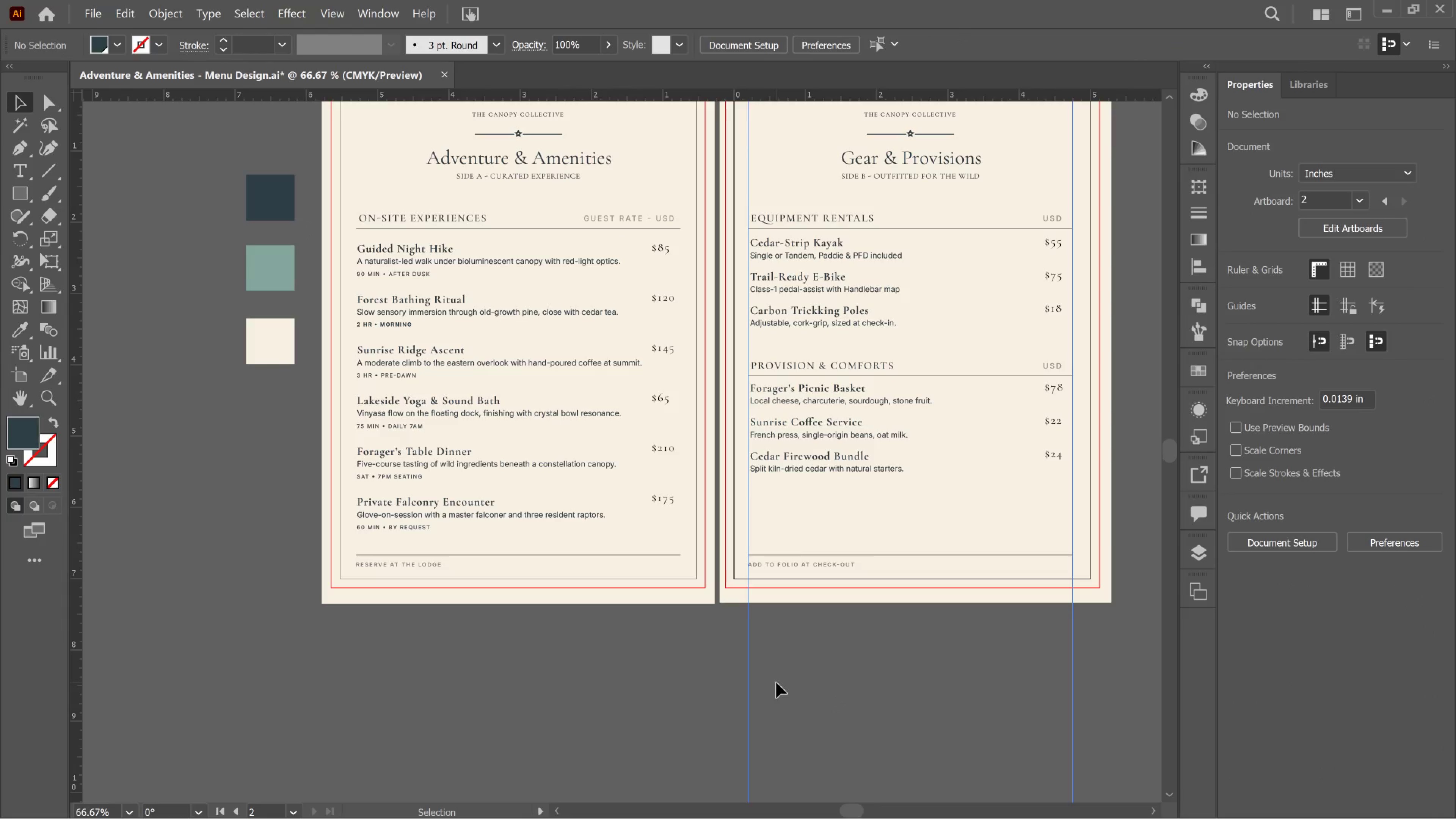 
scroll: coordinate [780, 645], scroll_direction: up, amount: 6.0
 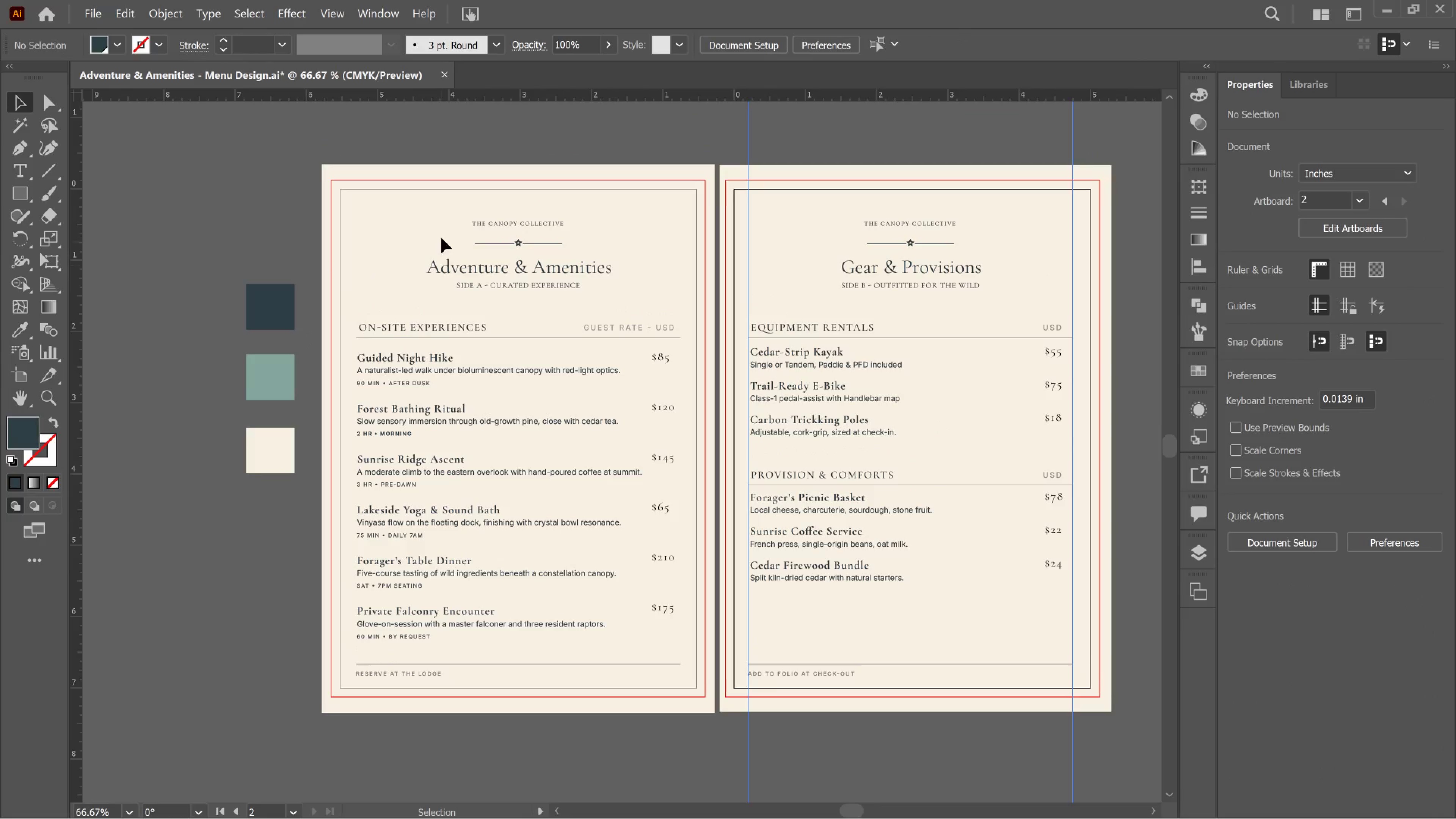 
left_click([410, 215])
 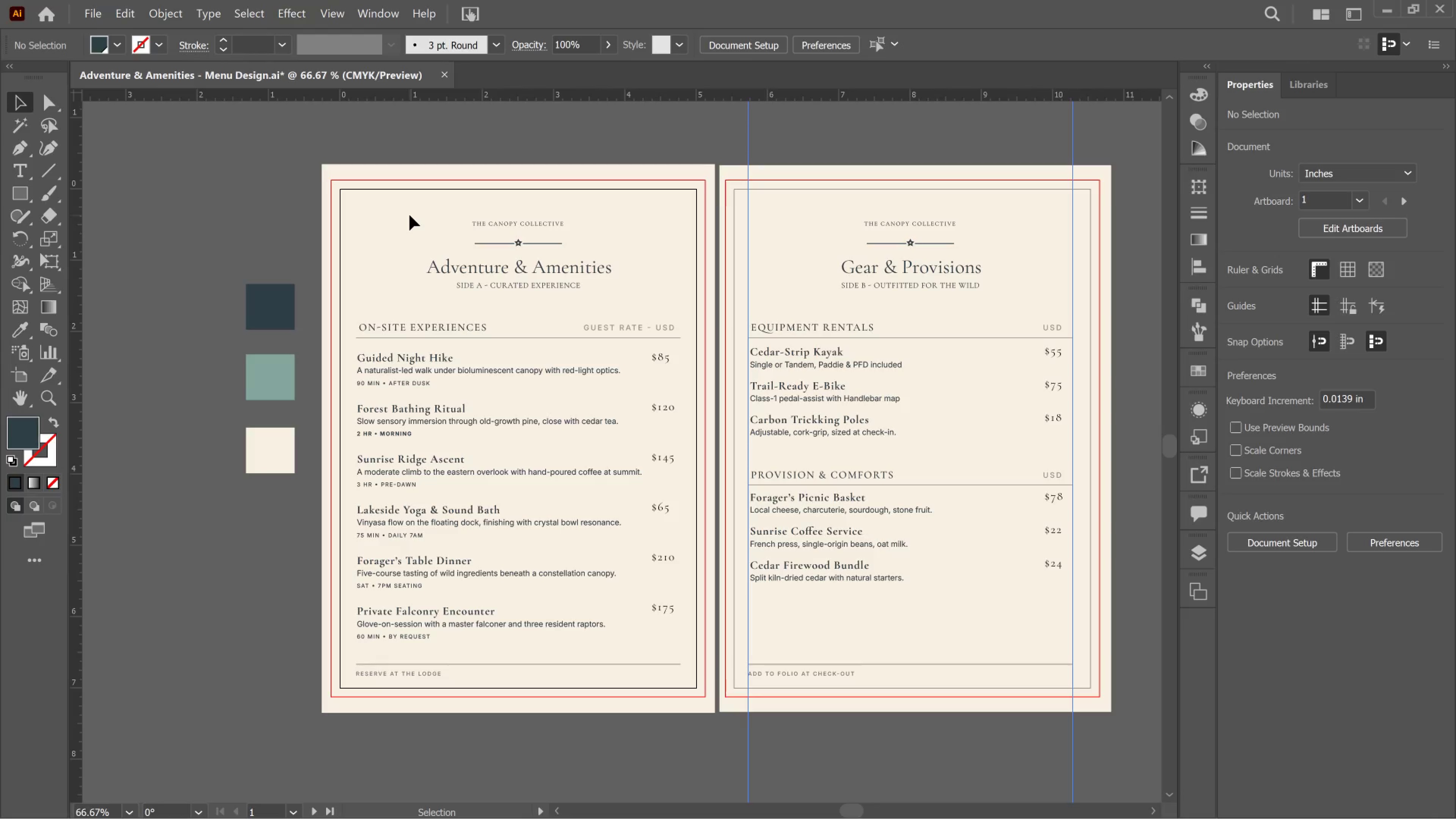 
left_click_drag(start_coordinate=[410, 215], to_coordinate=[646, 297])
 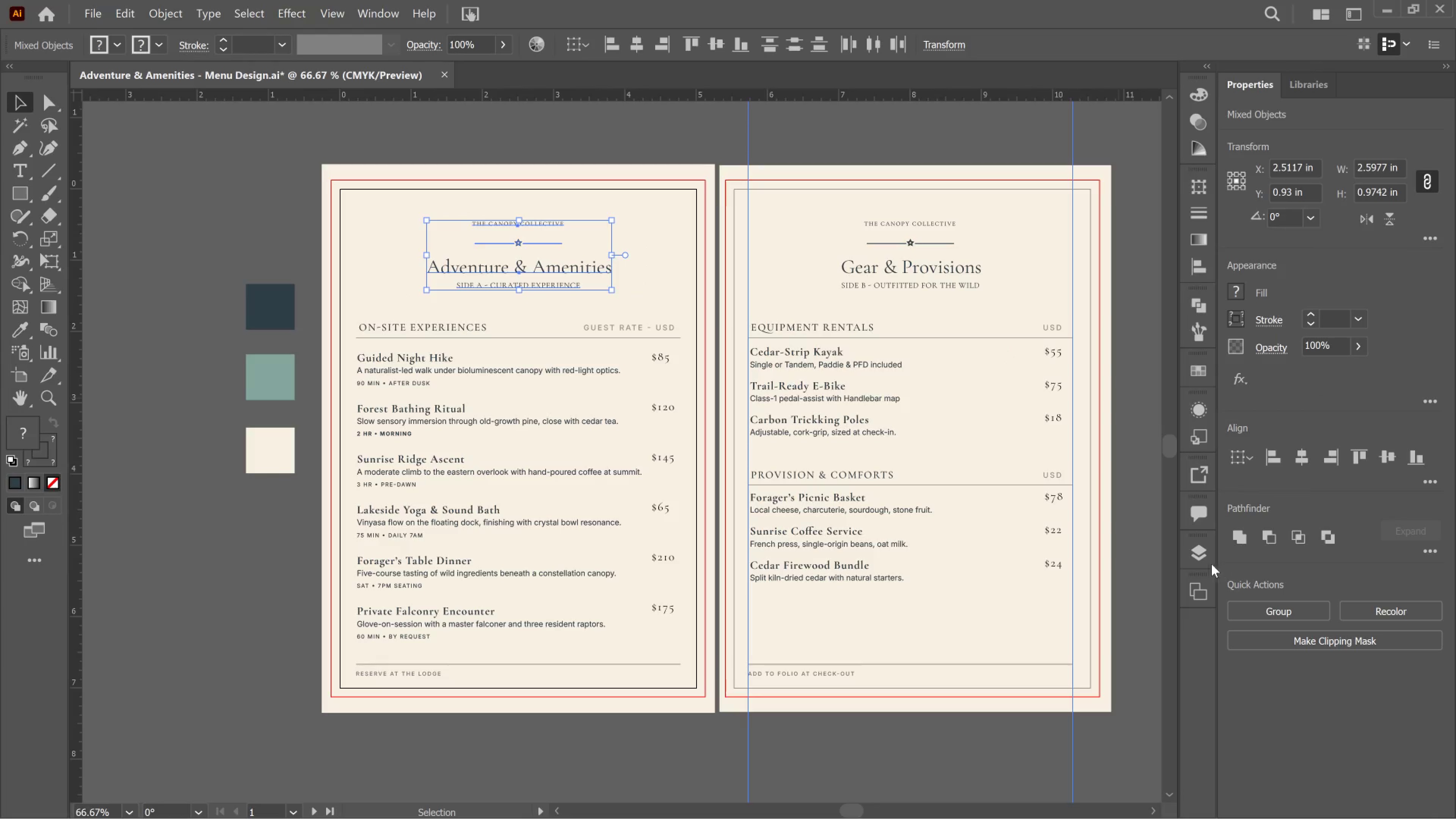 
left_click([1192, 558])
 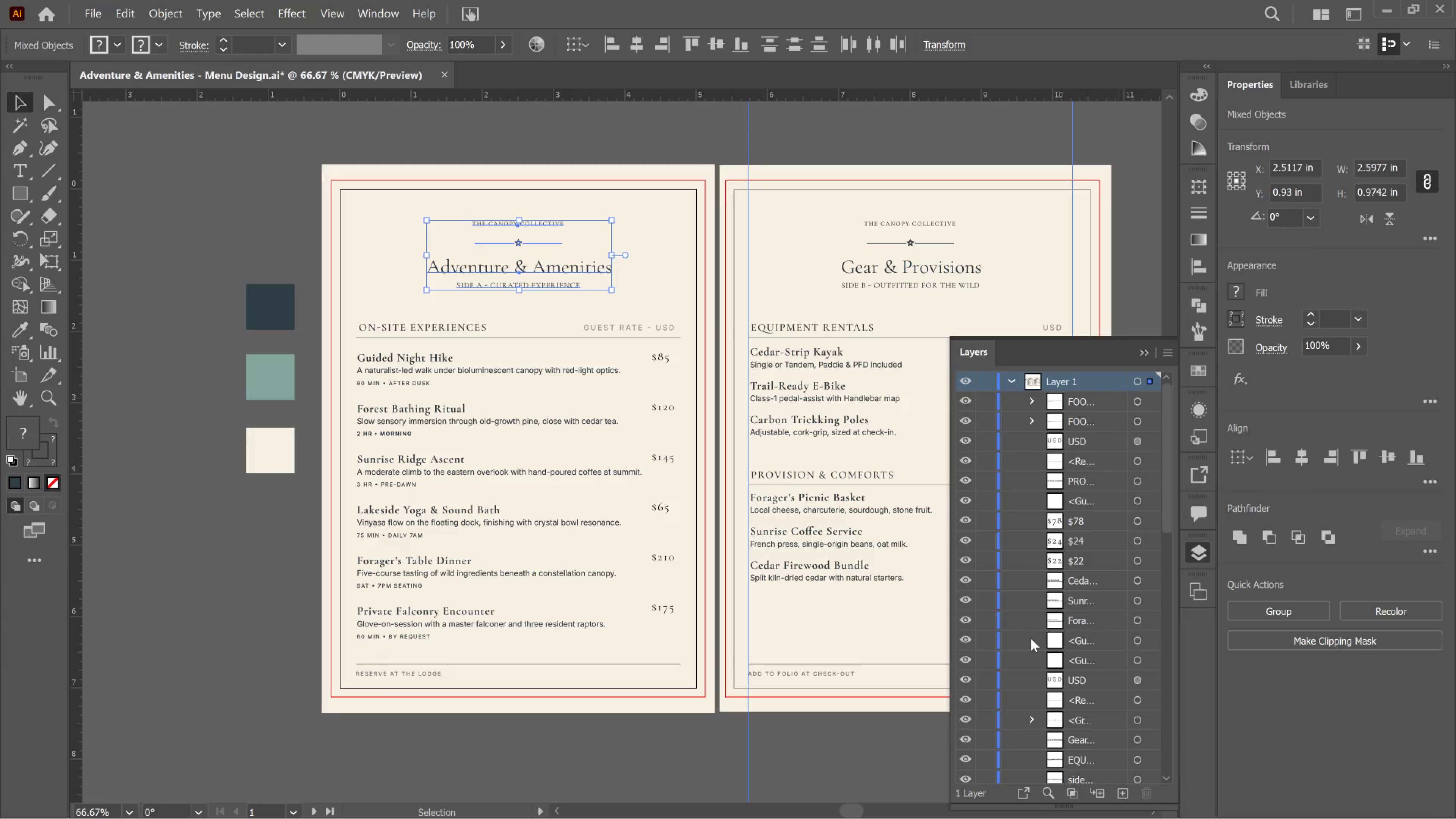 
left_click([1260, 605])
 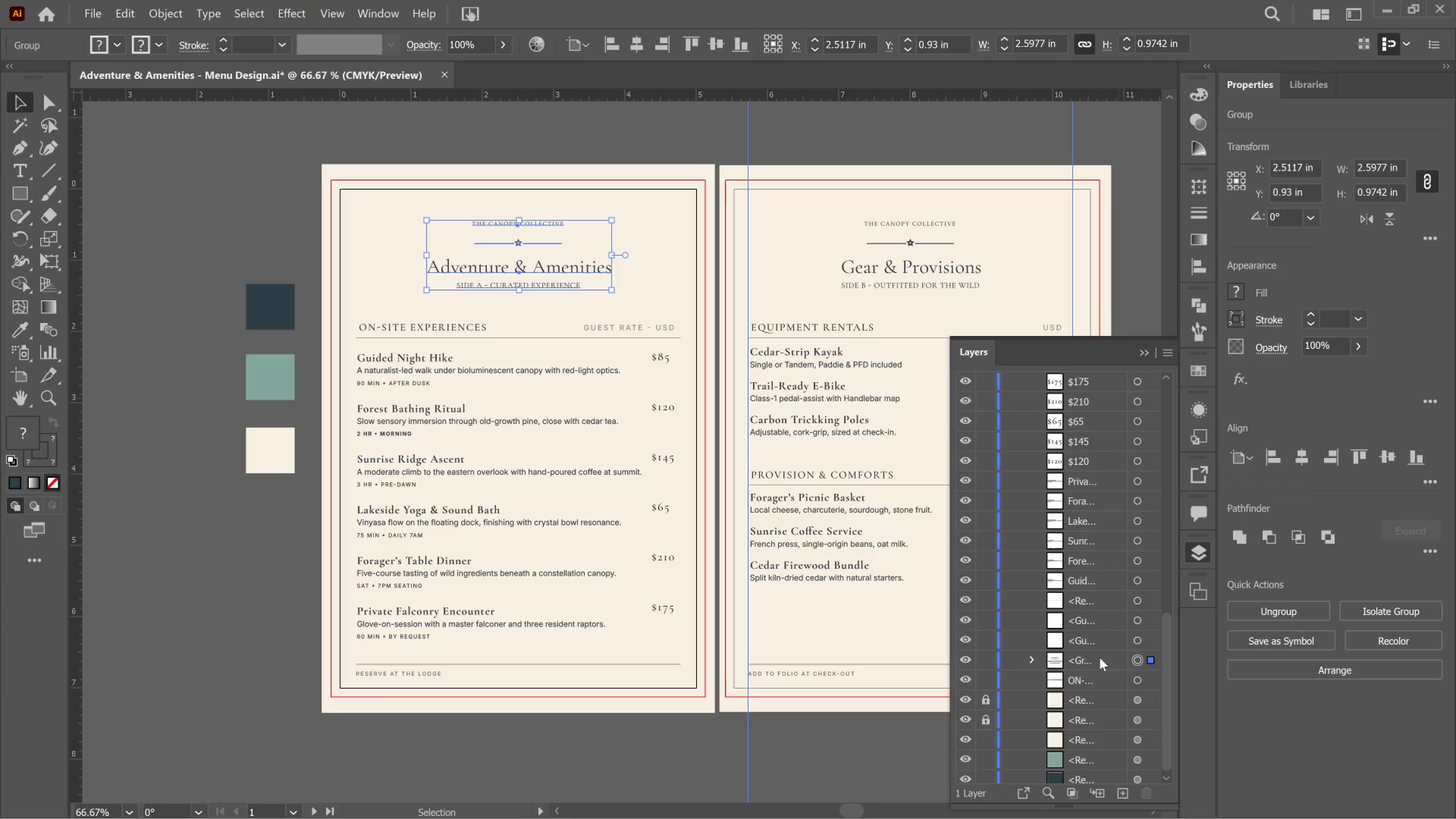 
scroll: coordinate [1105, 587], scroll_direction: down, amount: 9.0
 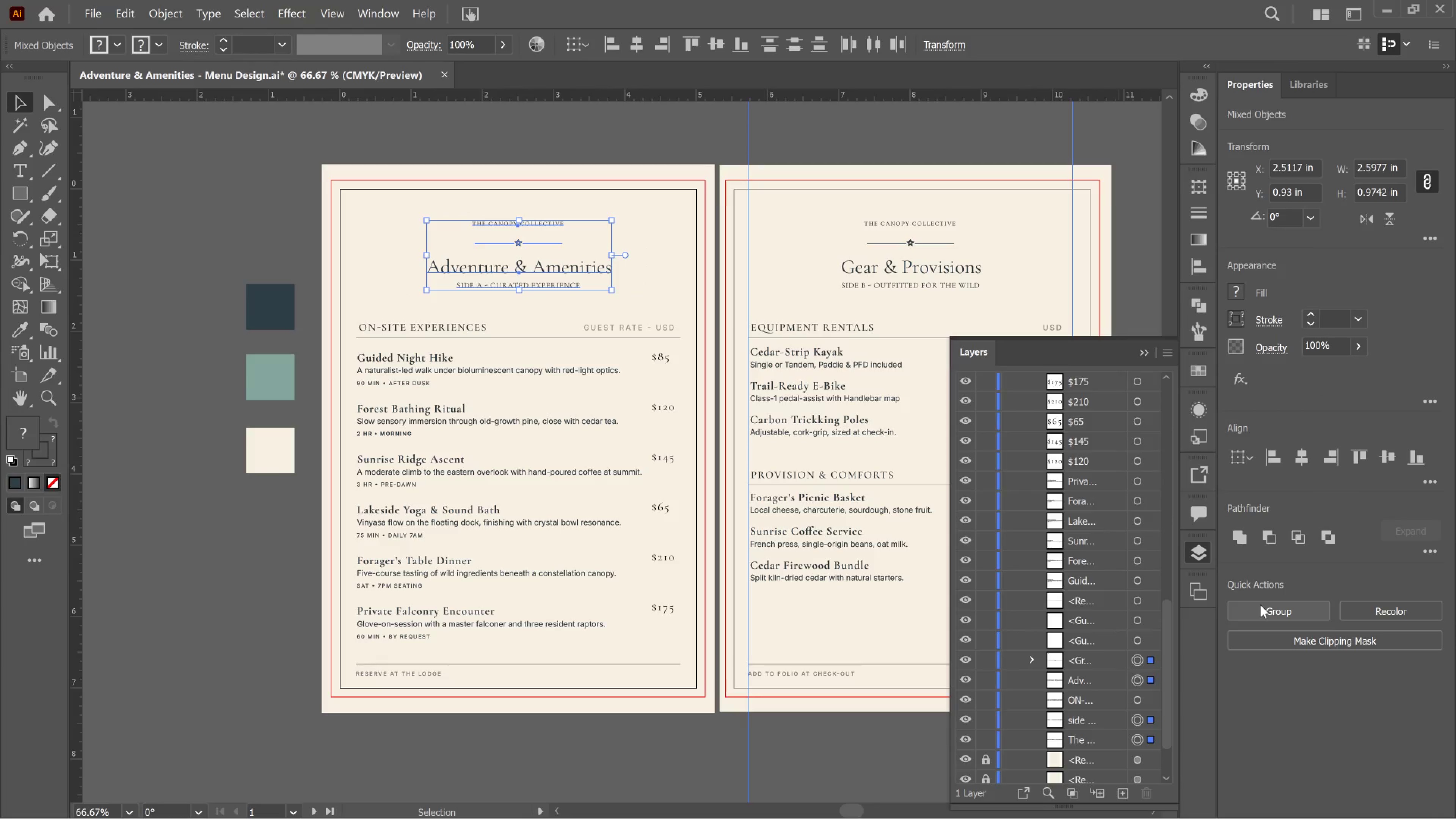 
left_click([1083, 661])
 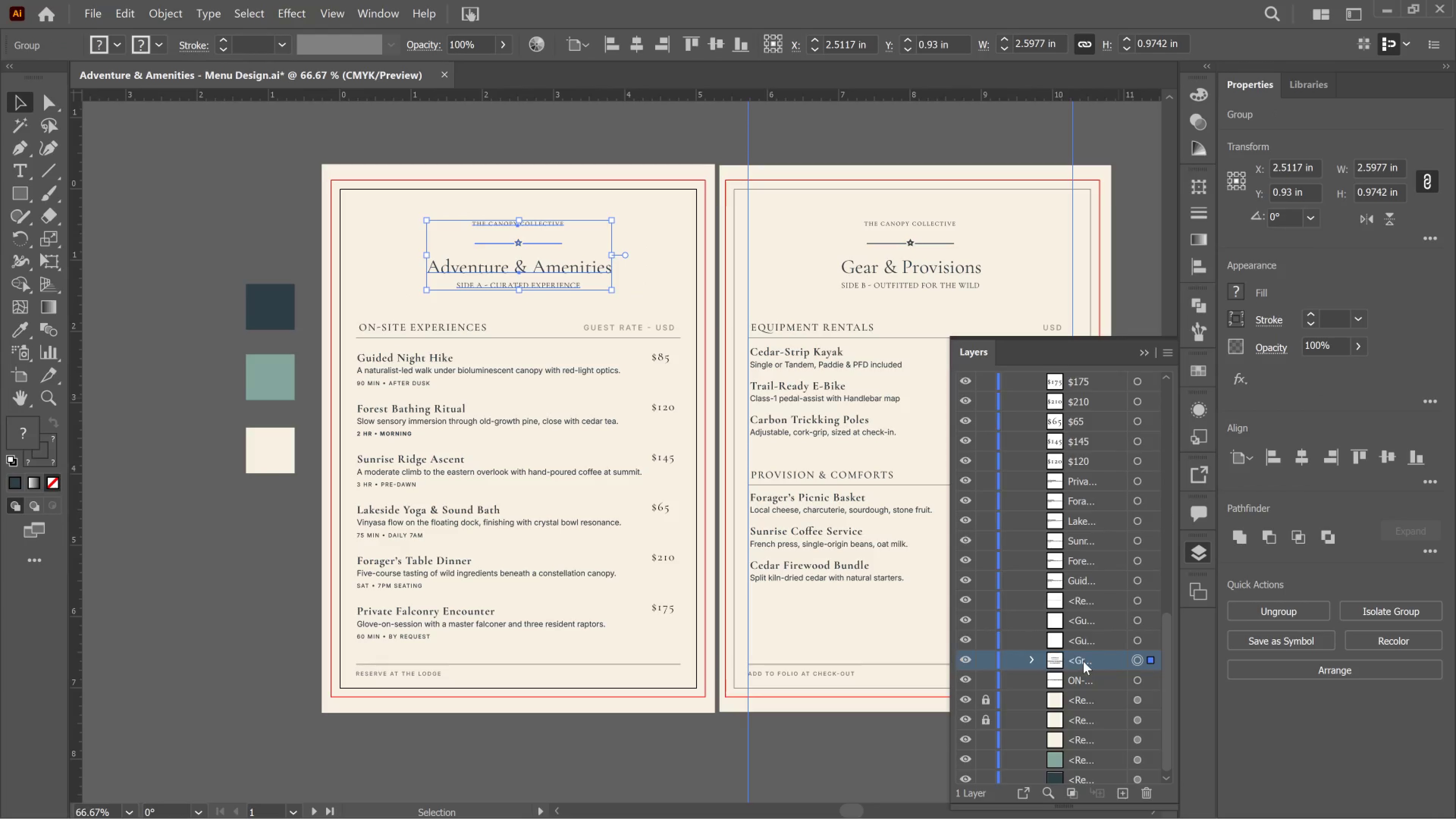 
double_click([1083, 661])
 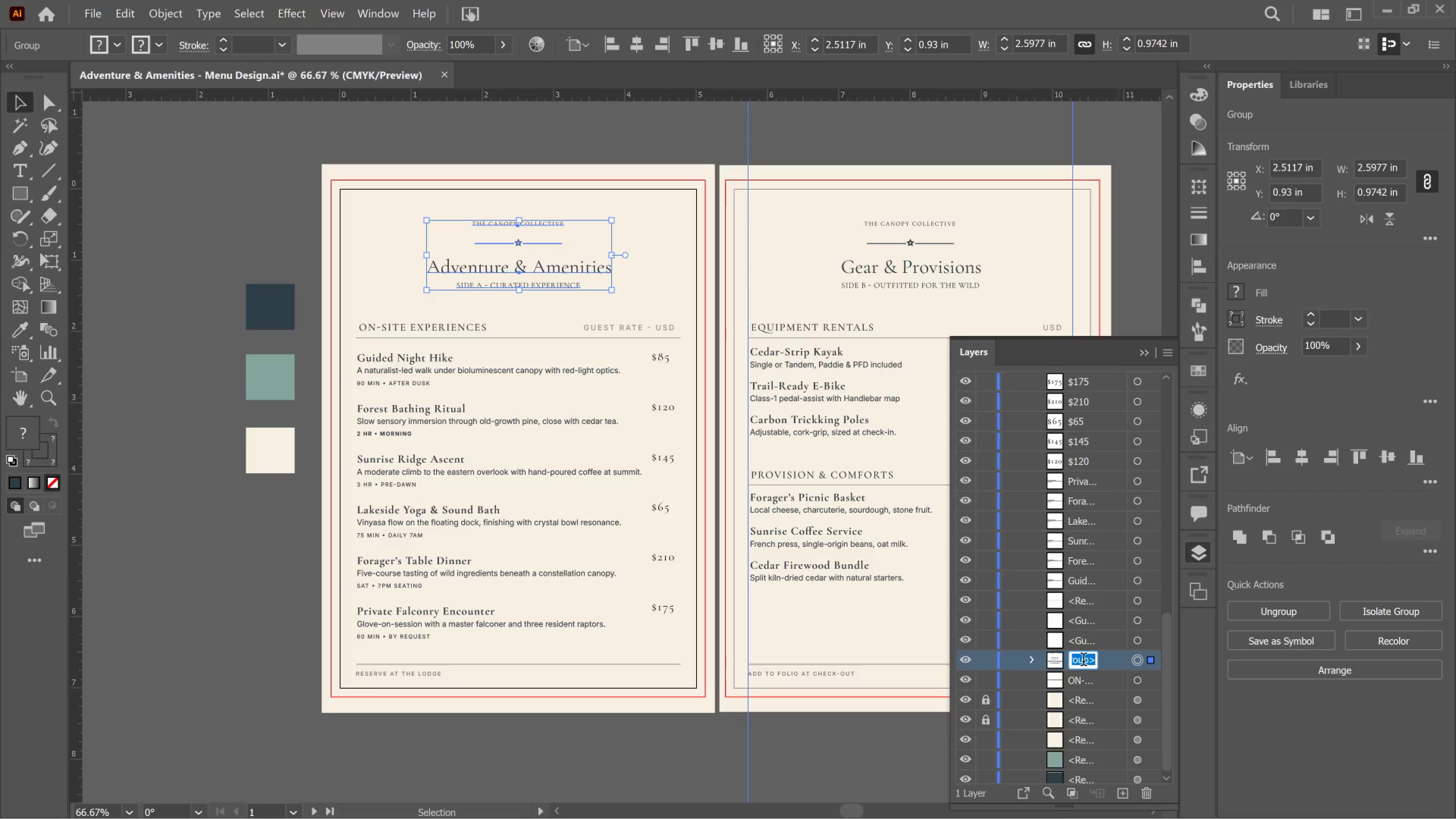 
type(HEADER)
 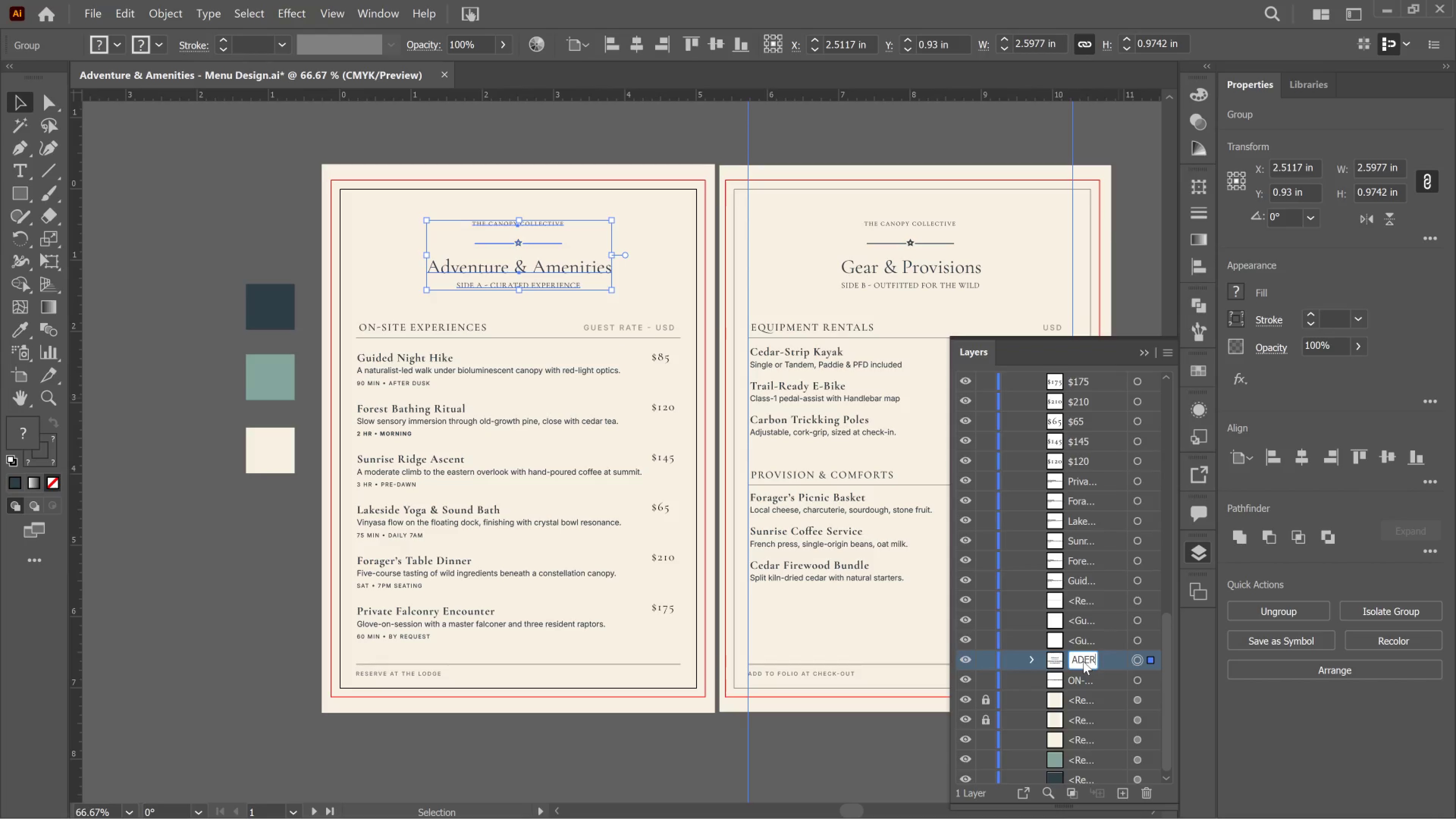 
key(Enter)
 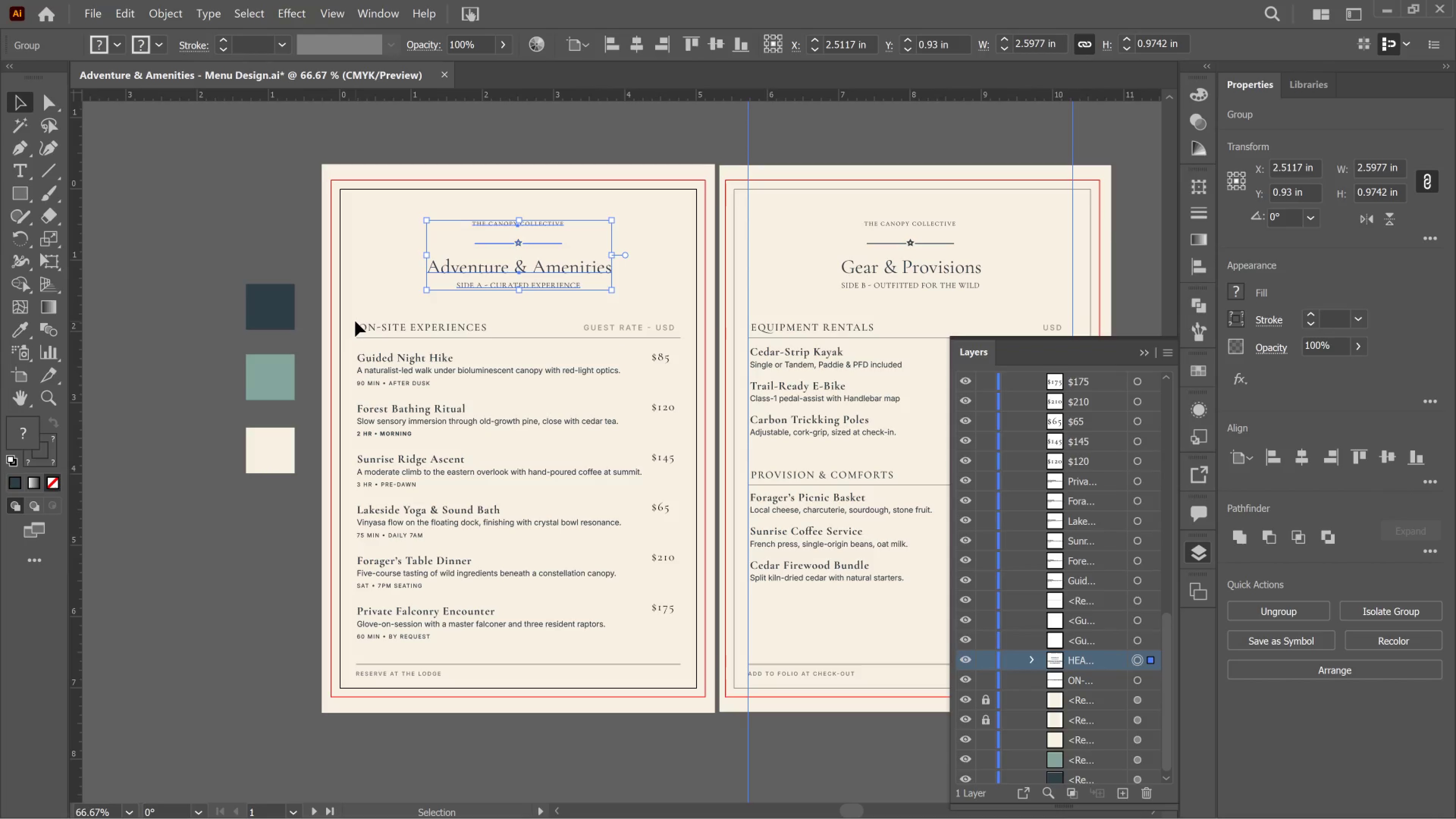 
wait(5.84)
 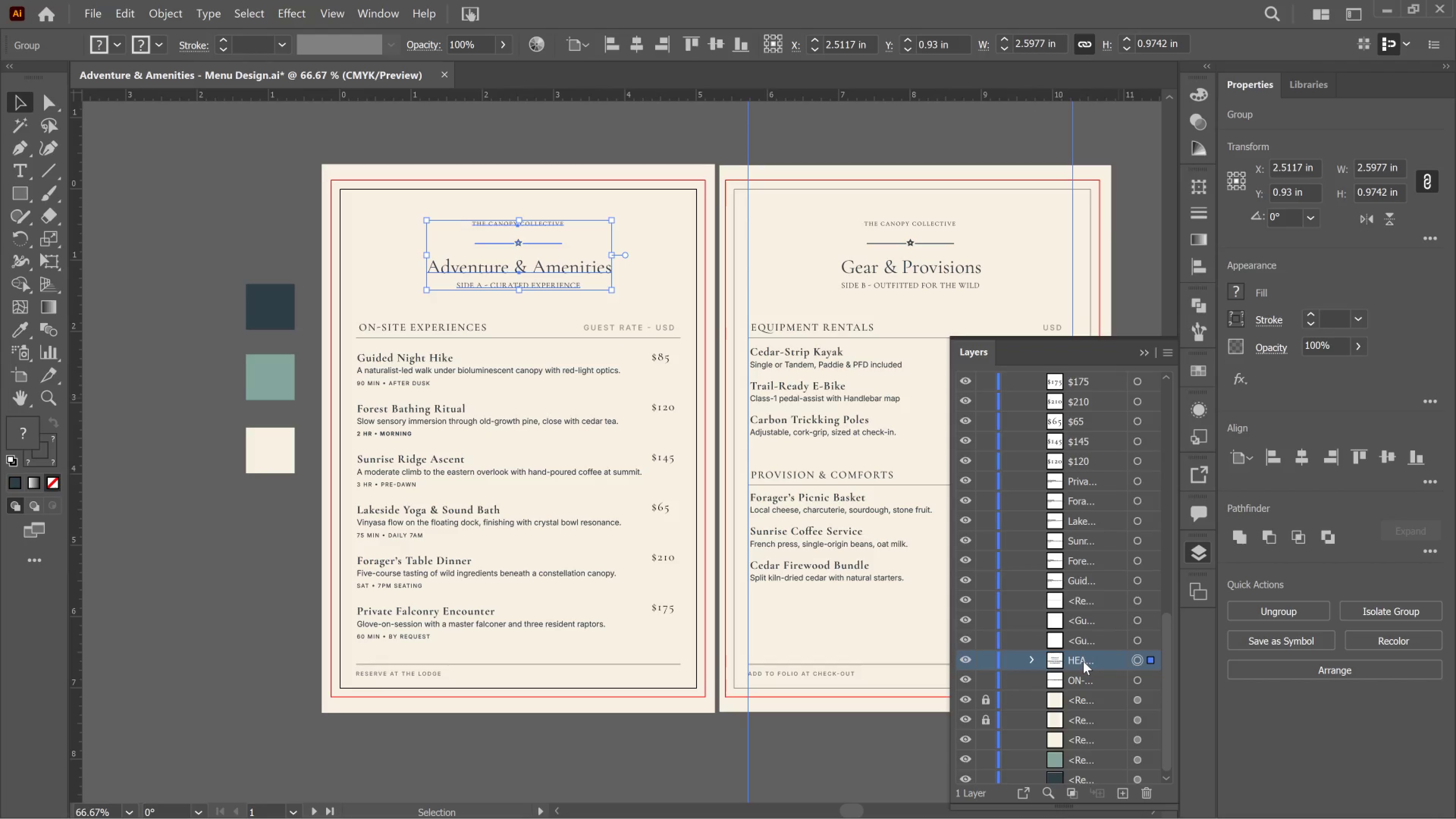 
left_click_drag(start_coordinate=[353, 317], to_coordinate=[686, 654])
 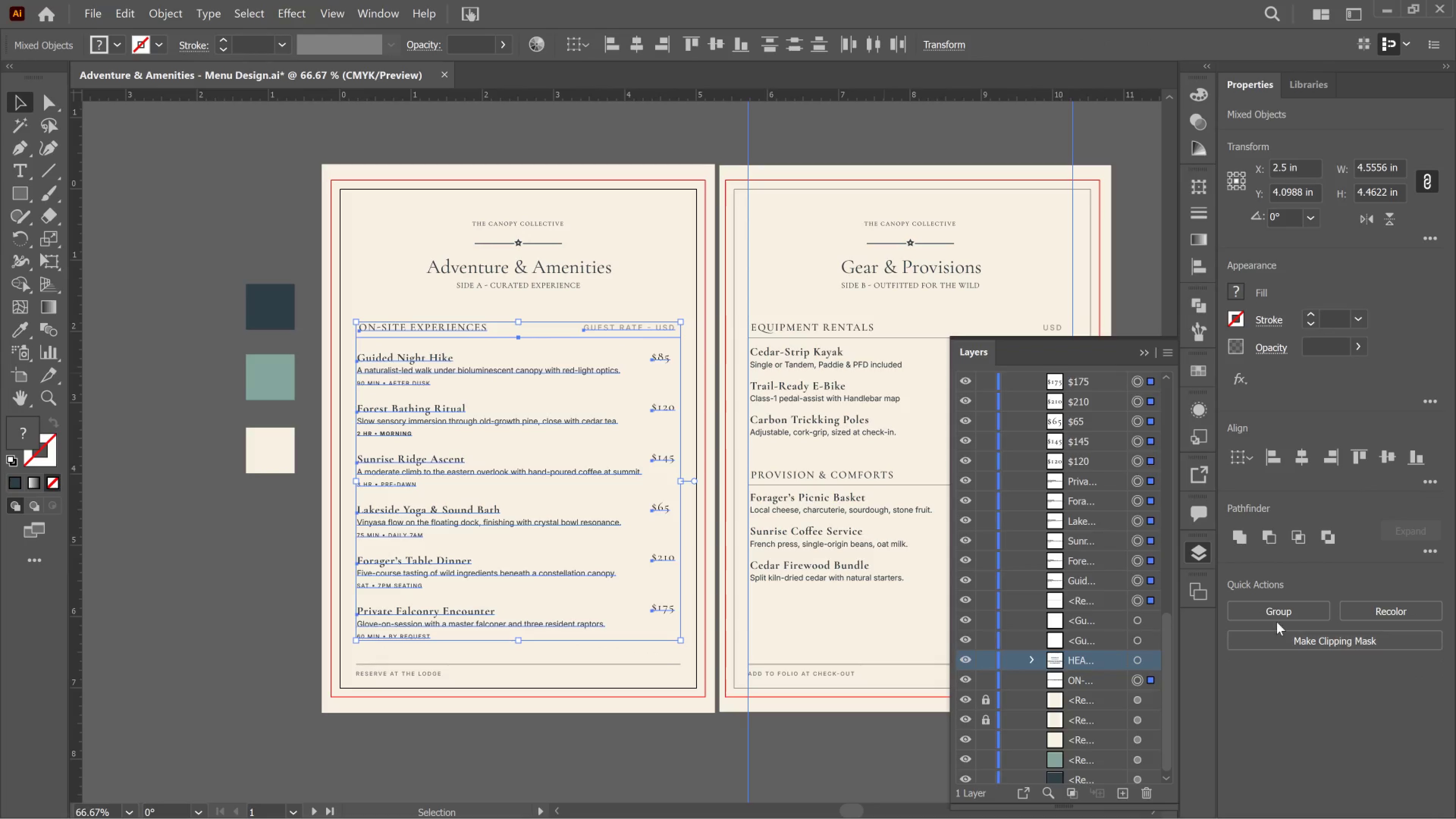 
left_click([1280, 614])
 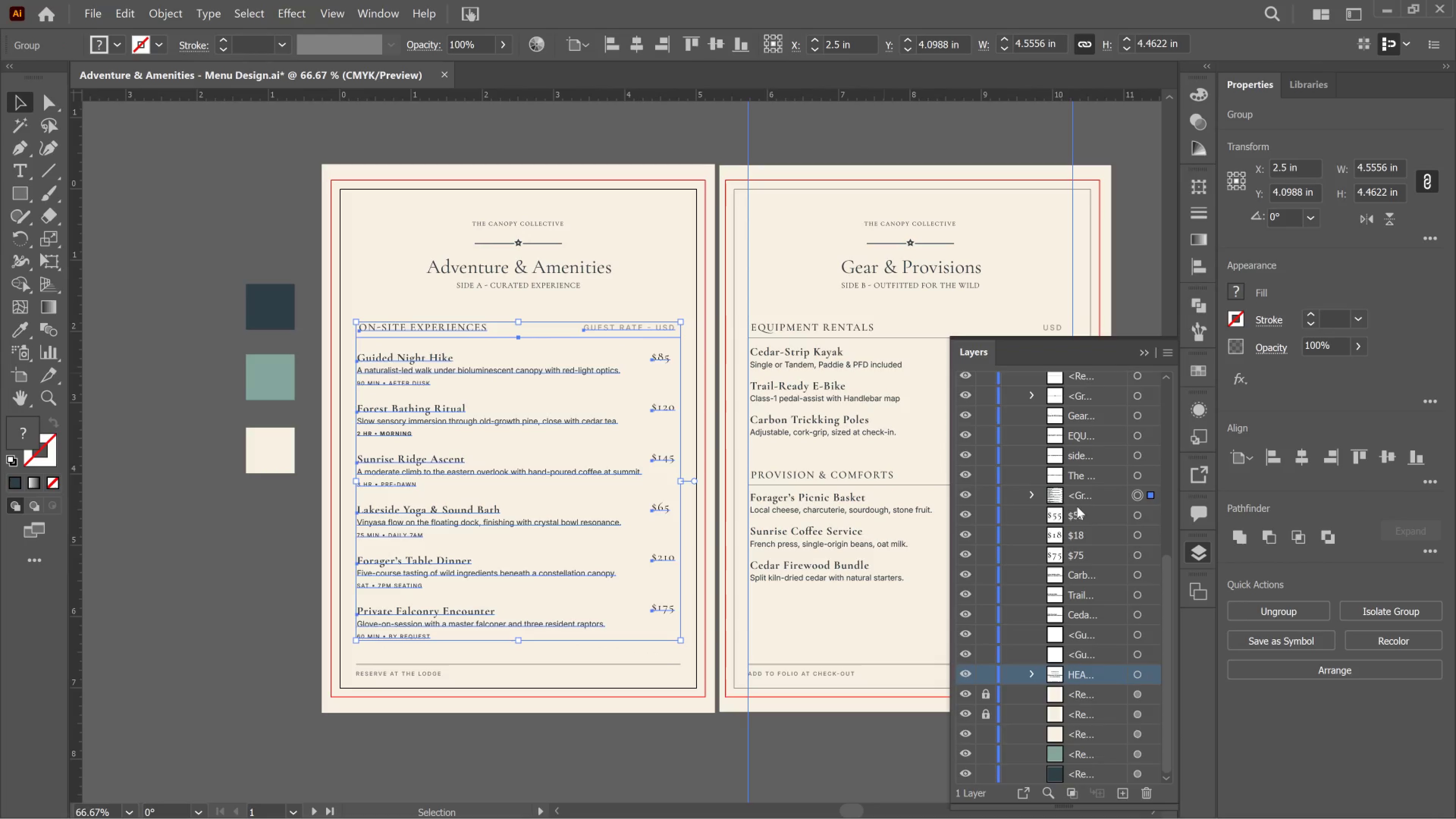 
double_click([1071, 497])
 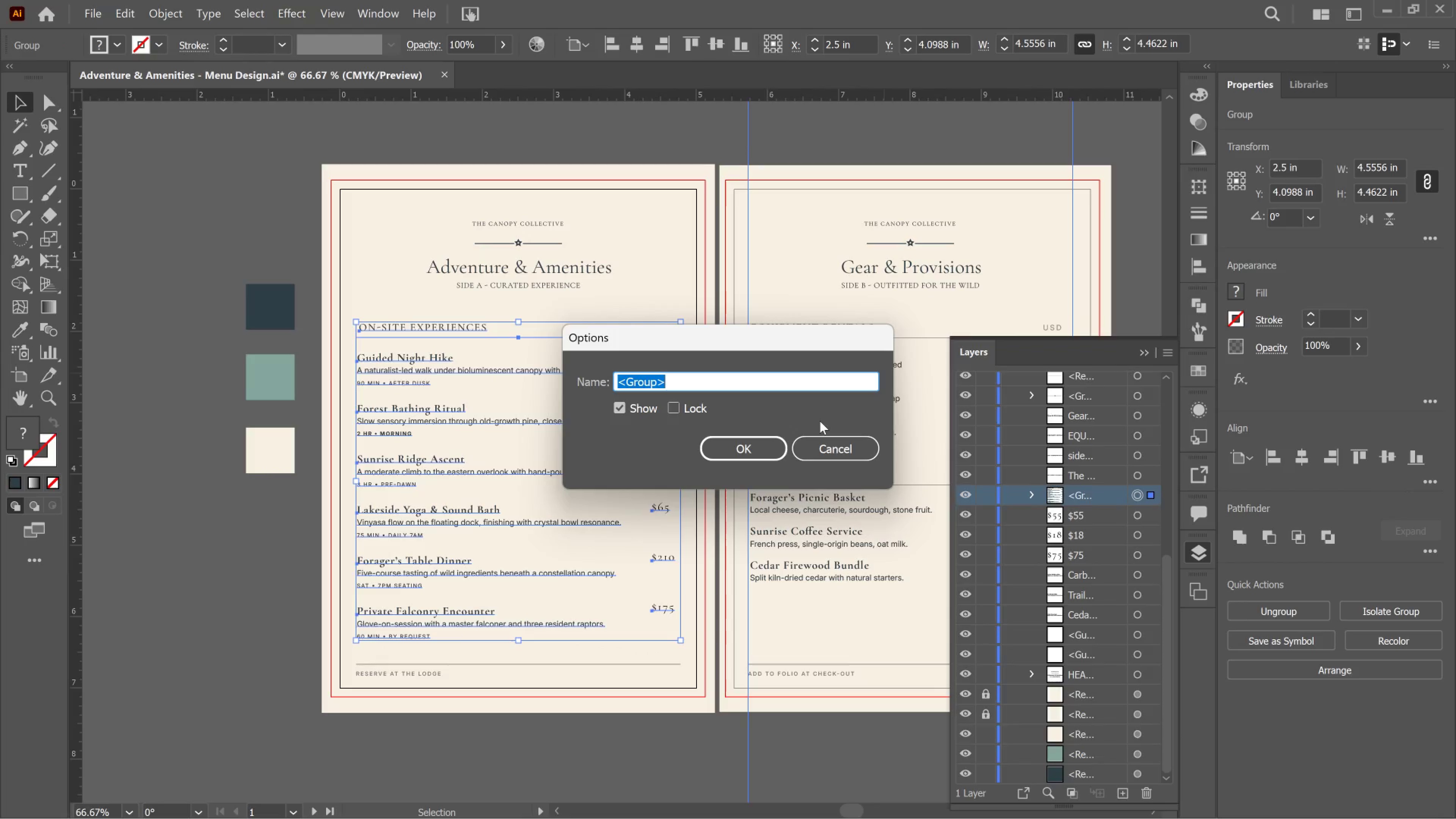 
type(DETAILED LIST)
 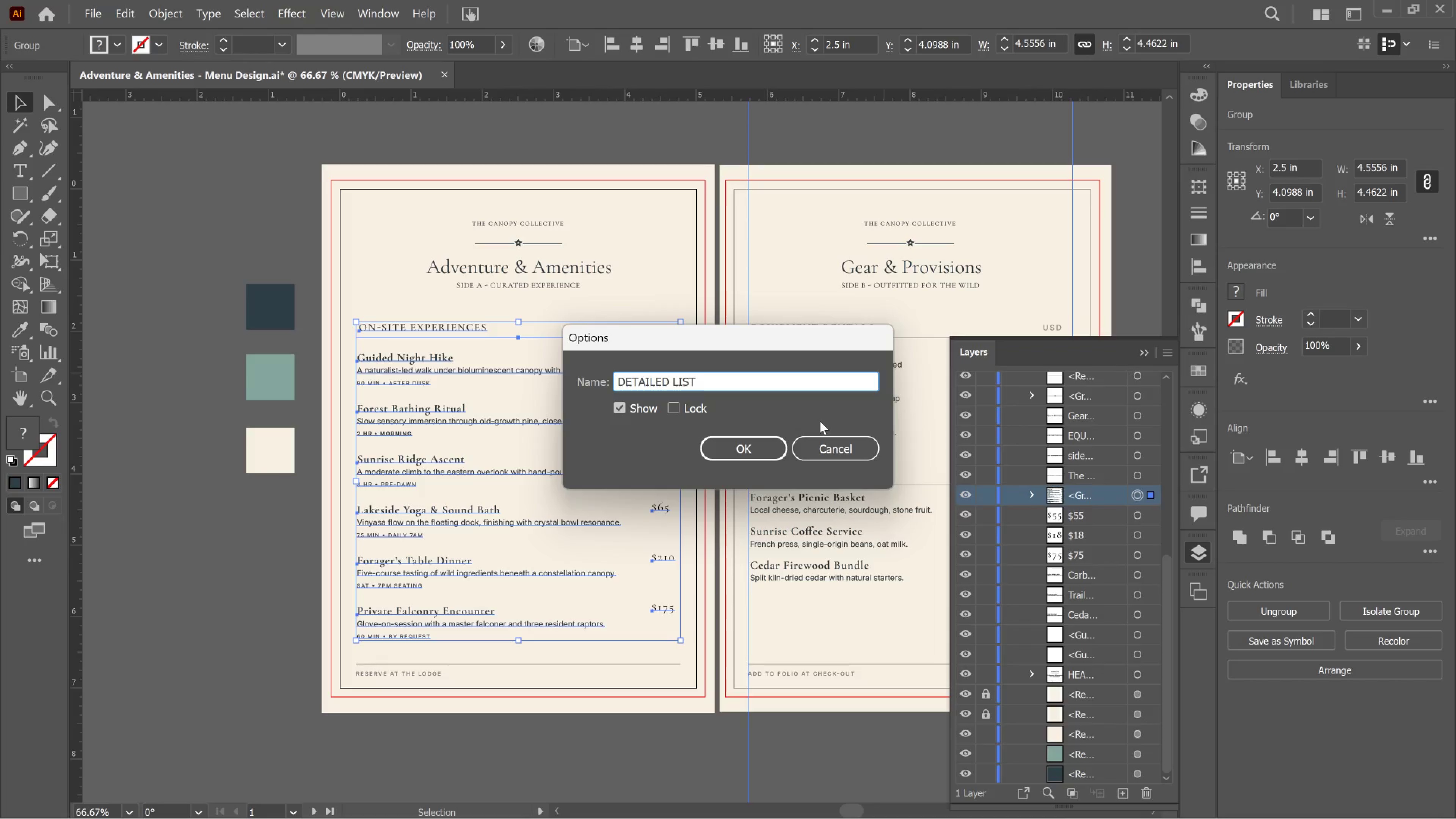 
key(Control+A)
 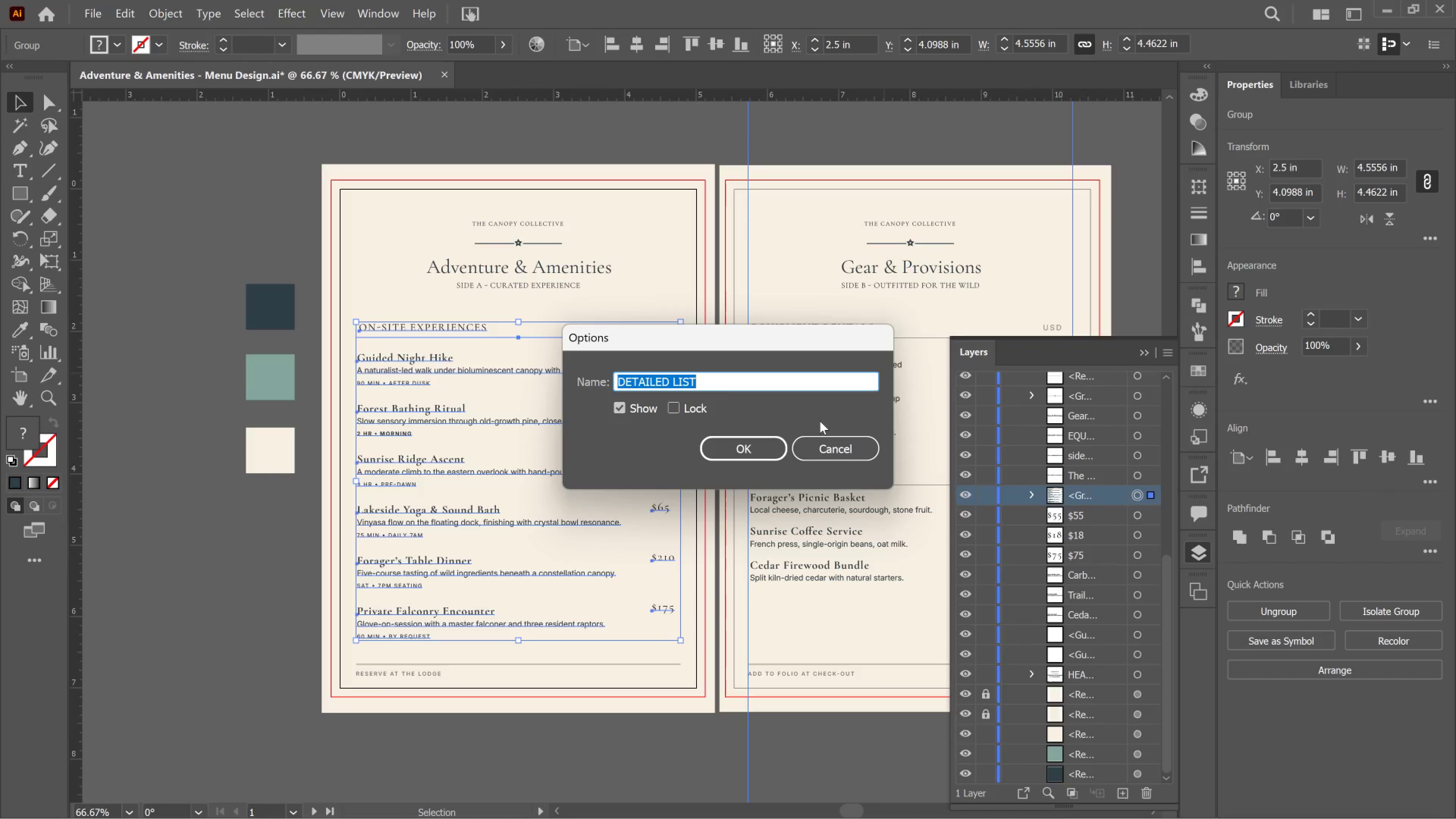 
key(Control+C)
 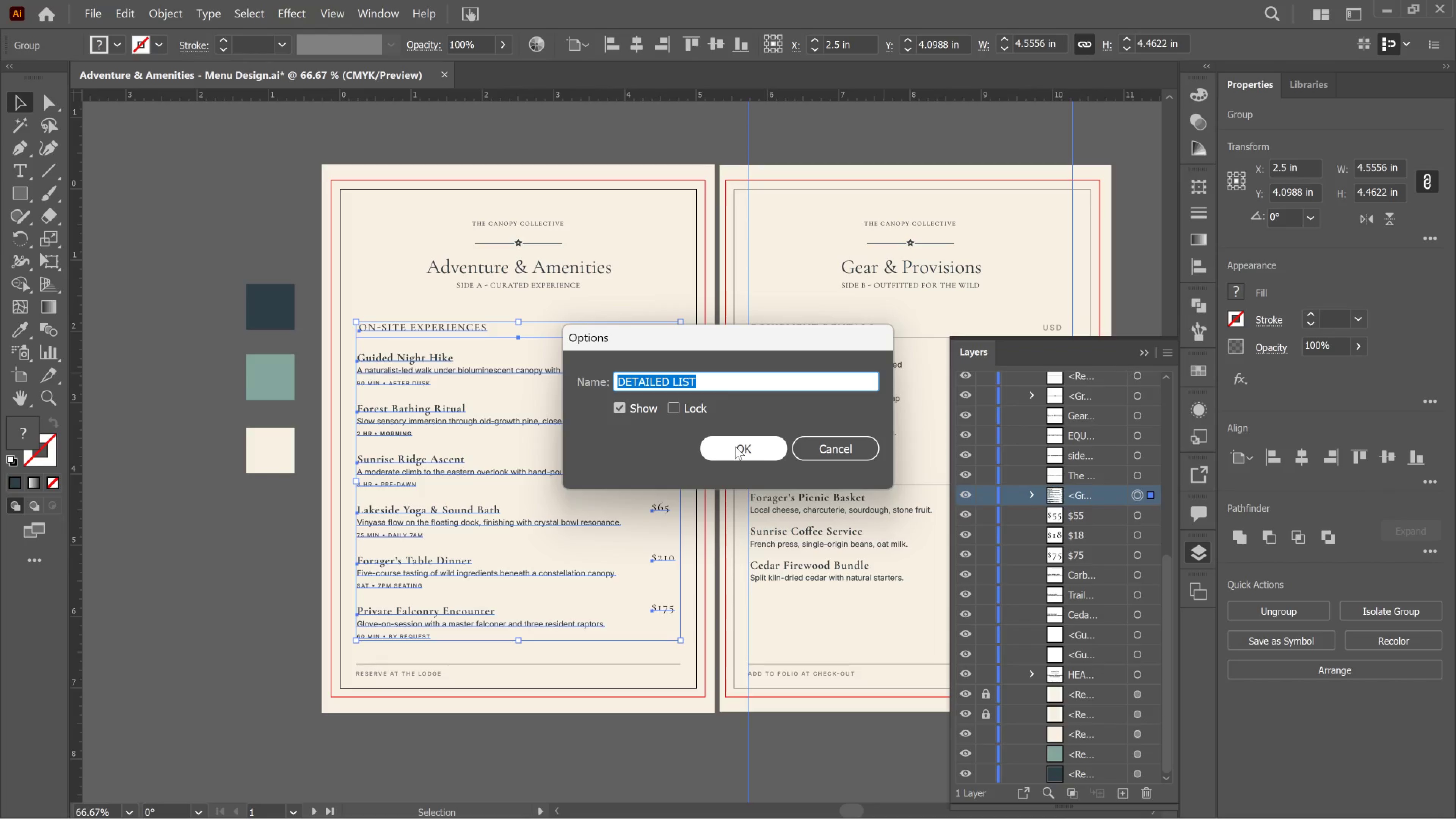 
left_click([737, 446])
 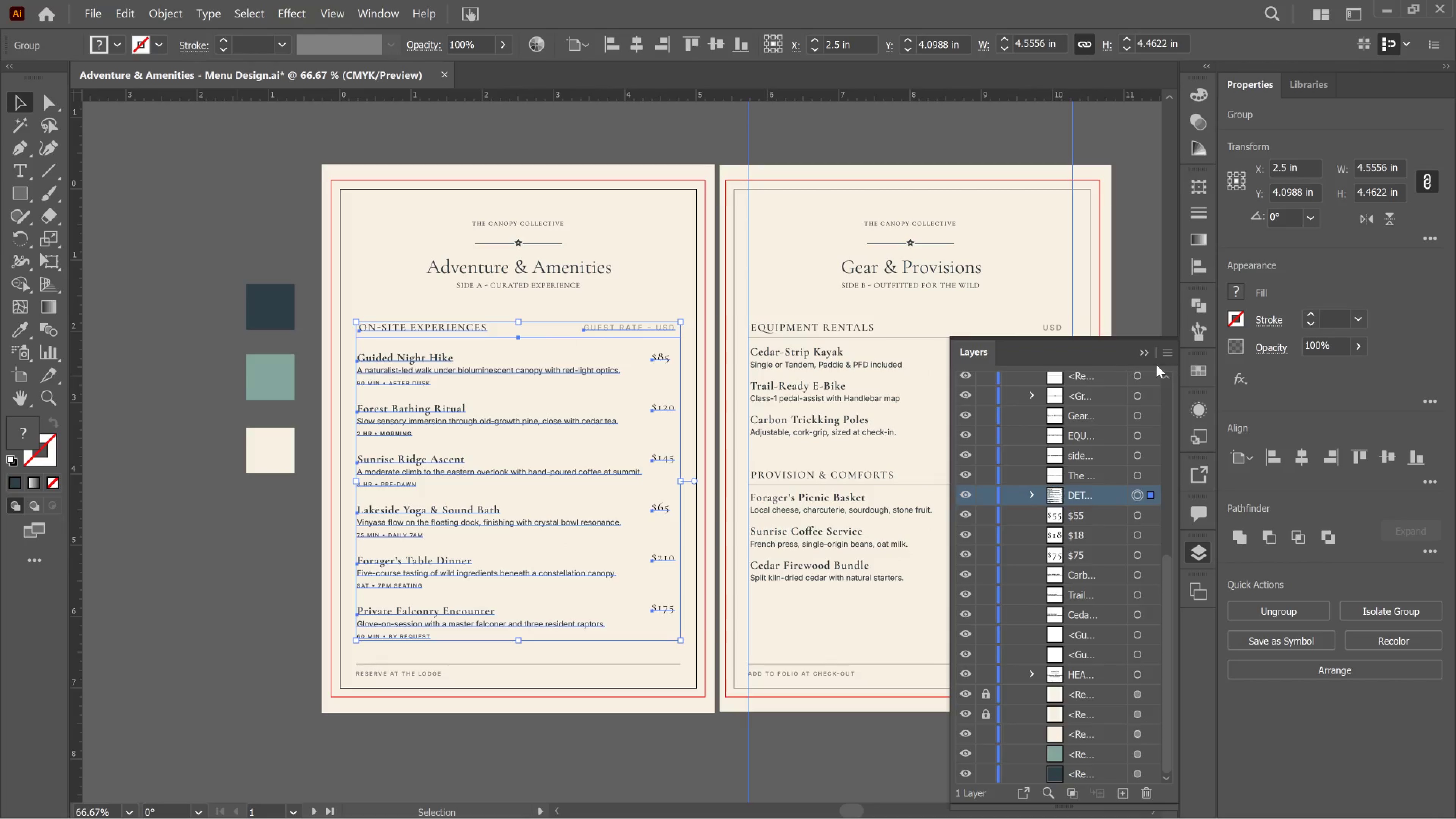 
left_click([1148, 357])
 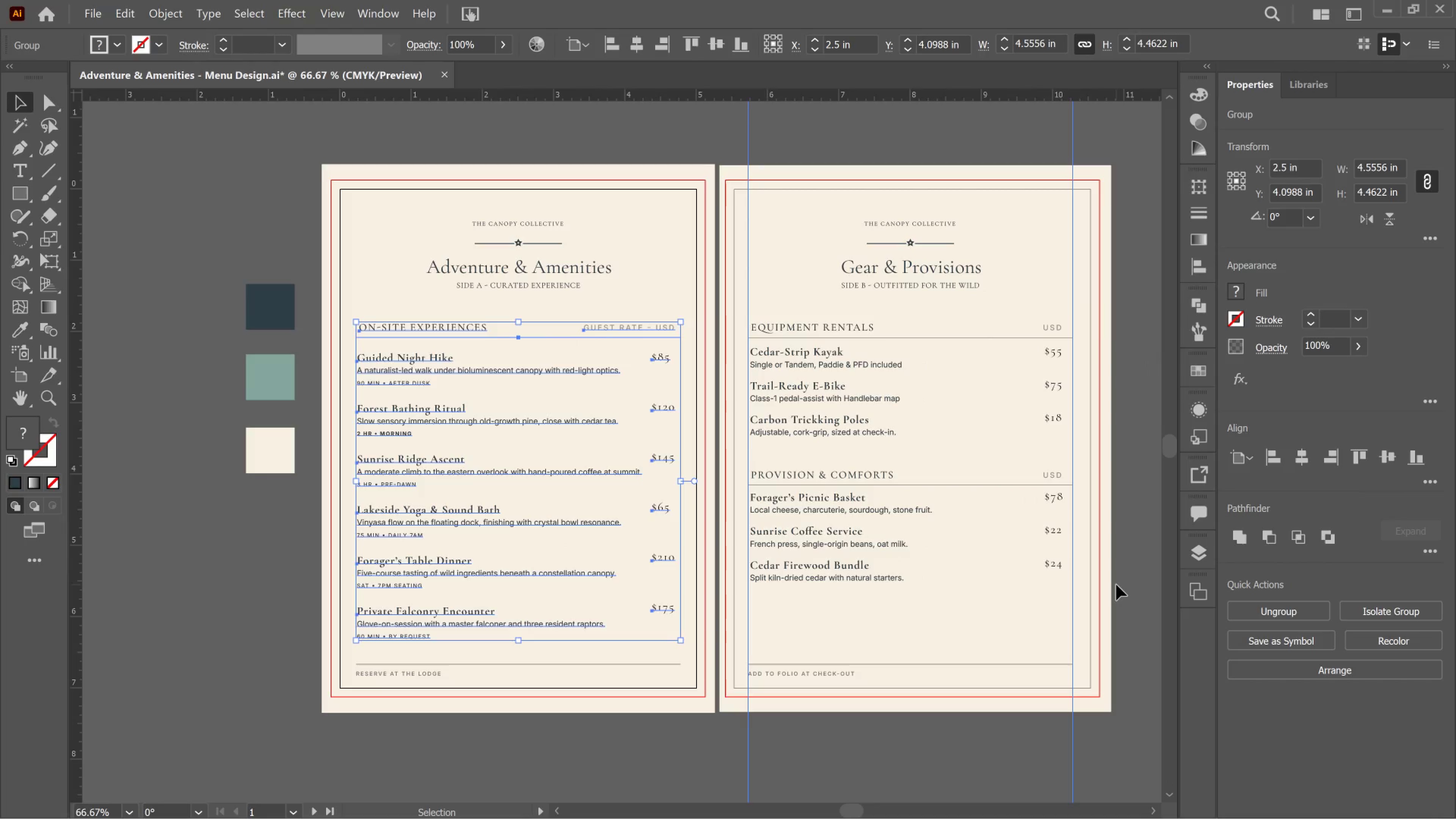 
left_click_drag(start_coordinate=[1116, 585], to_coordinate=[740, 313])
 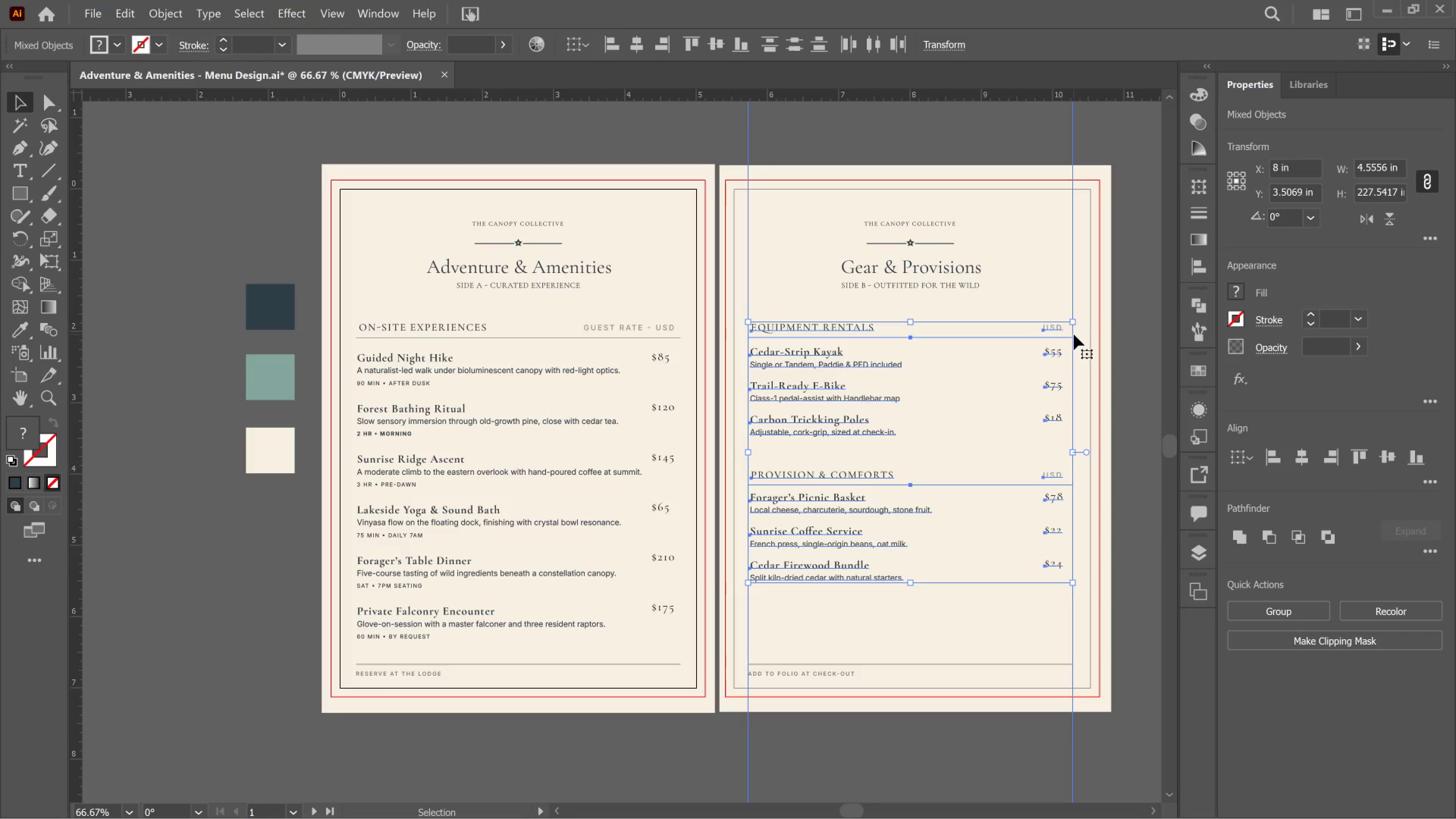 
left_click_drag(start_coordinate=[1126, 267], to_coordinate=[1122, 269])
 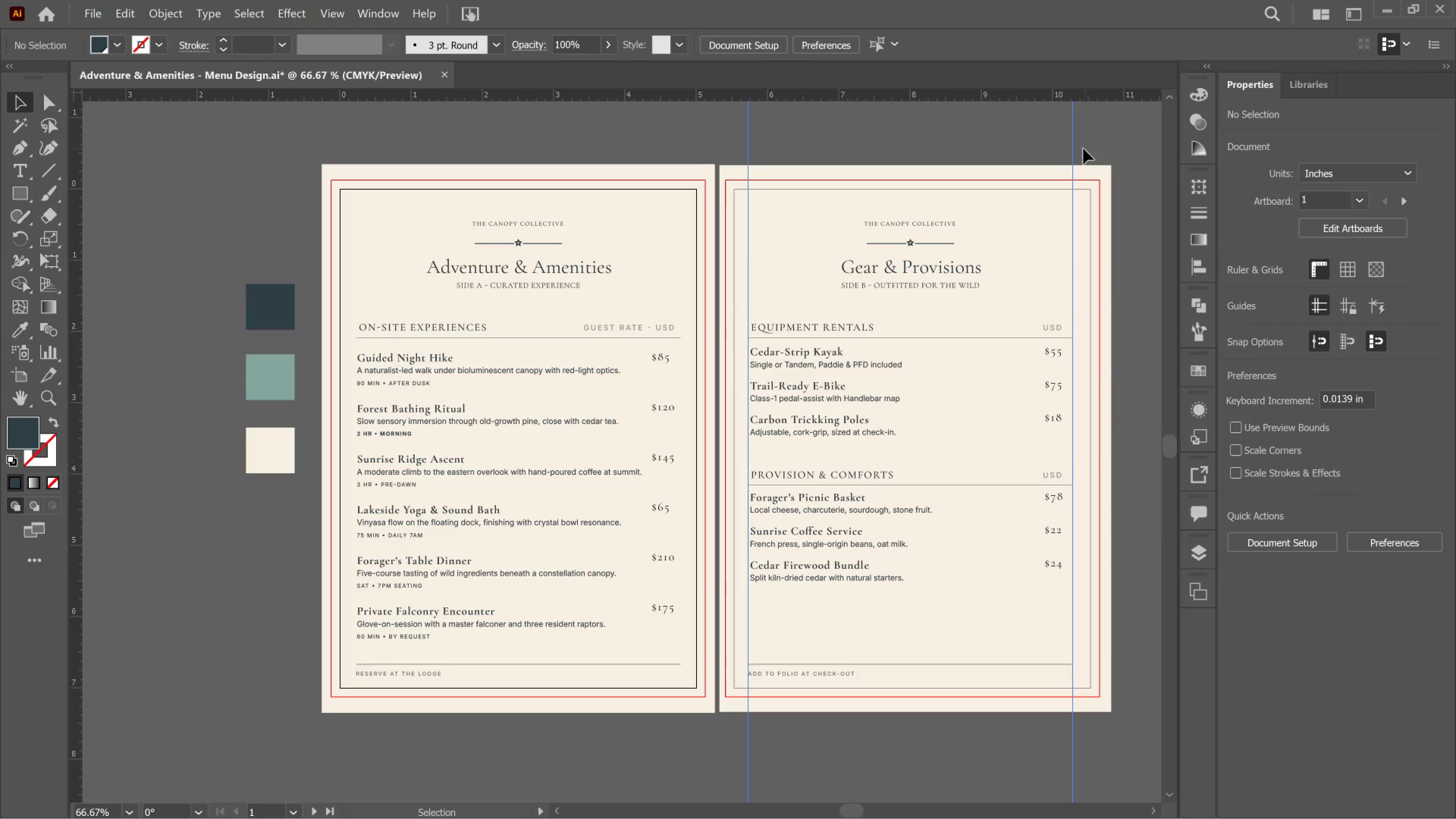 
left_click([1072, 147])
 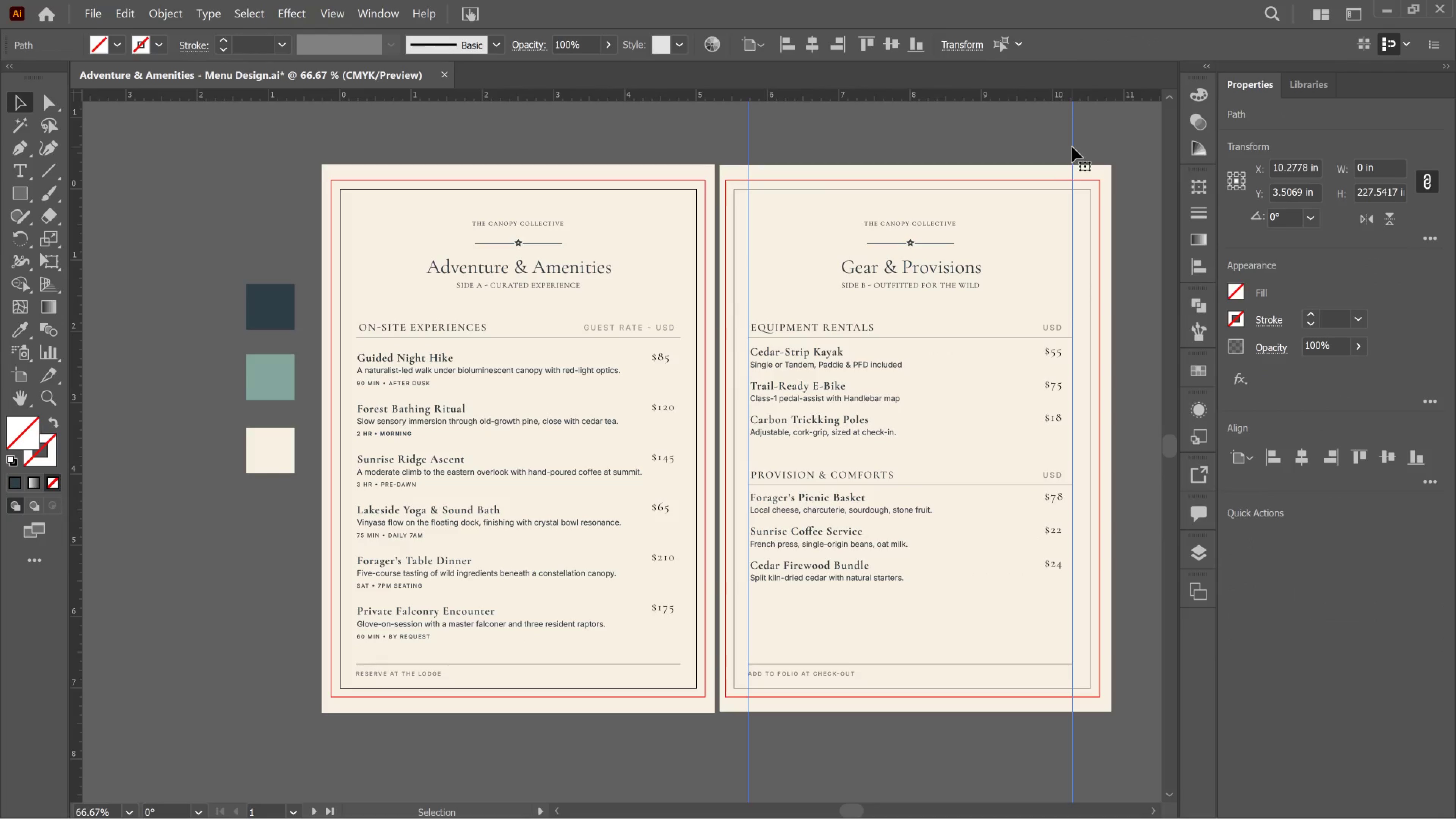 
left_click_drag(start_coordinate=[1072, 147], to_coordinate=[1081, 147])
 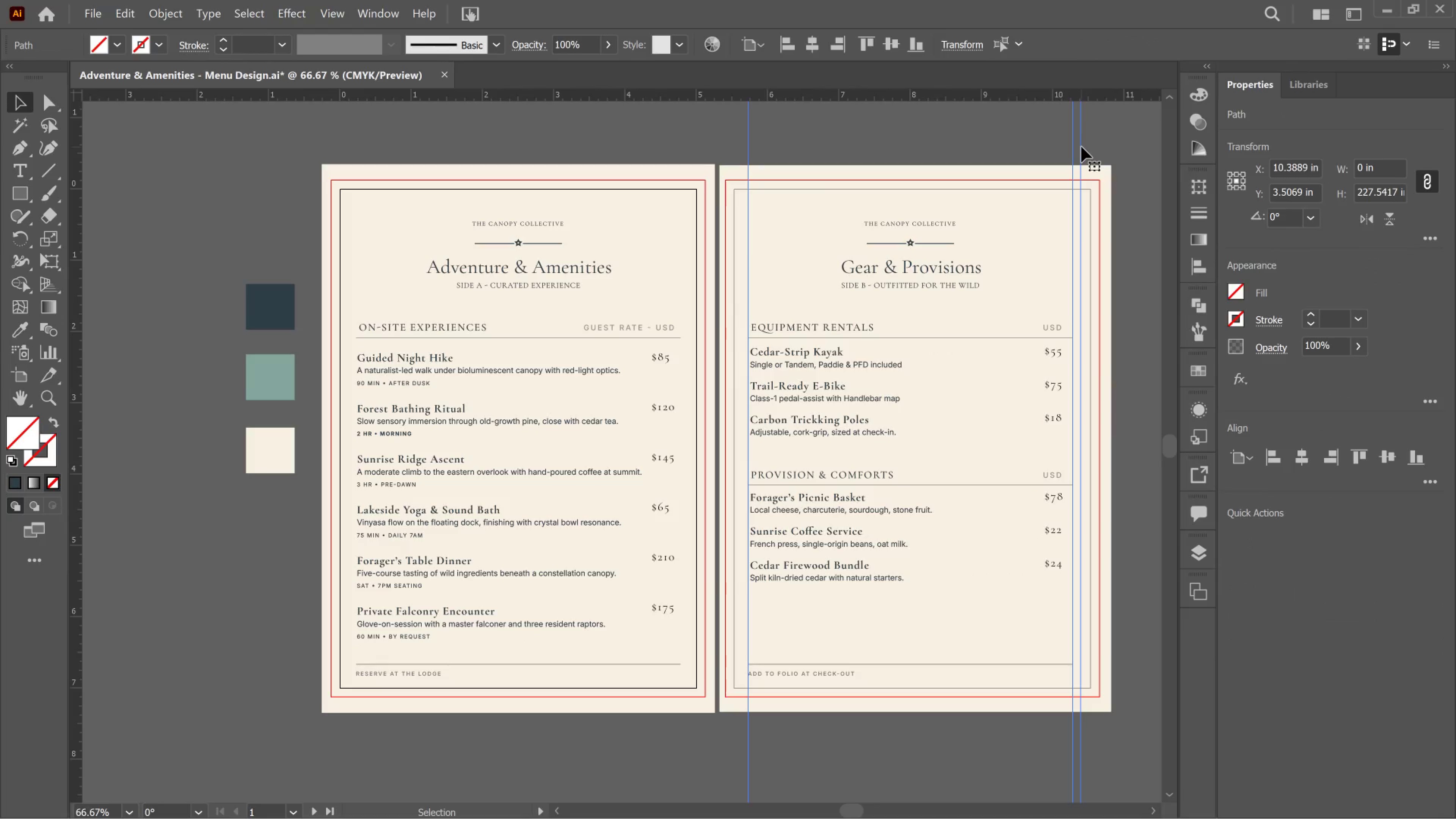 
key(Delete)
 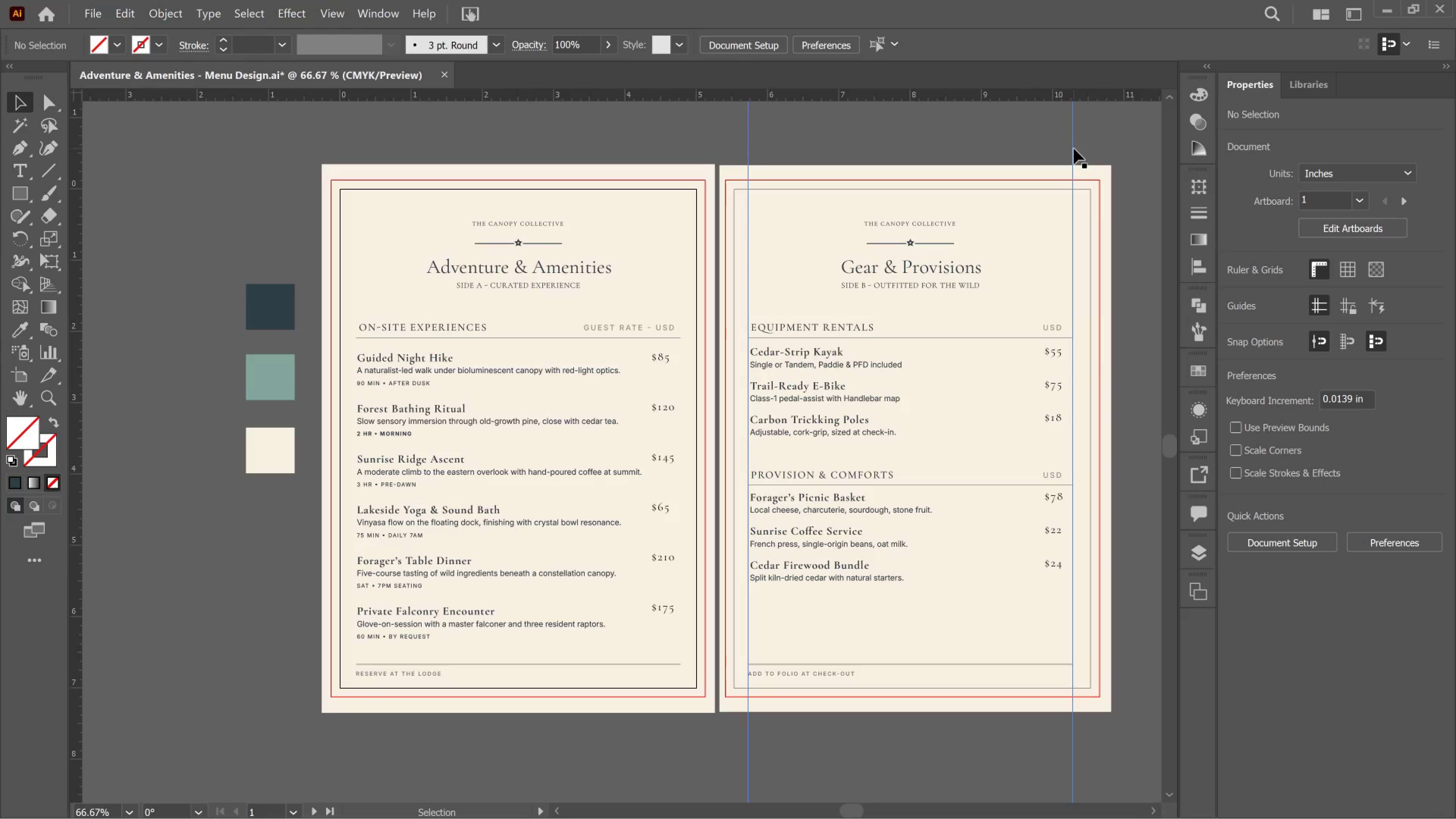 
left_click([1074, 149])
 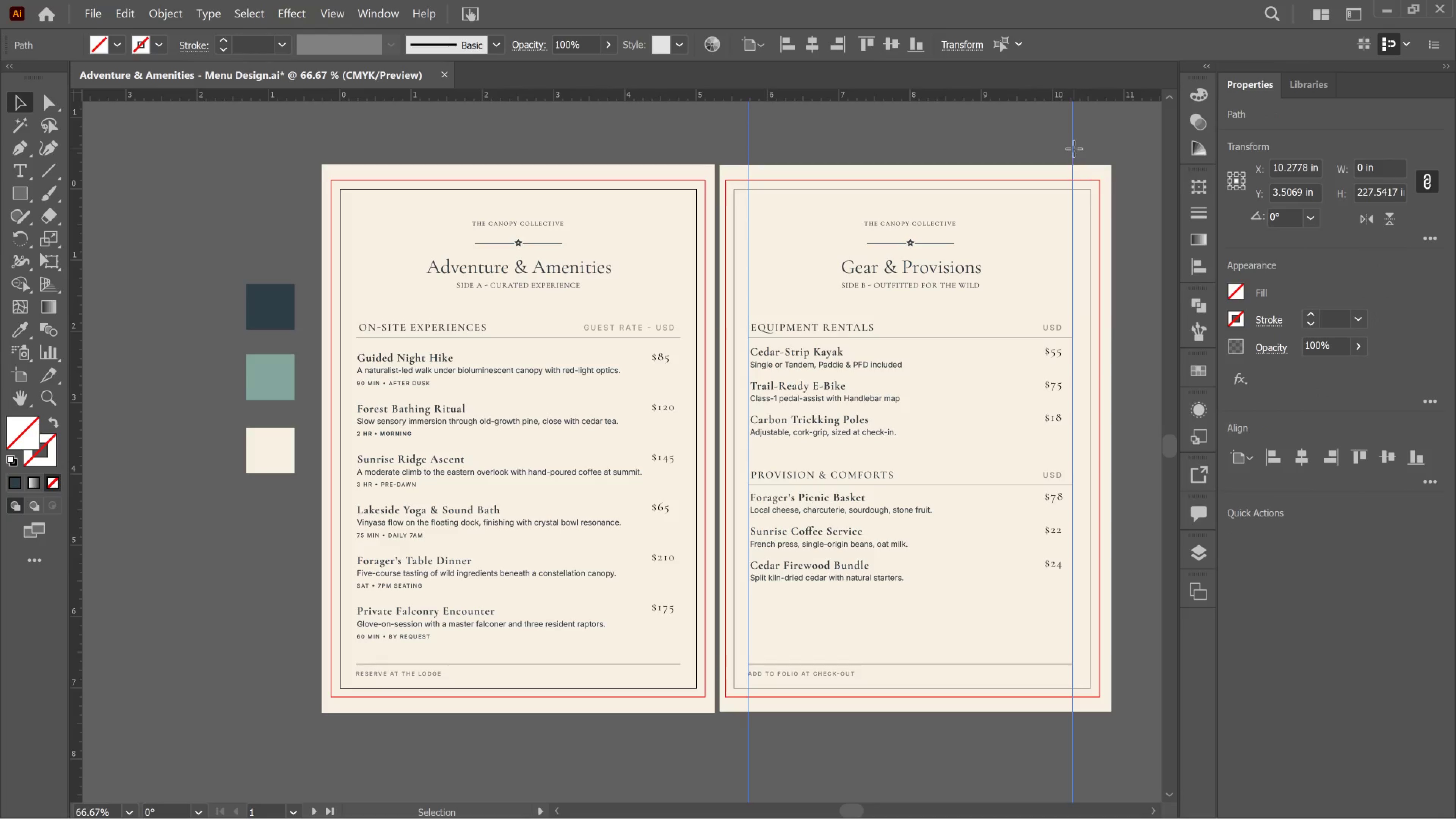 
left_click_drag(start_coordinate=[1074, 149], to_coordinate=[1041, 162])
 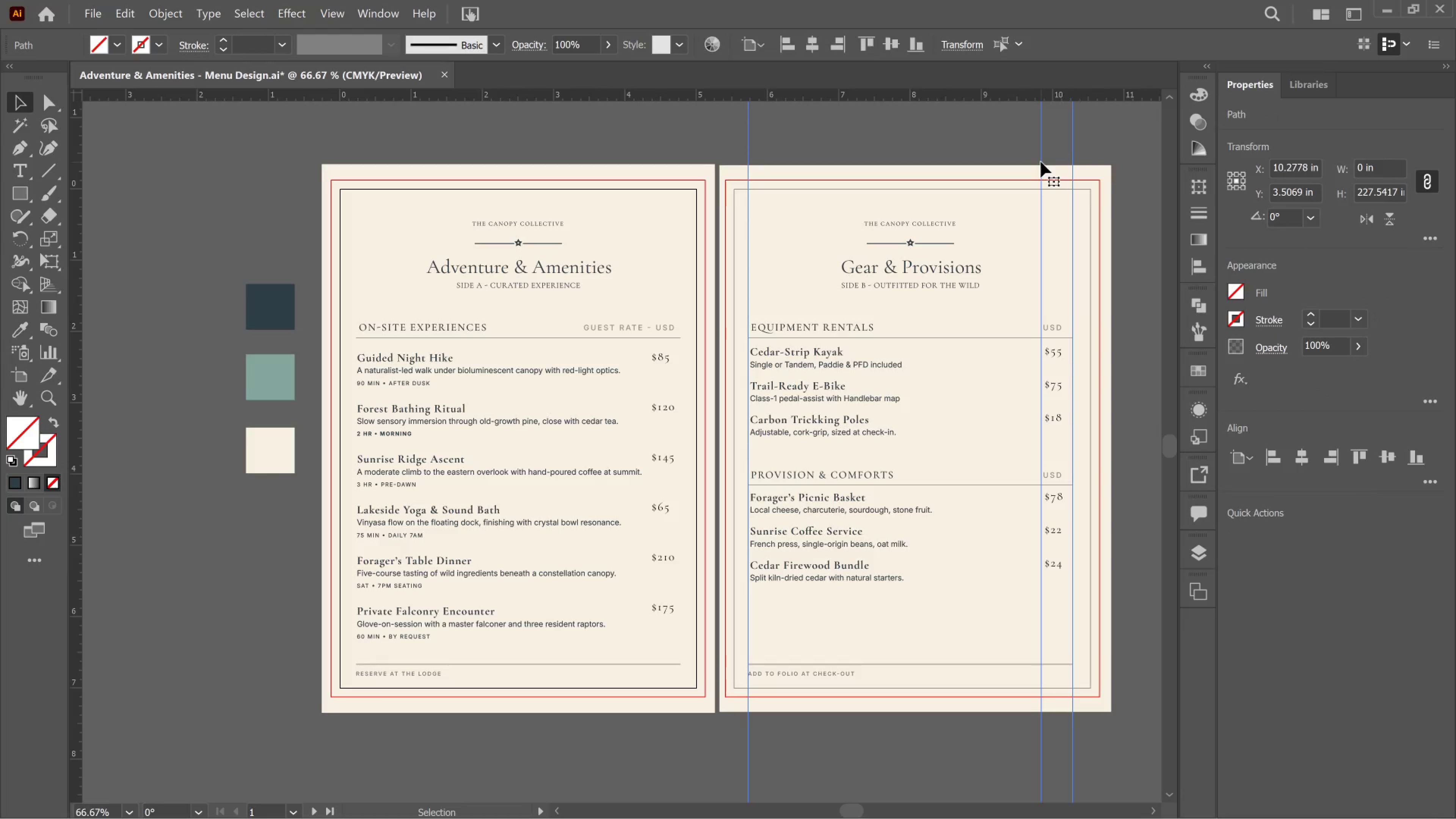 
key(Delete)
 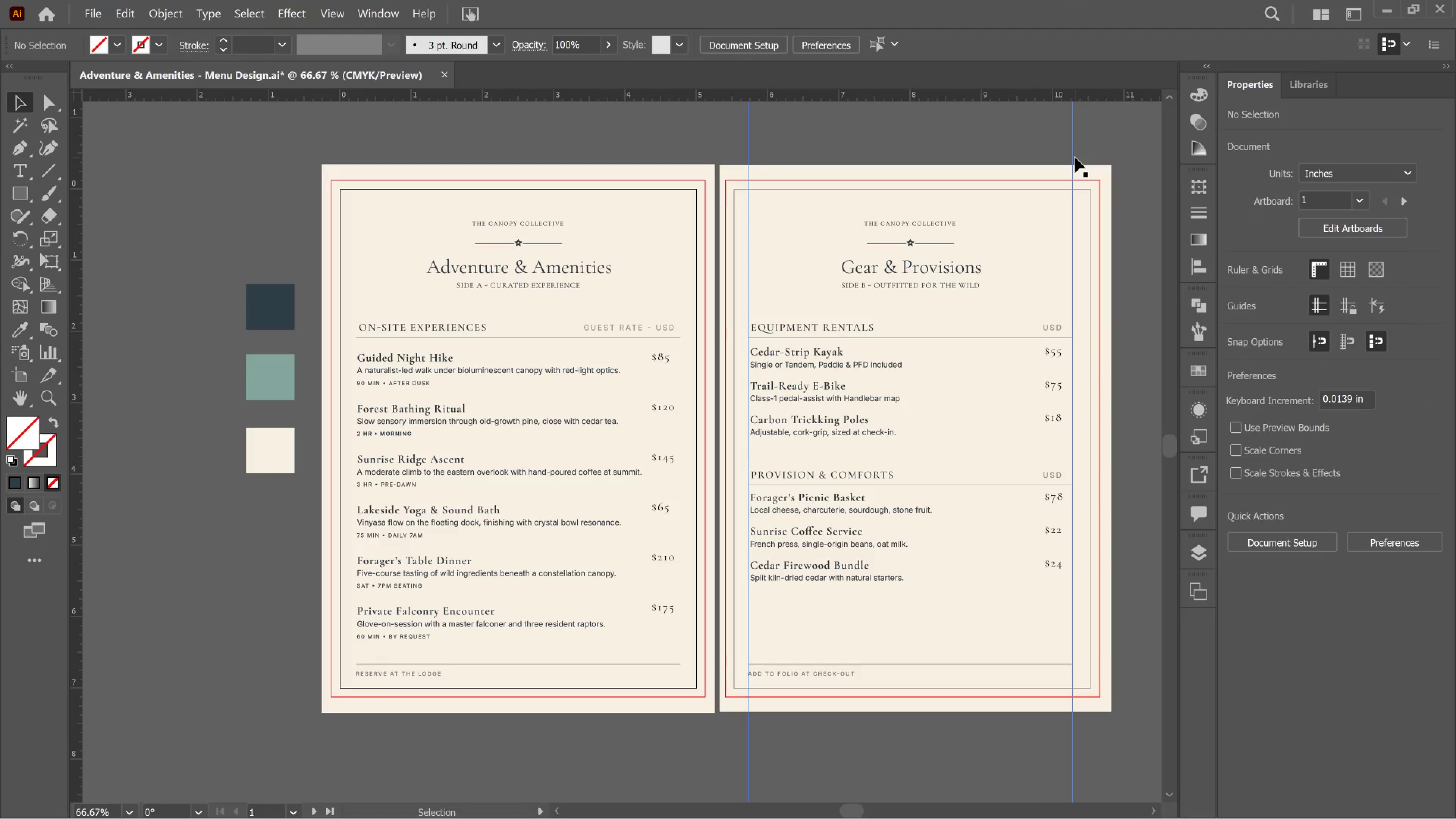 
left_click([1075, 157])
 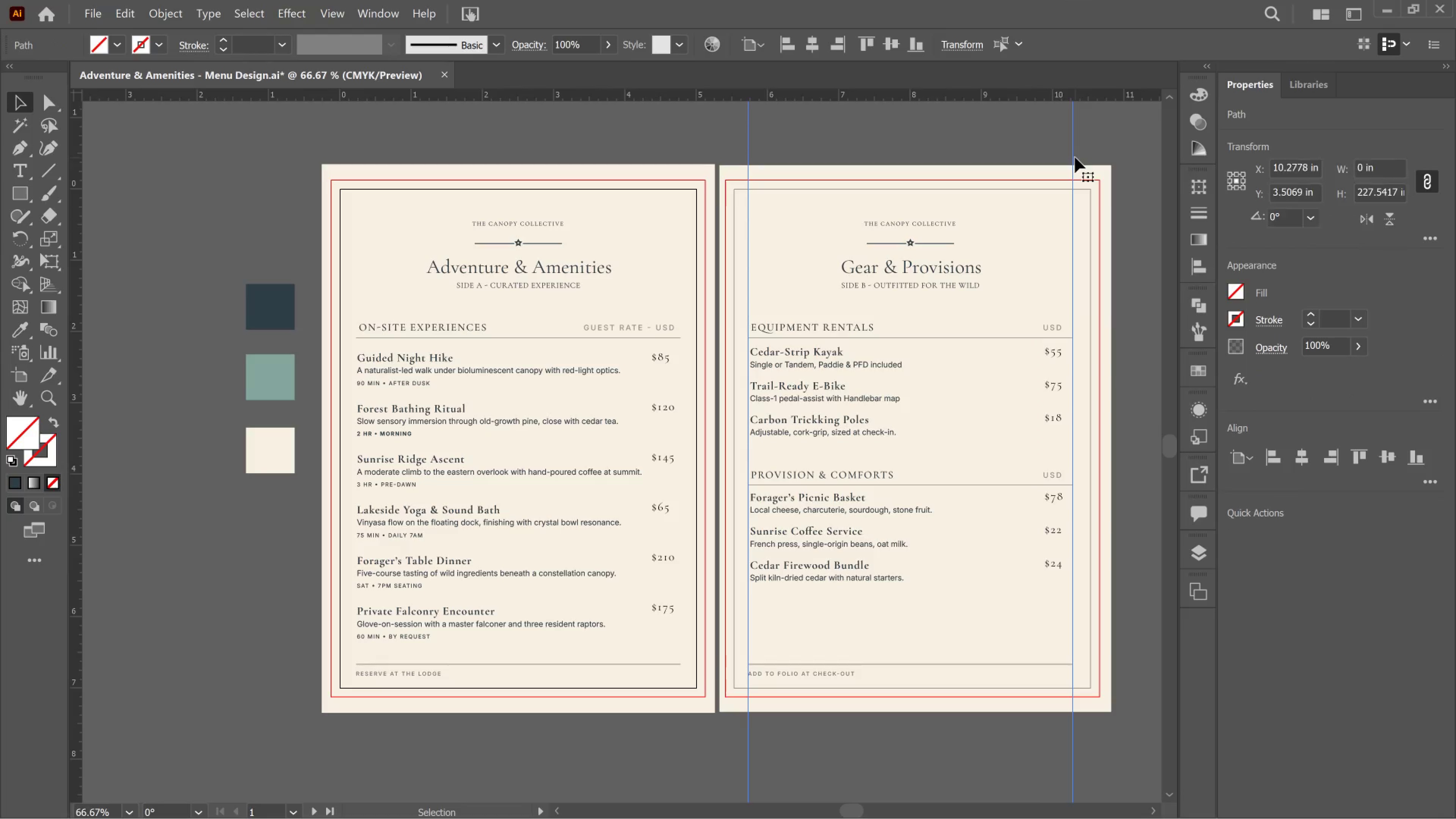 
key(Delete)
 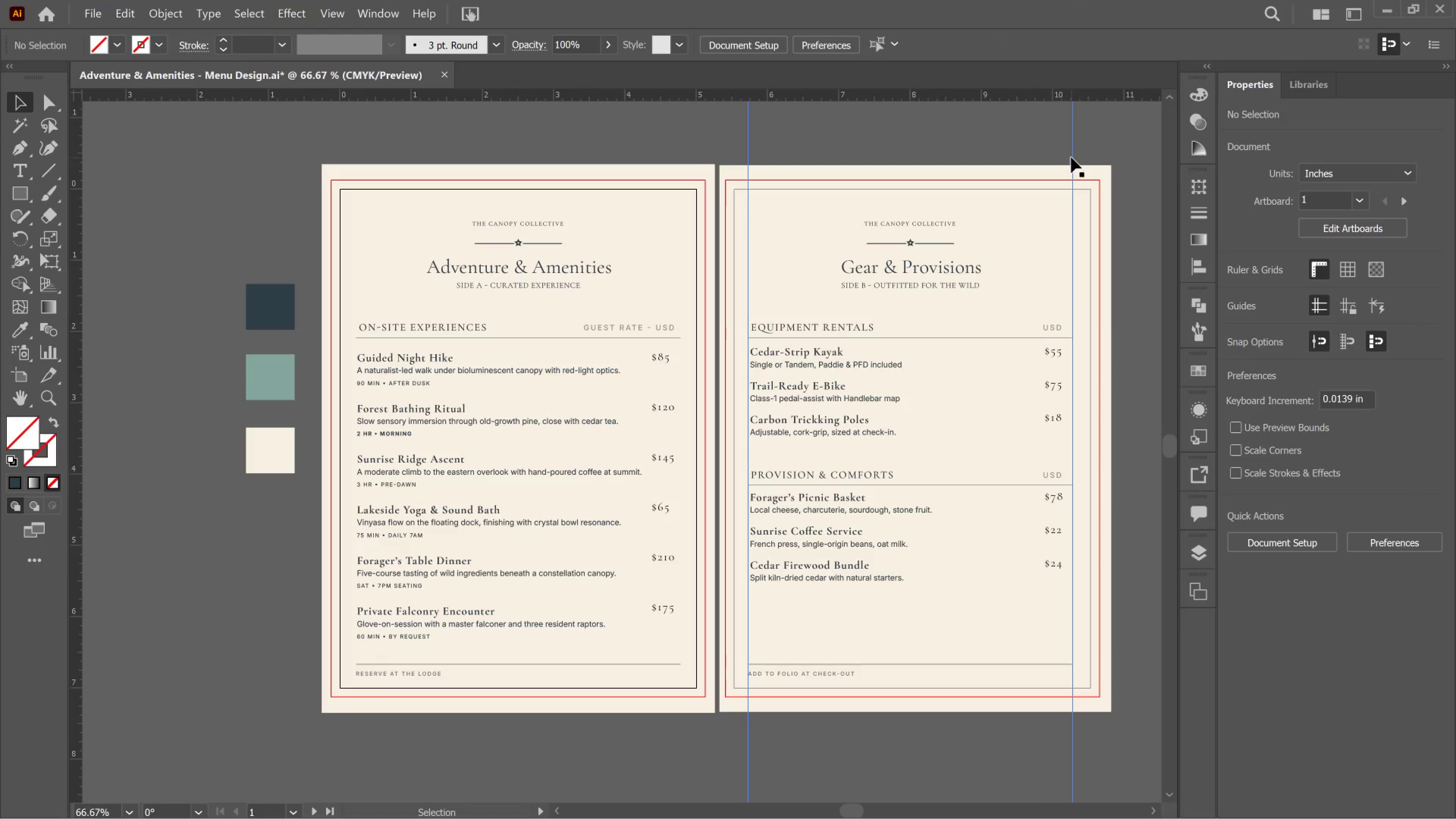 
left_click([1071, 157])
 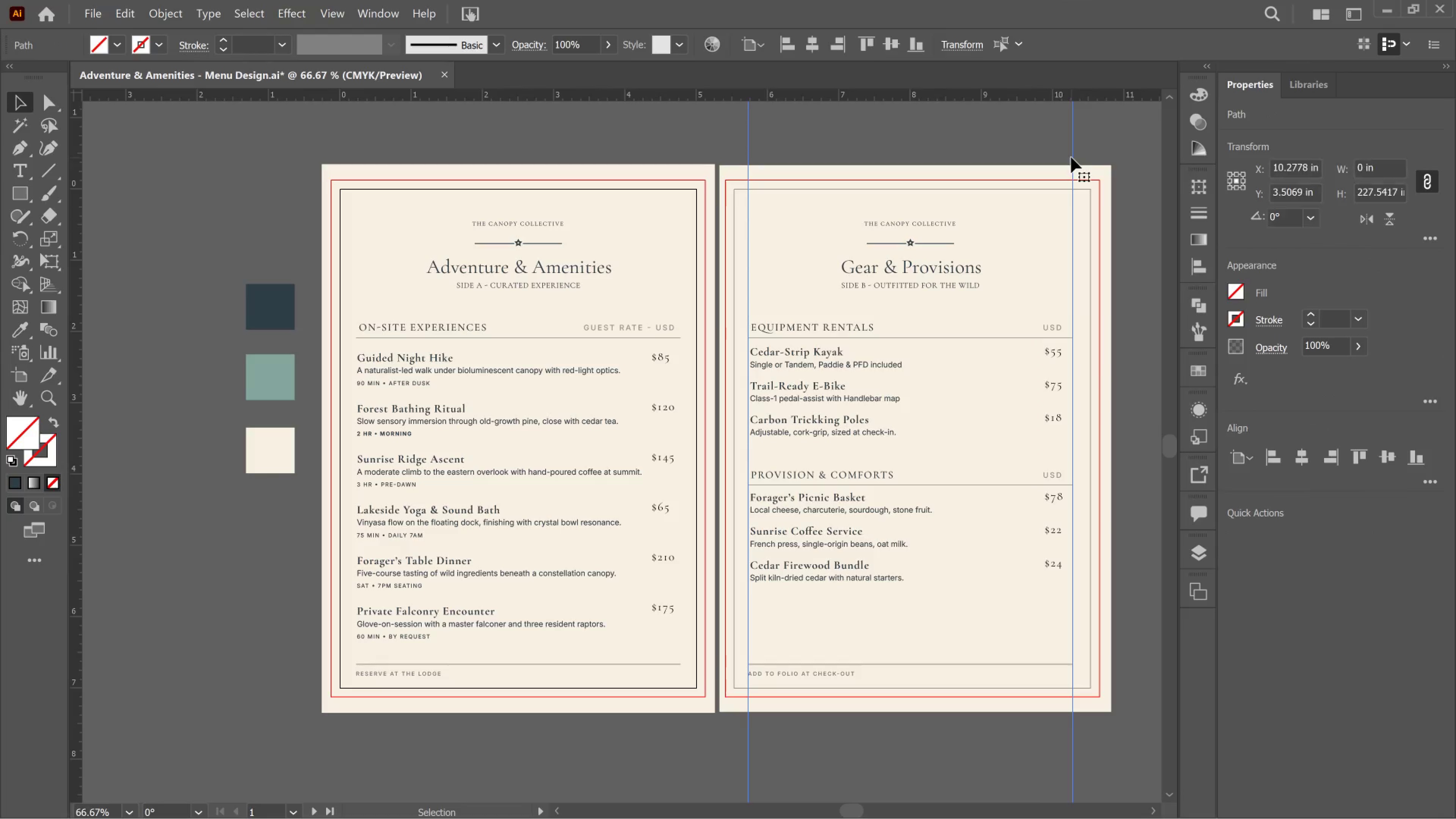 
left_click_drag(start_coordinate=[1071, 157], to_coordinate=[1083, 165])
 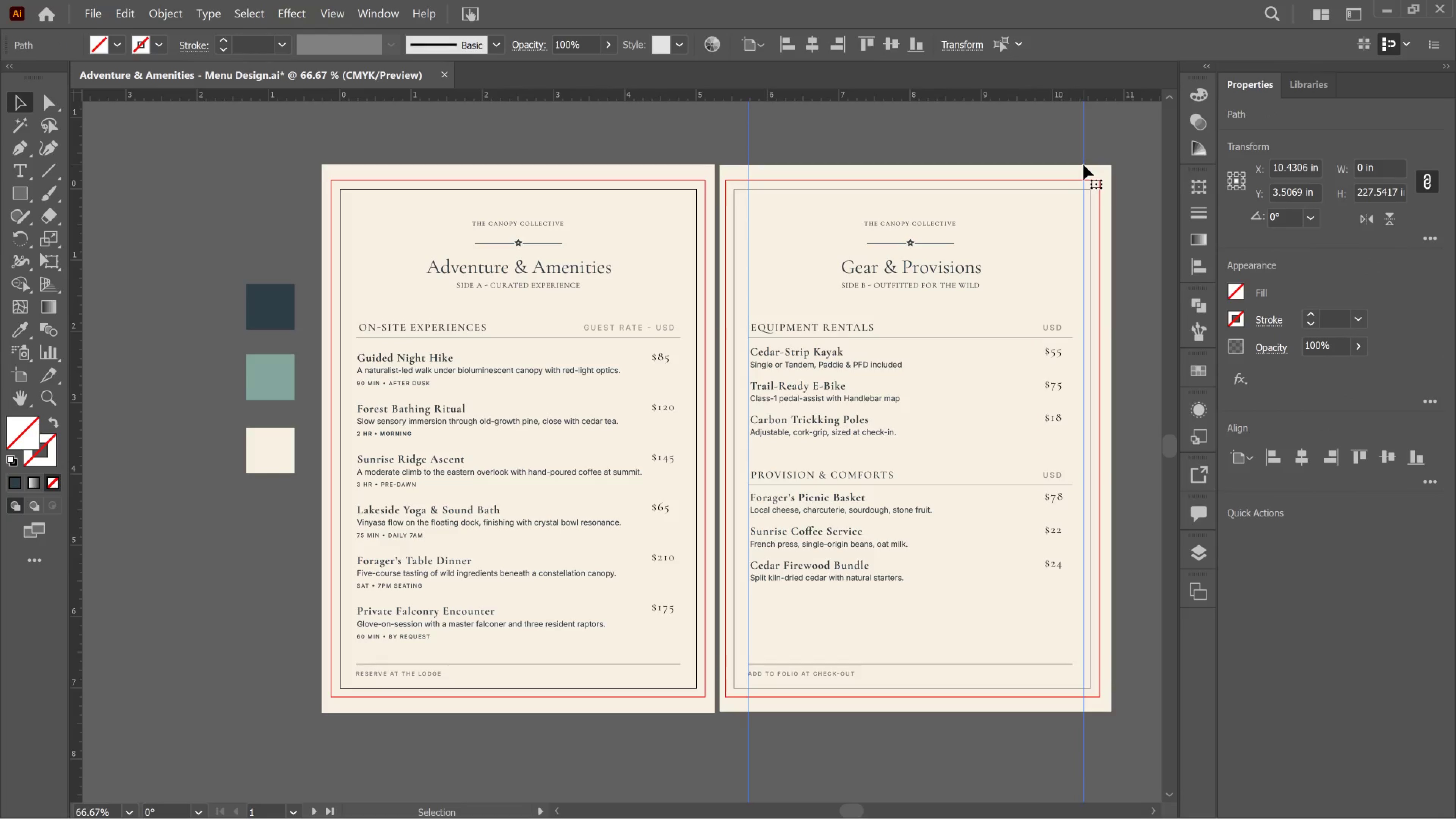 
key(Delete)
 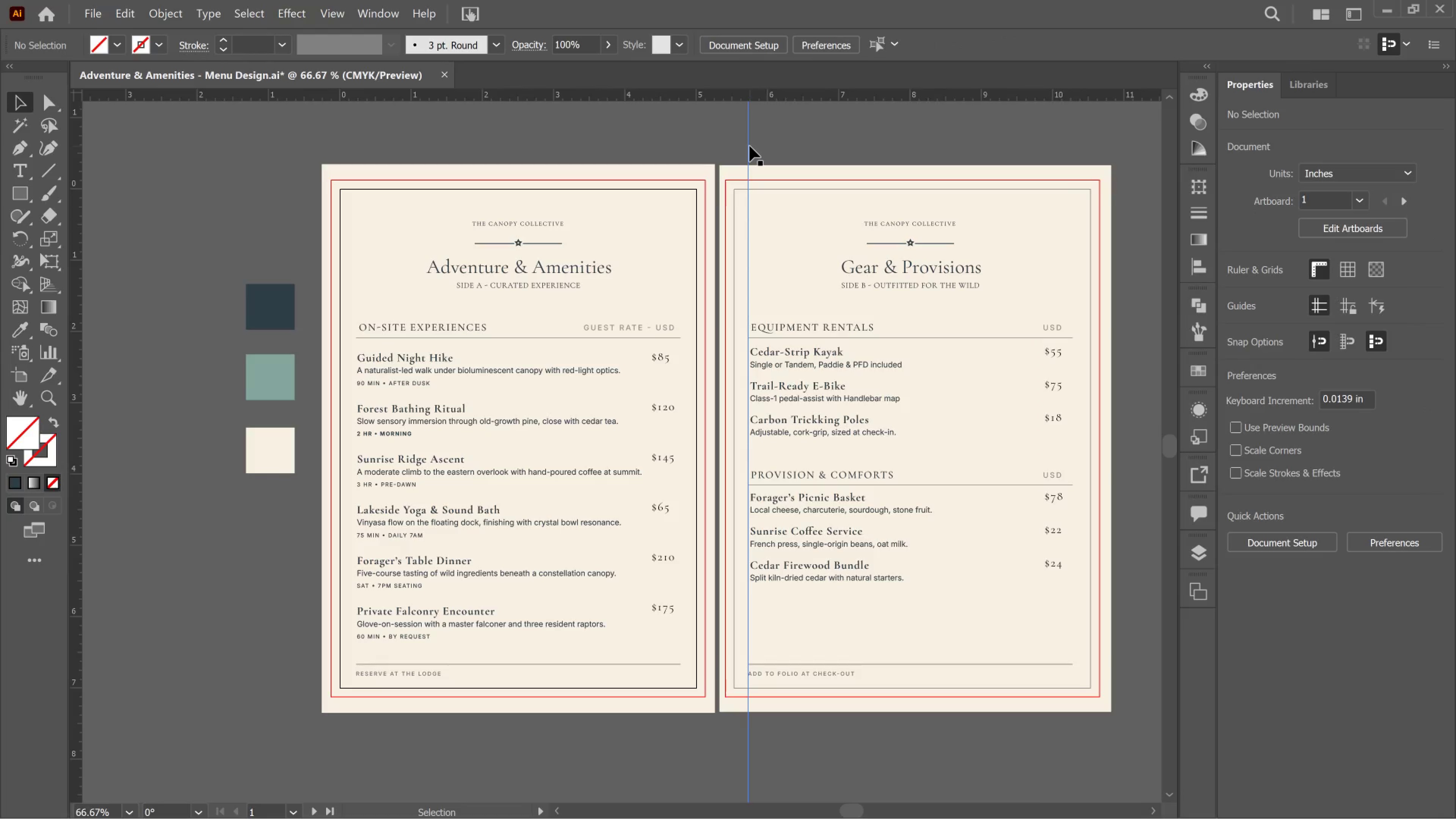 
left_click([750, 146])
 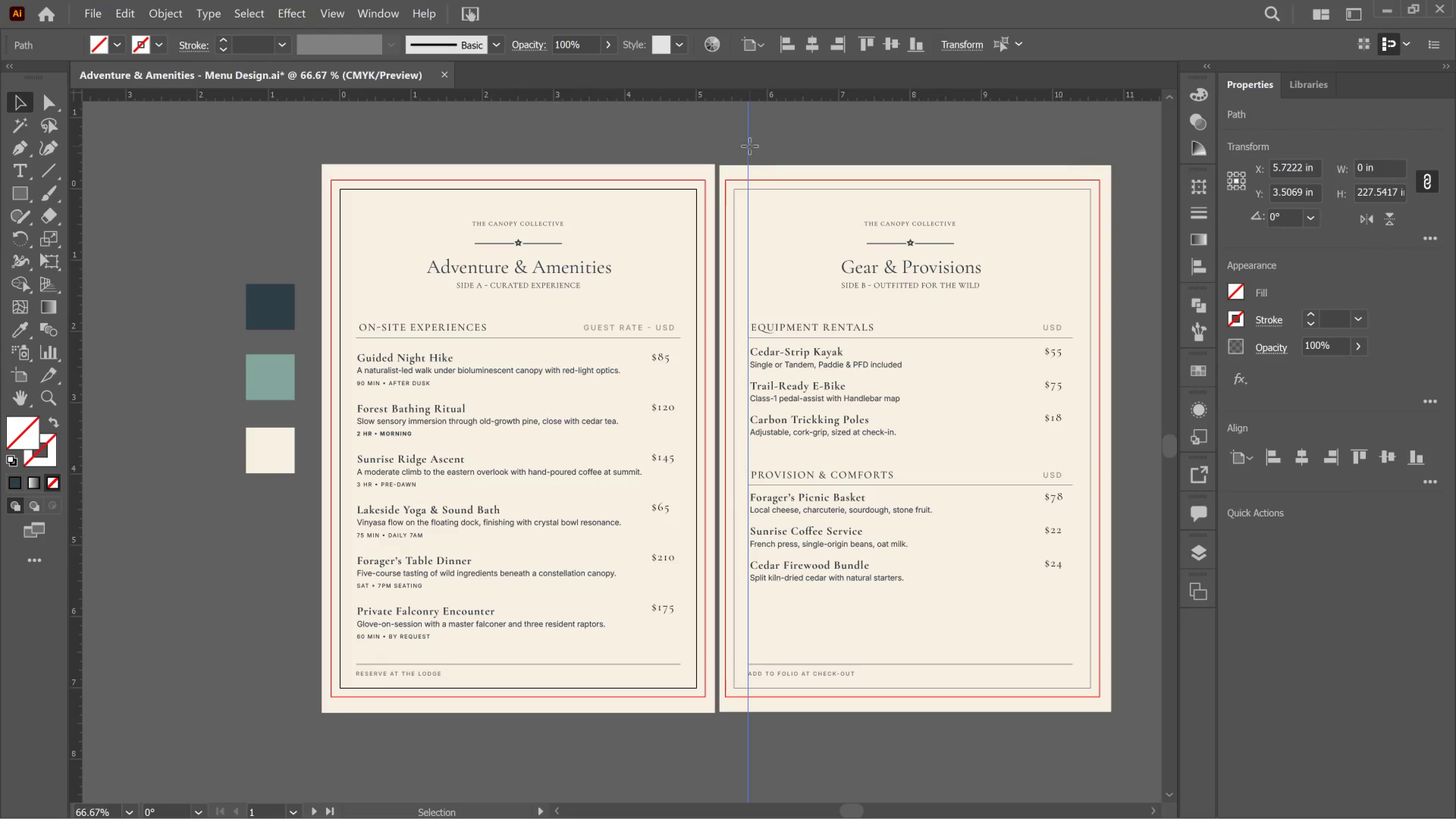 
left_click_drag(start_coordinate=[750, 146], to_coordinate=[761, 146])
 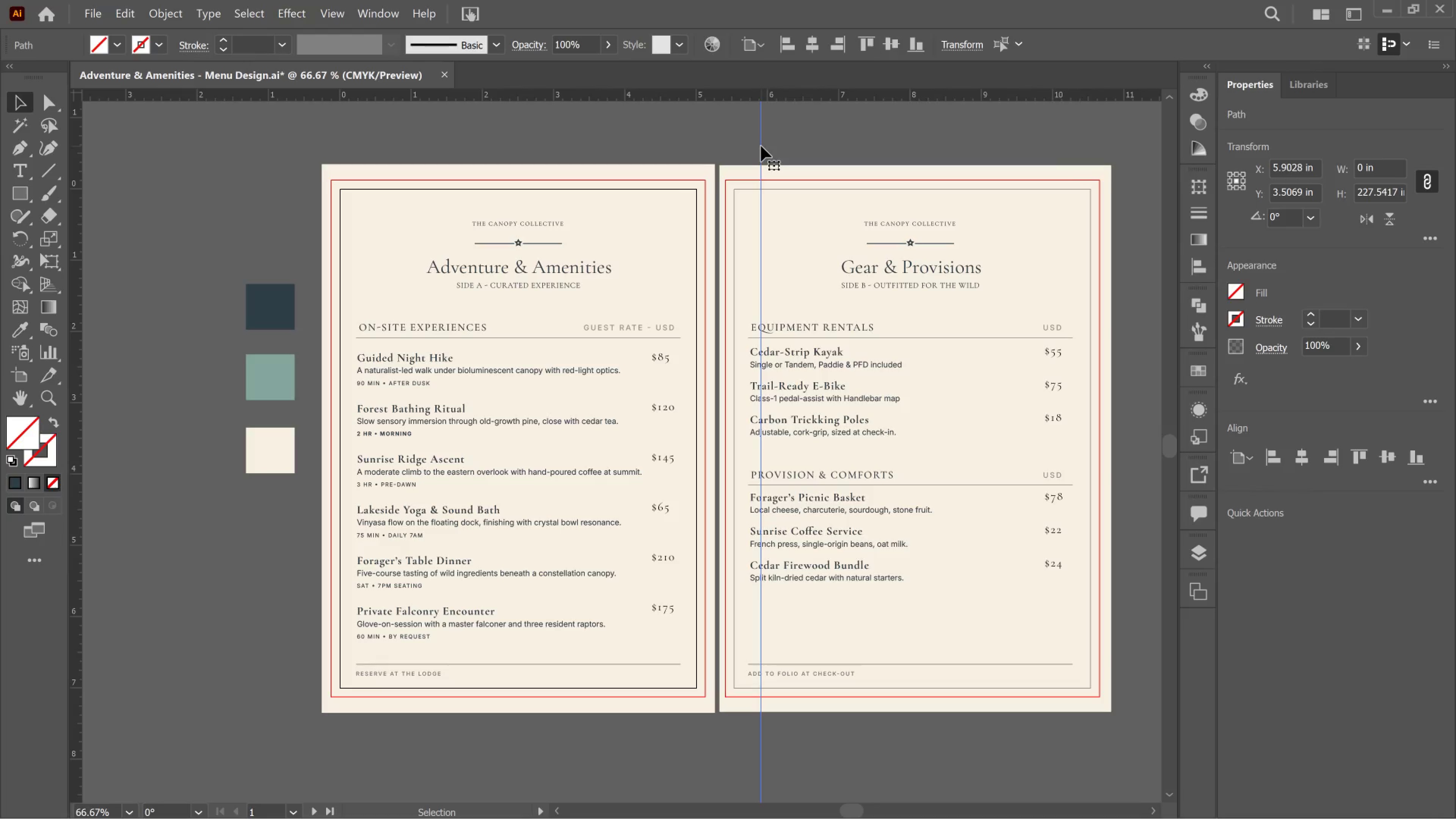 
key(Delete)
 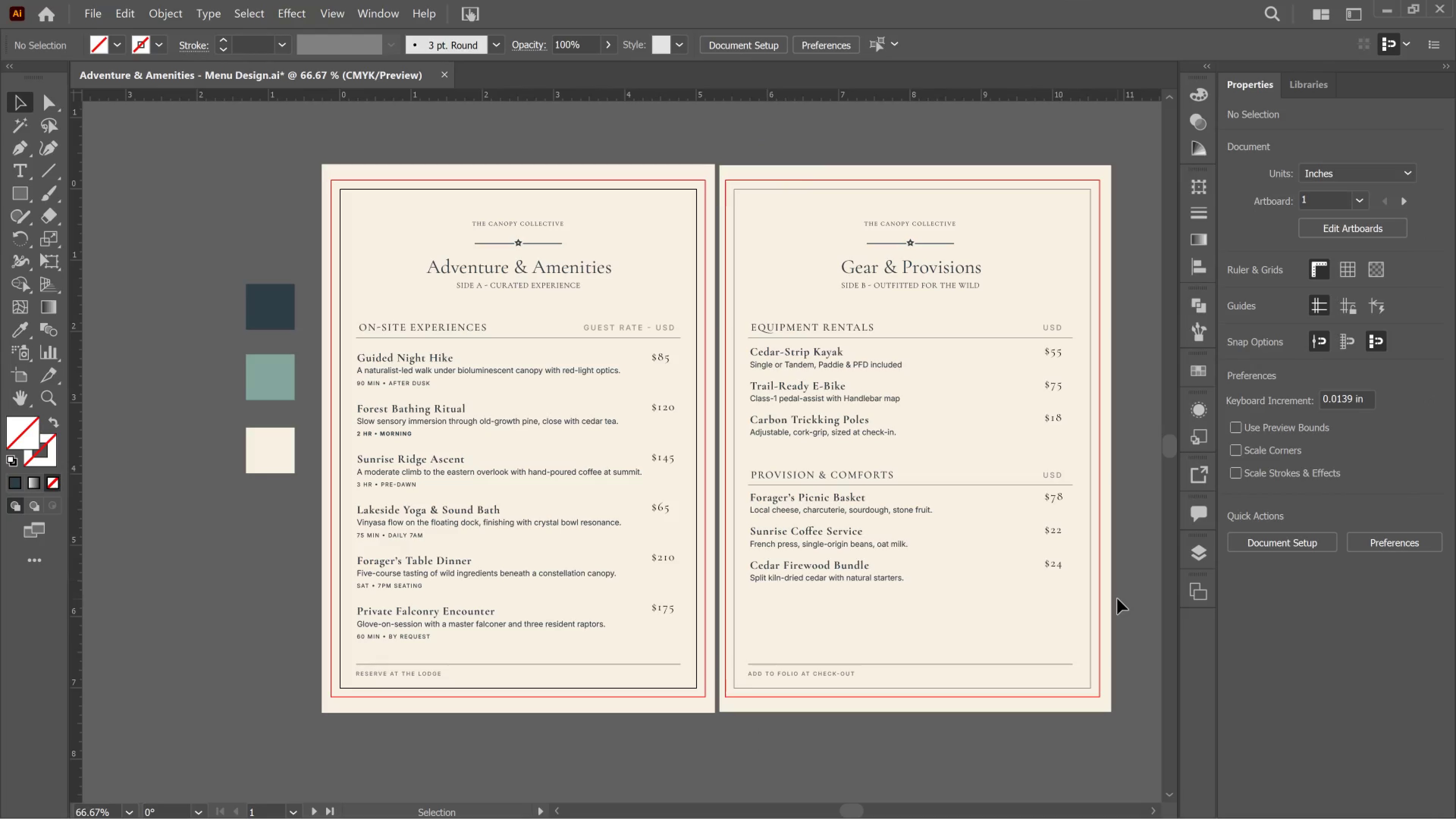 
left_click_drag(start_coordinate=[1118, 616], to_coordinate=[739, 307])
 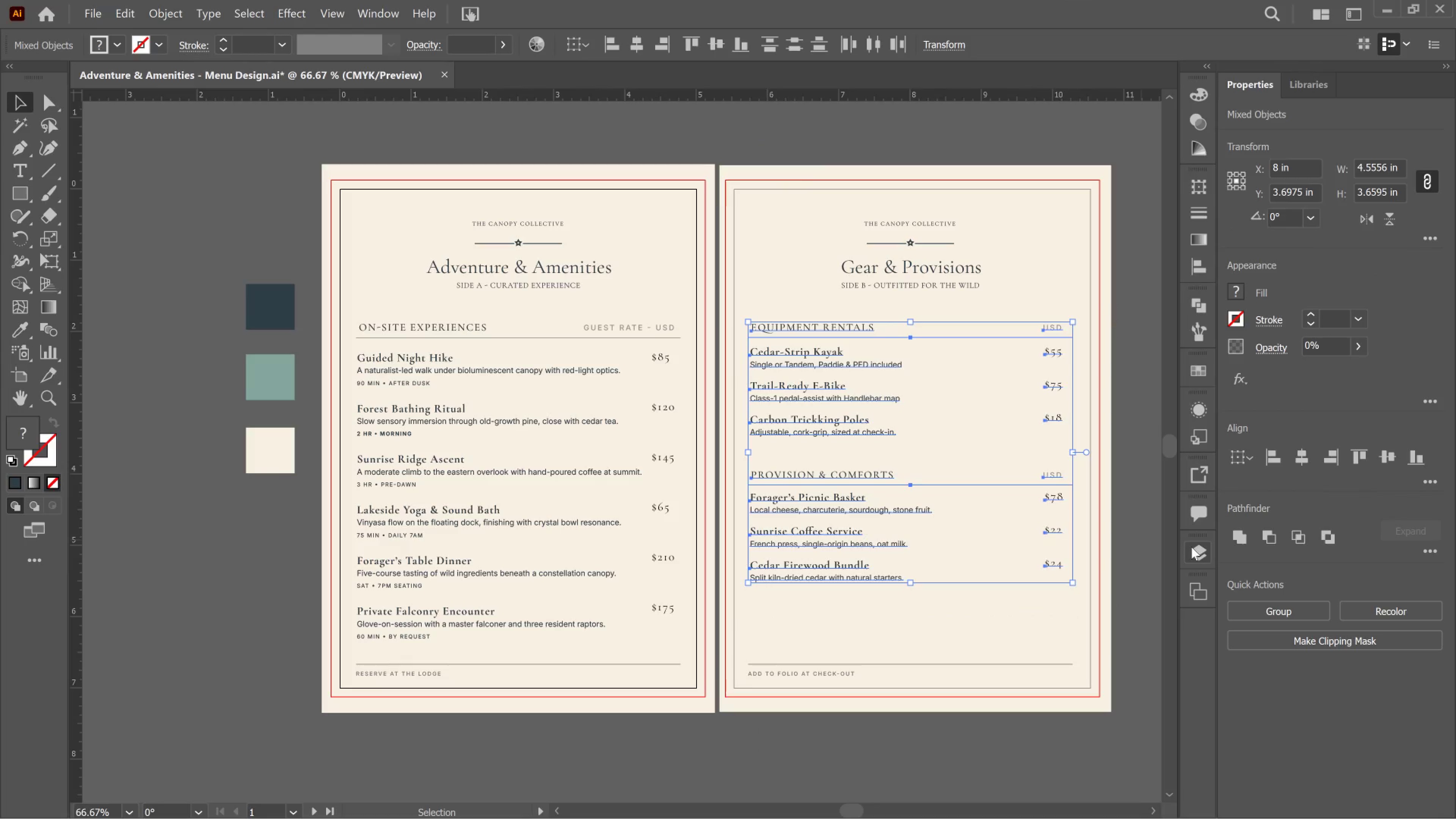 
left_click_drag(start_coordinate=[1191, 547], to_coordinate=[1193, 547])
 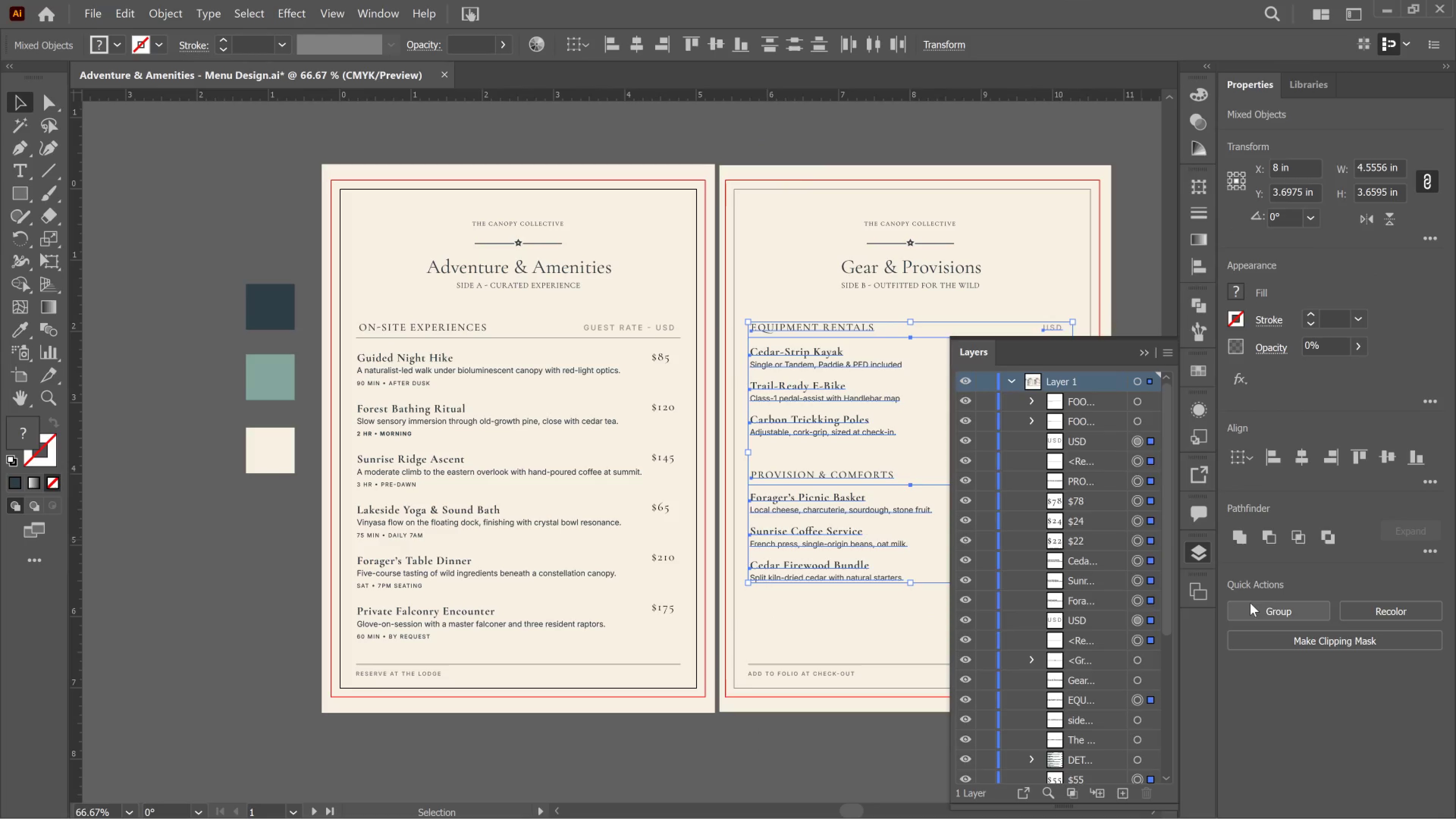 
left_click([1264, 606])
 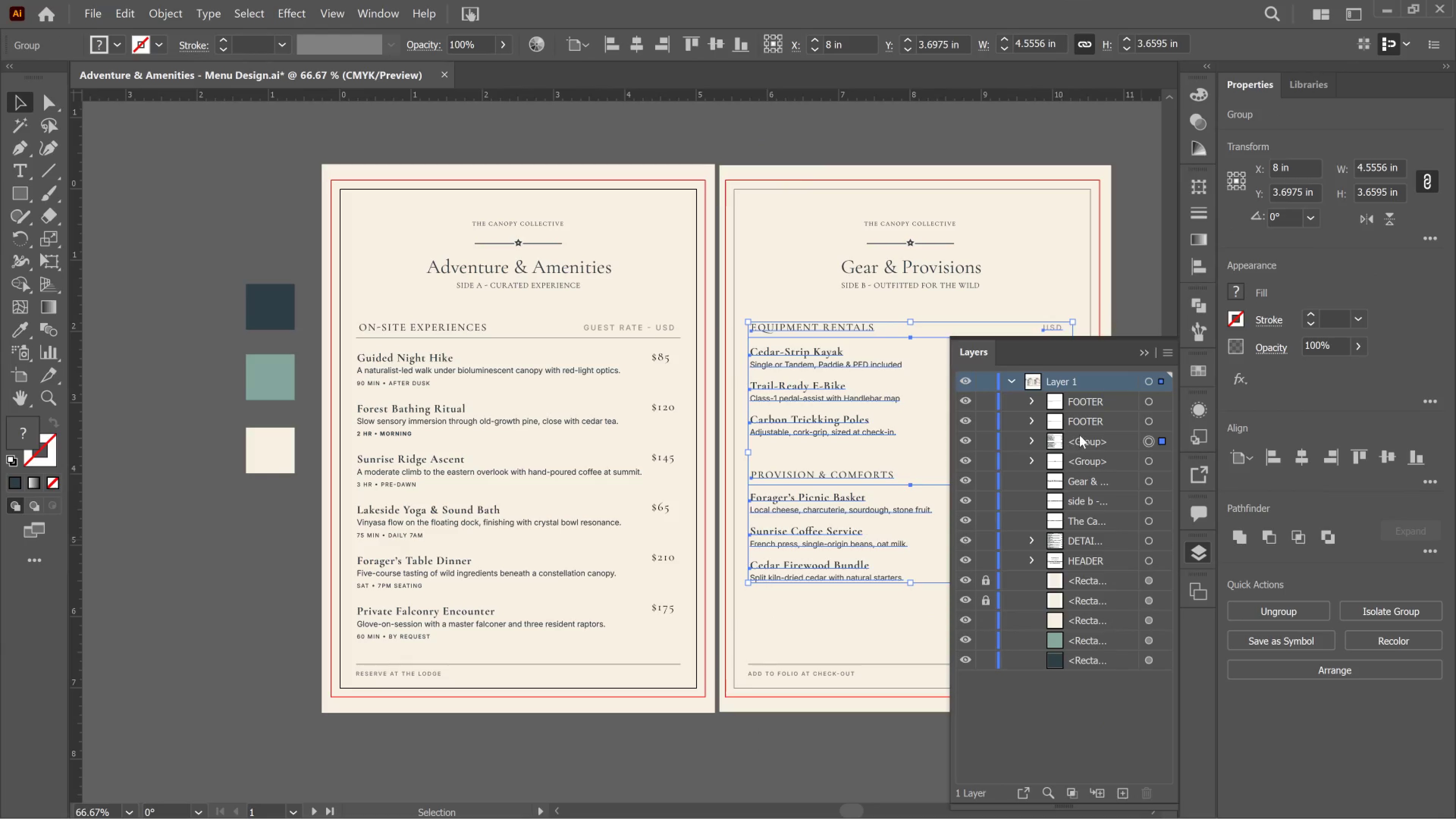 
double_click([1081, 435])
 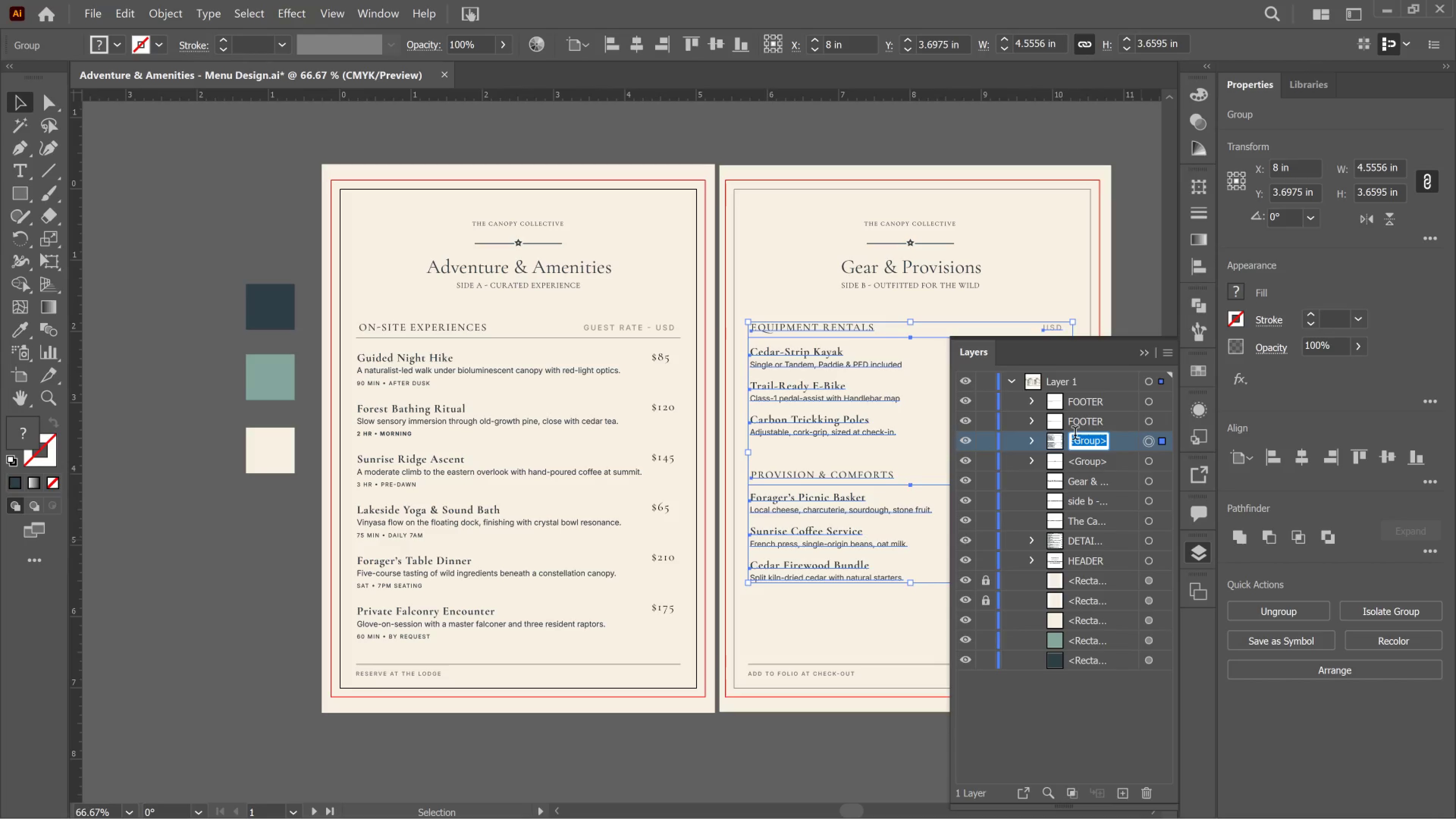 
key(Control+V)
 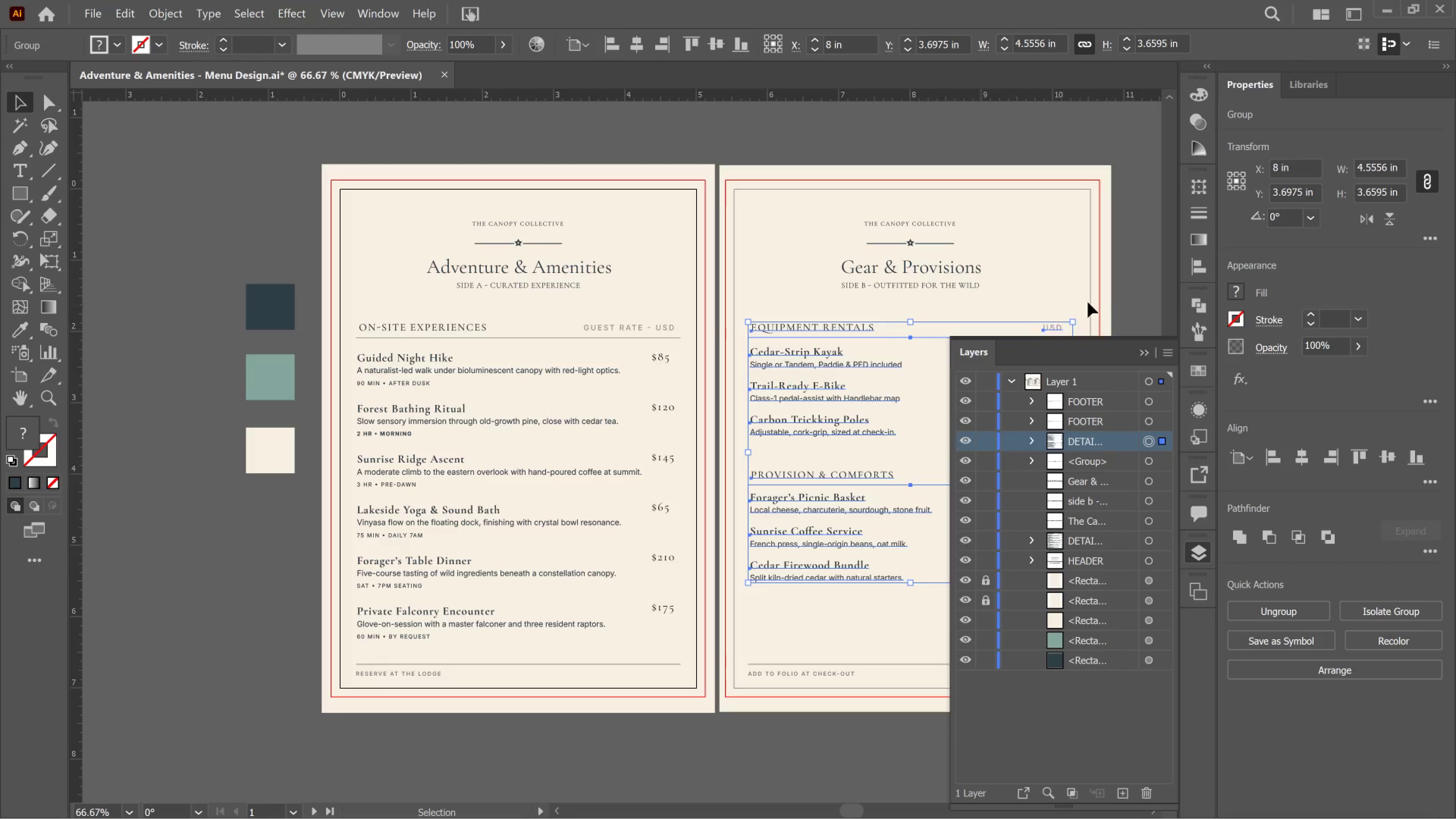 
left_click_drag(start_coordinate=[1117, 292], to_coordinate=[784, 209])
 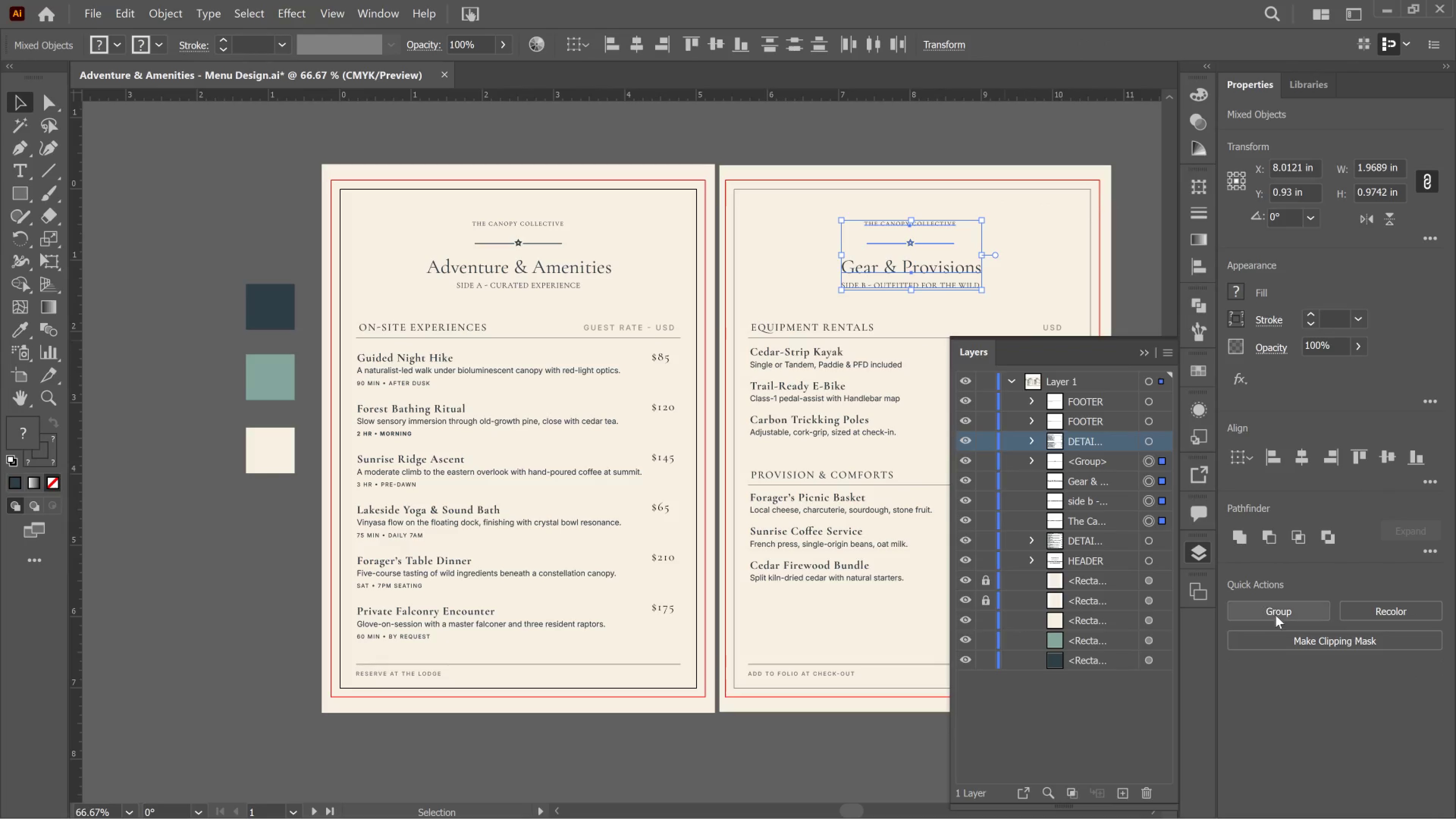 
left_click([1282, 608])
 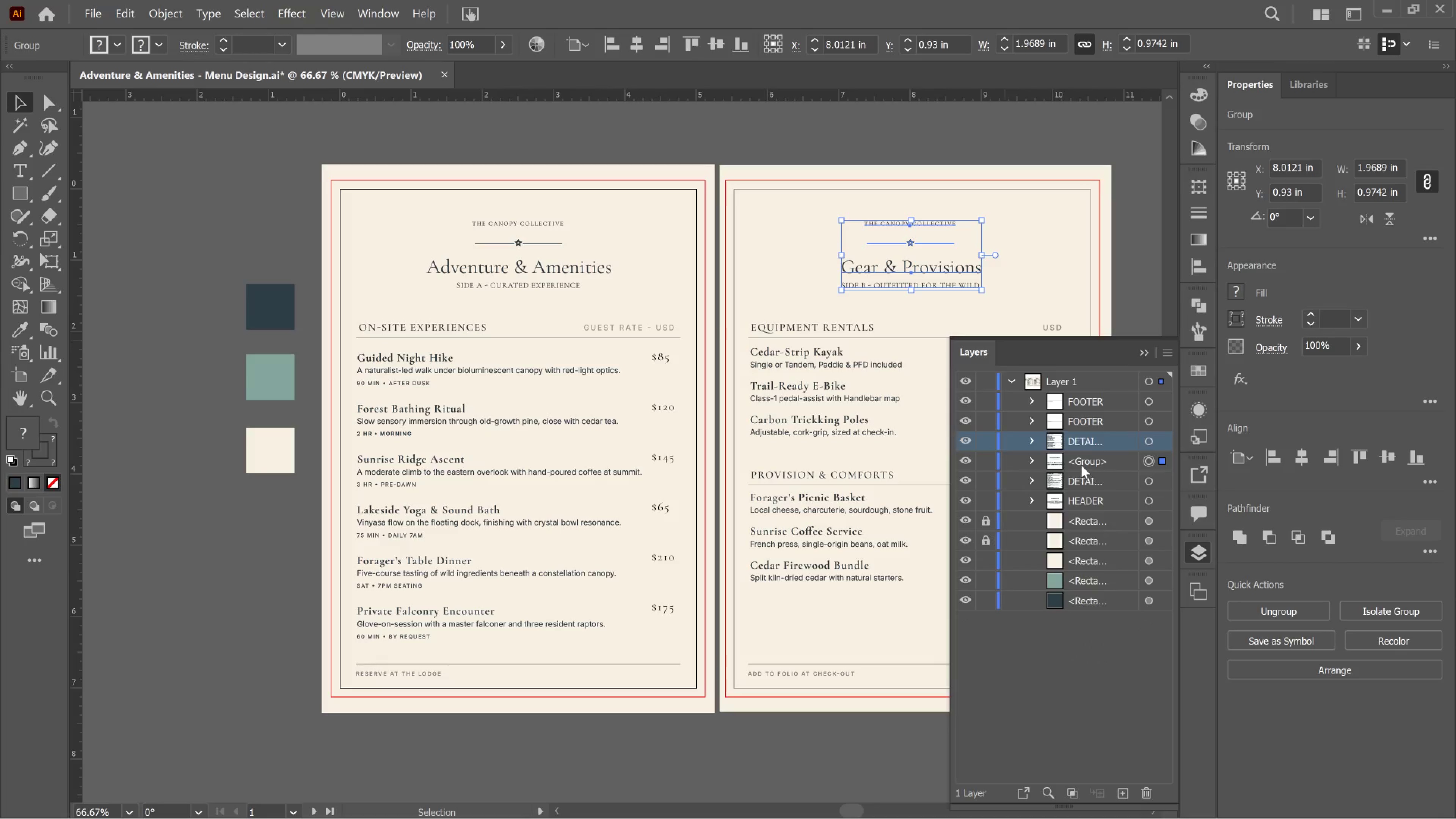 
left_click([1081, 463])
 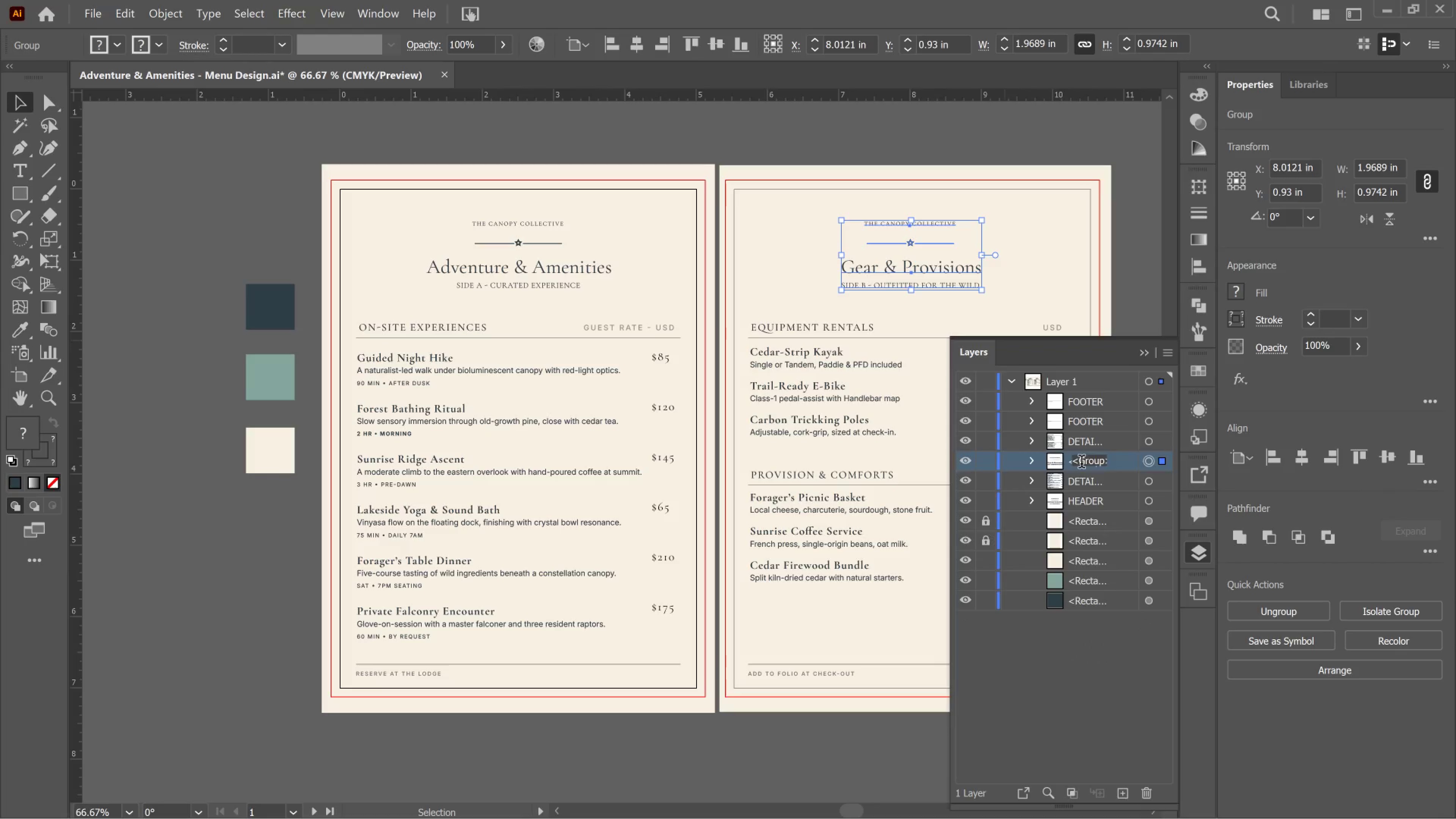 
double_click([1081, 463])
 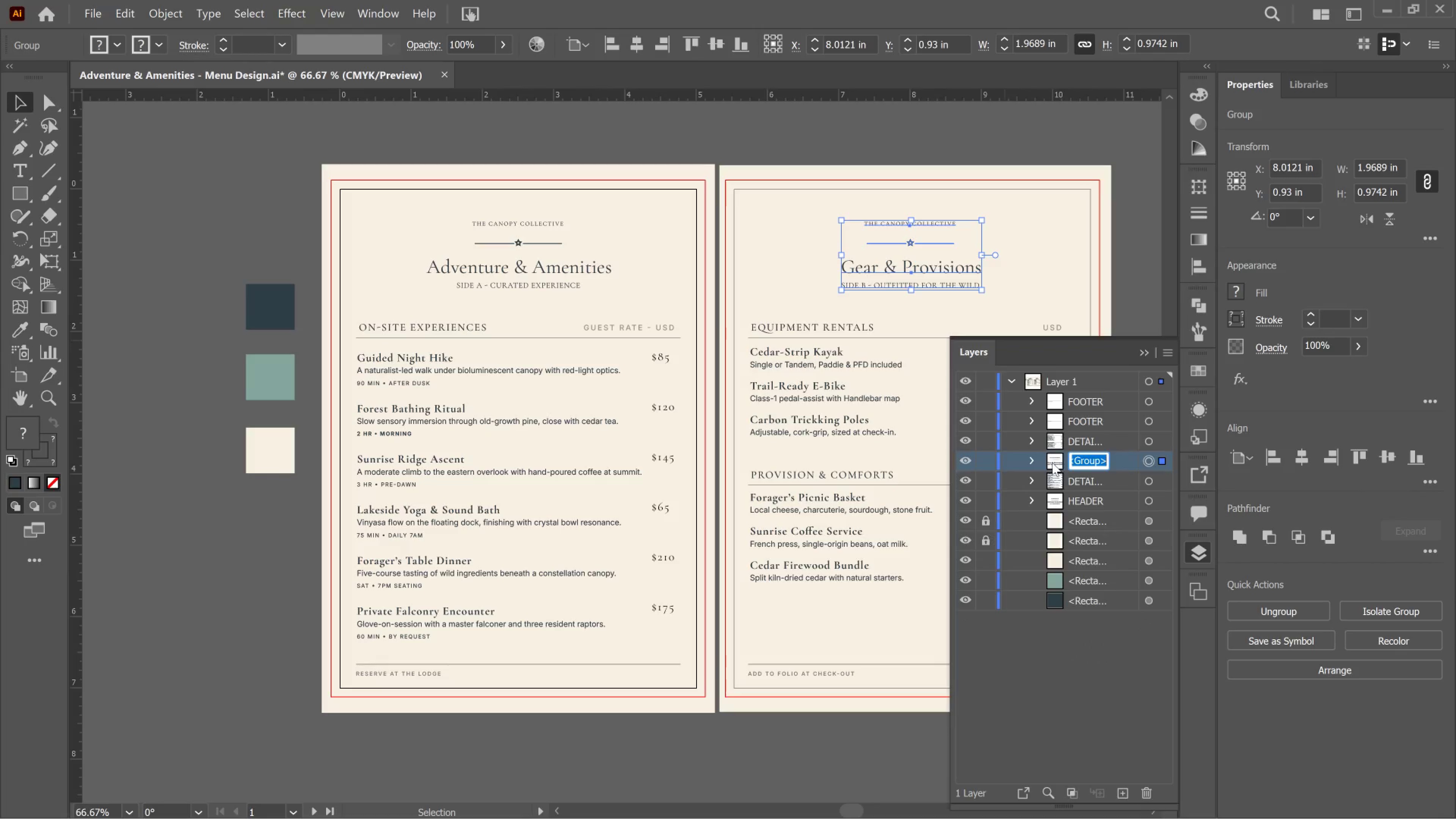 
type(HEADER)
 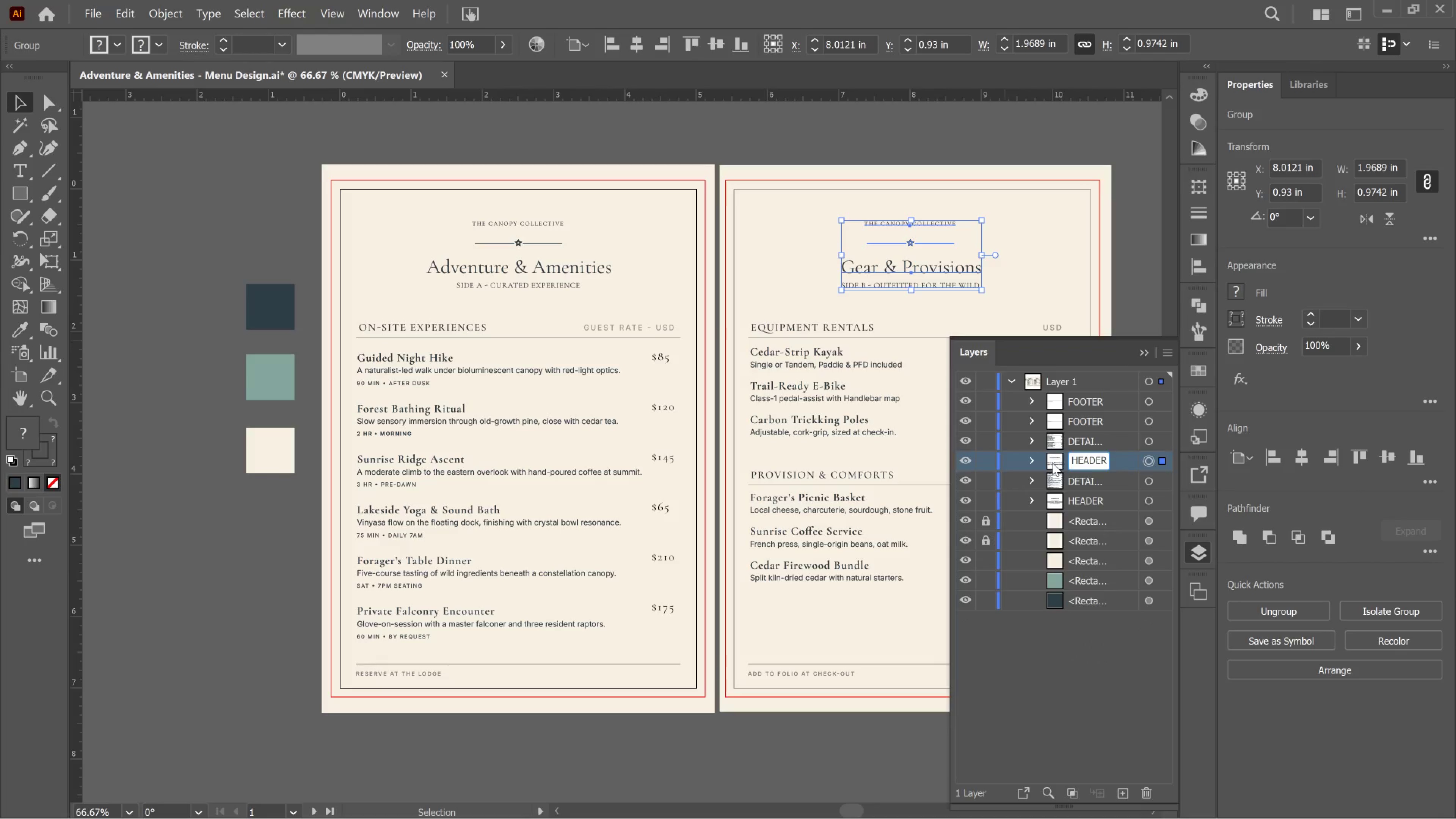 
key(Enter)
 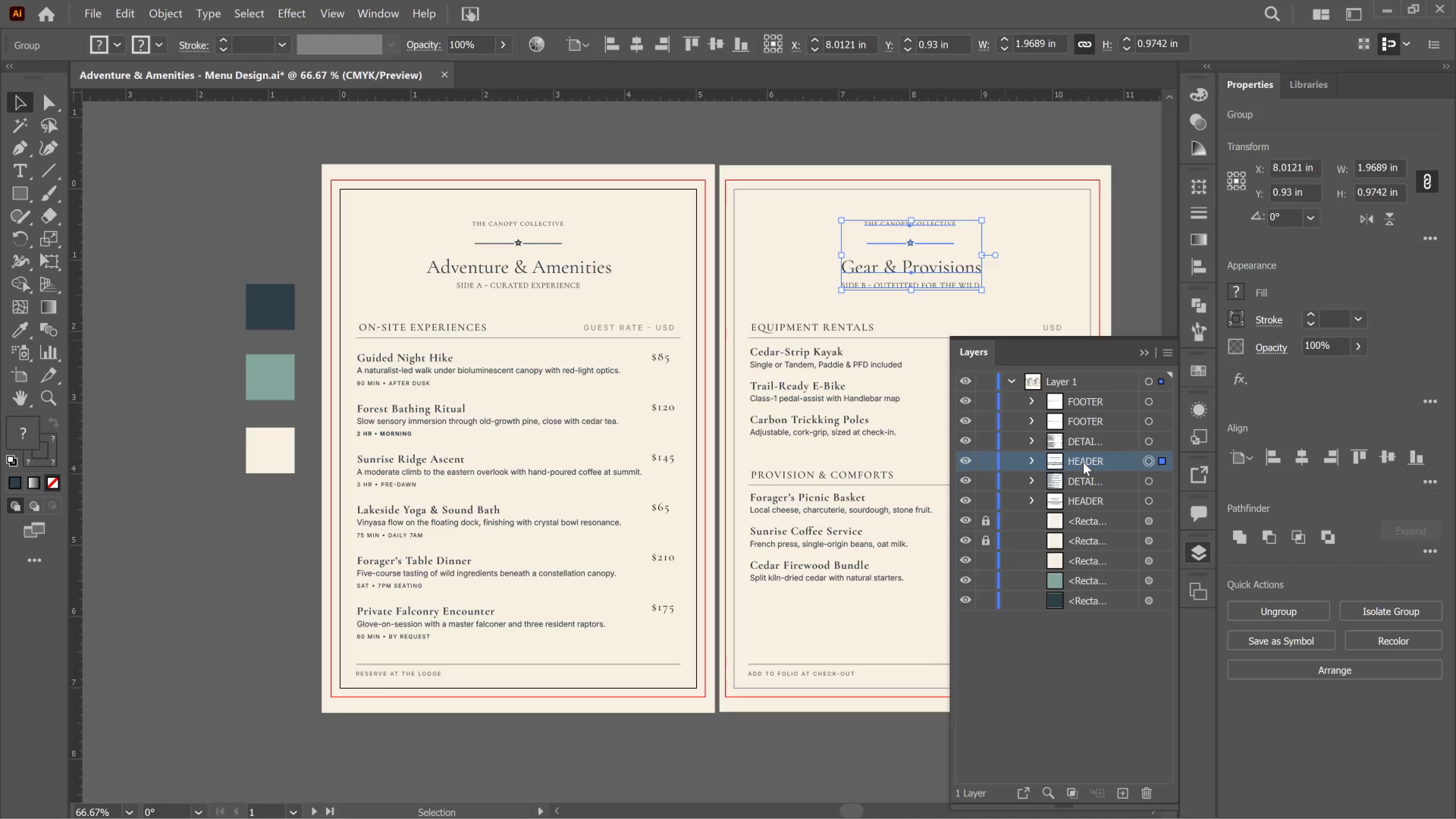 
double_click([1083, 462])
 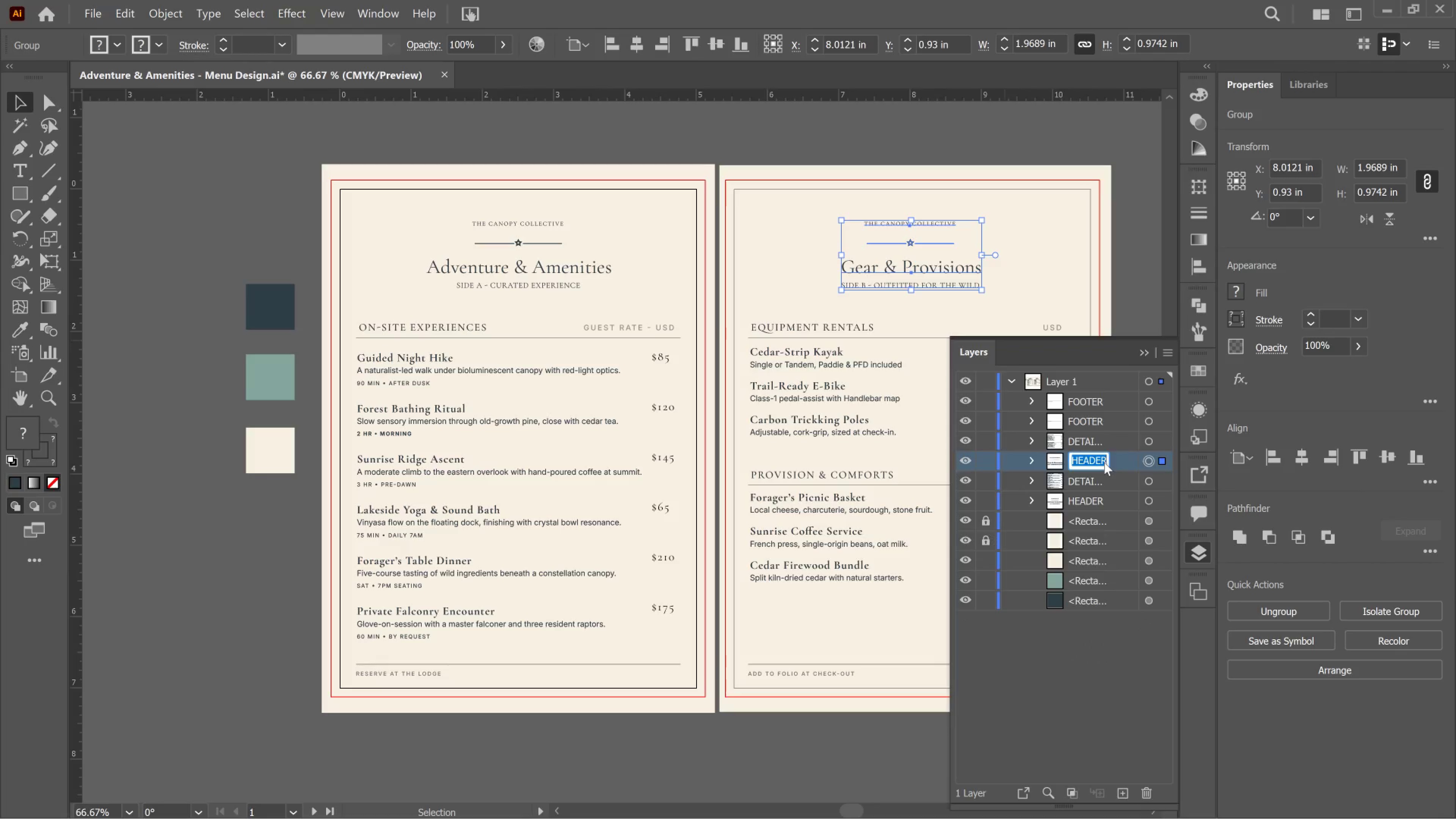 
left_click([1104, 462])
 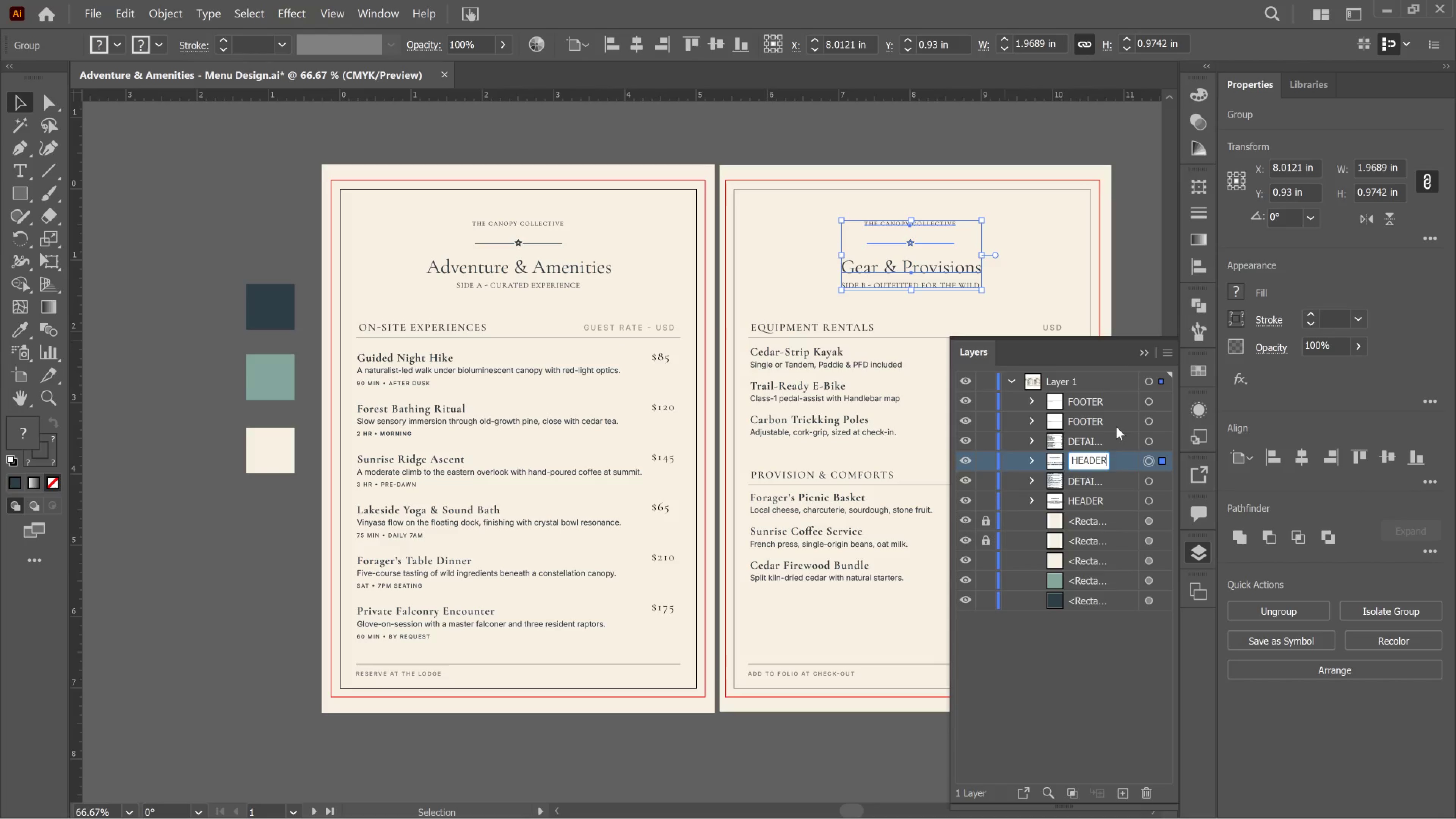 
type( & TITLE)
key(Backspace)
key(Backspace)
key(Backspace)
key(Backspace)
key(Backspace)
key(Backspace)
key(Backspace)
key(Backspace)
 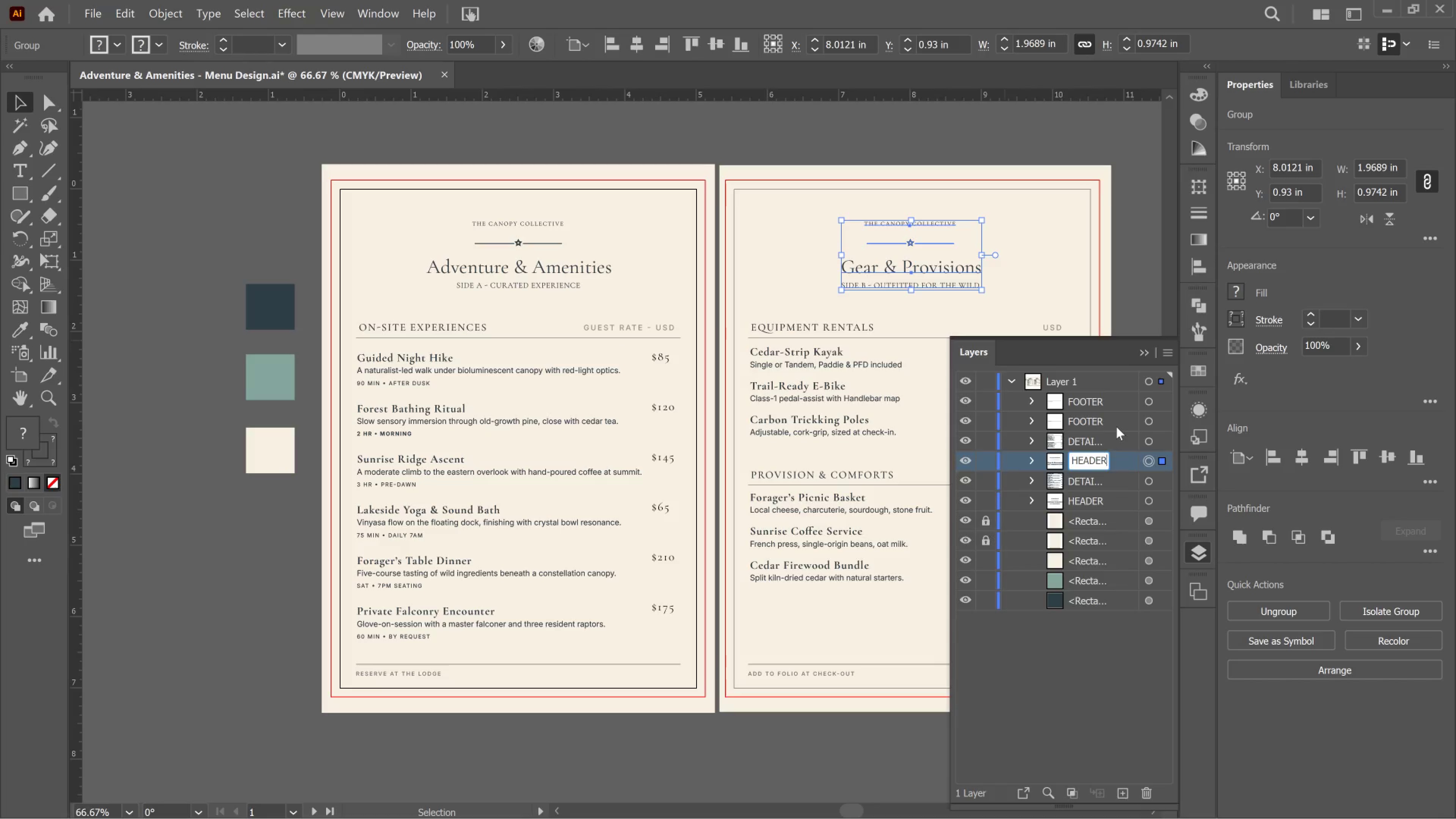 
left_click_drag(start_coordinate=[1147, 290], to_coordinate=[1145, 290])
 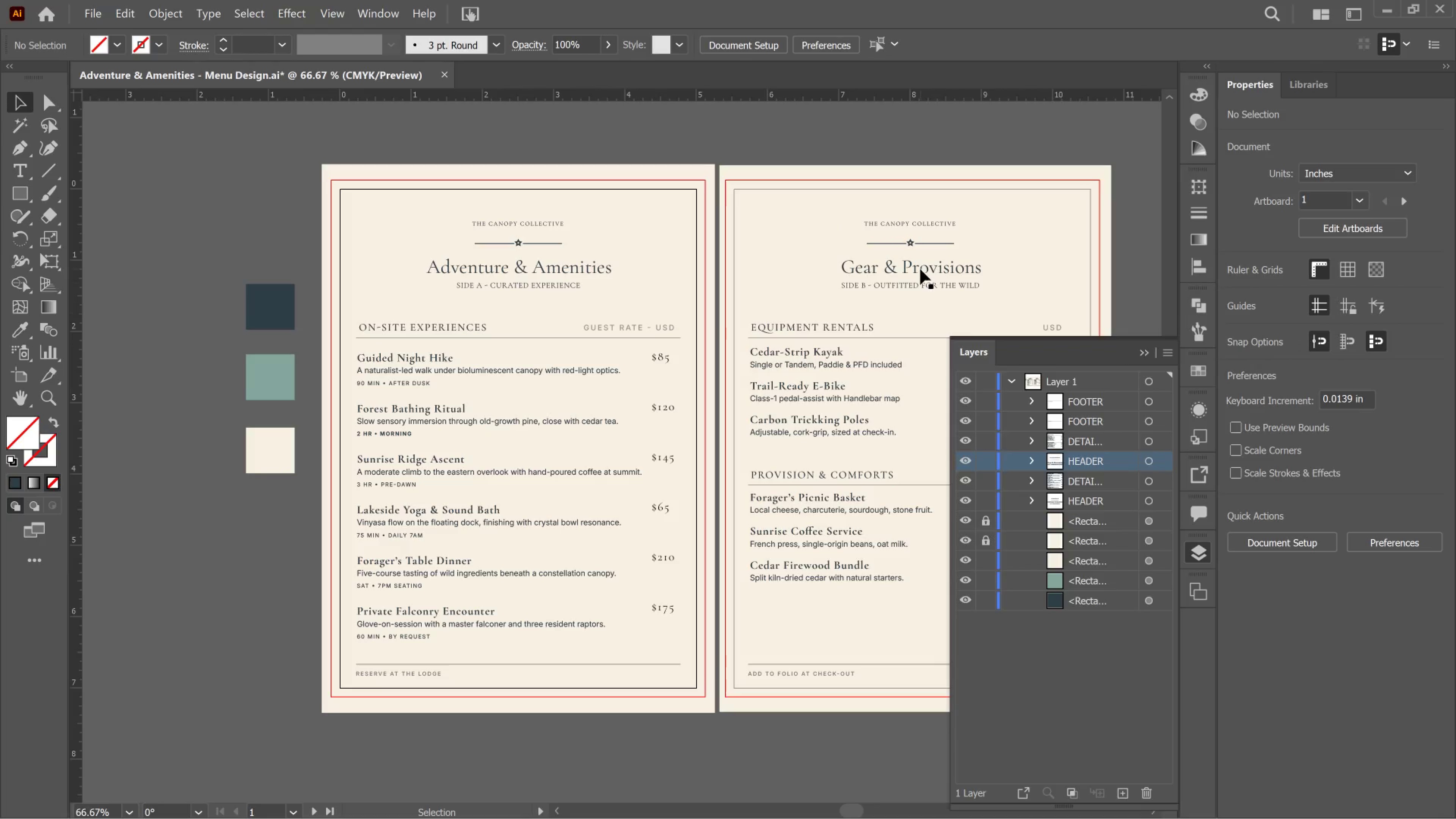 
left_click([920, 269])
 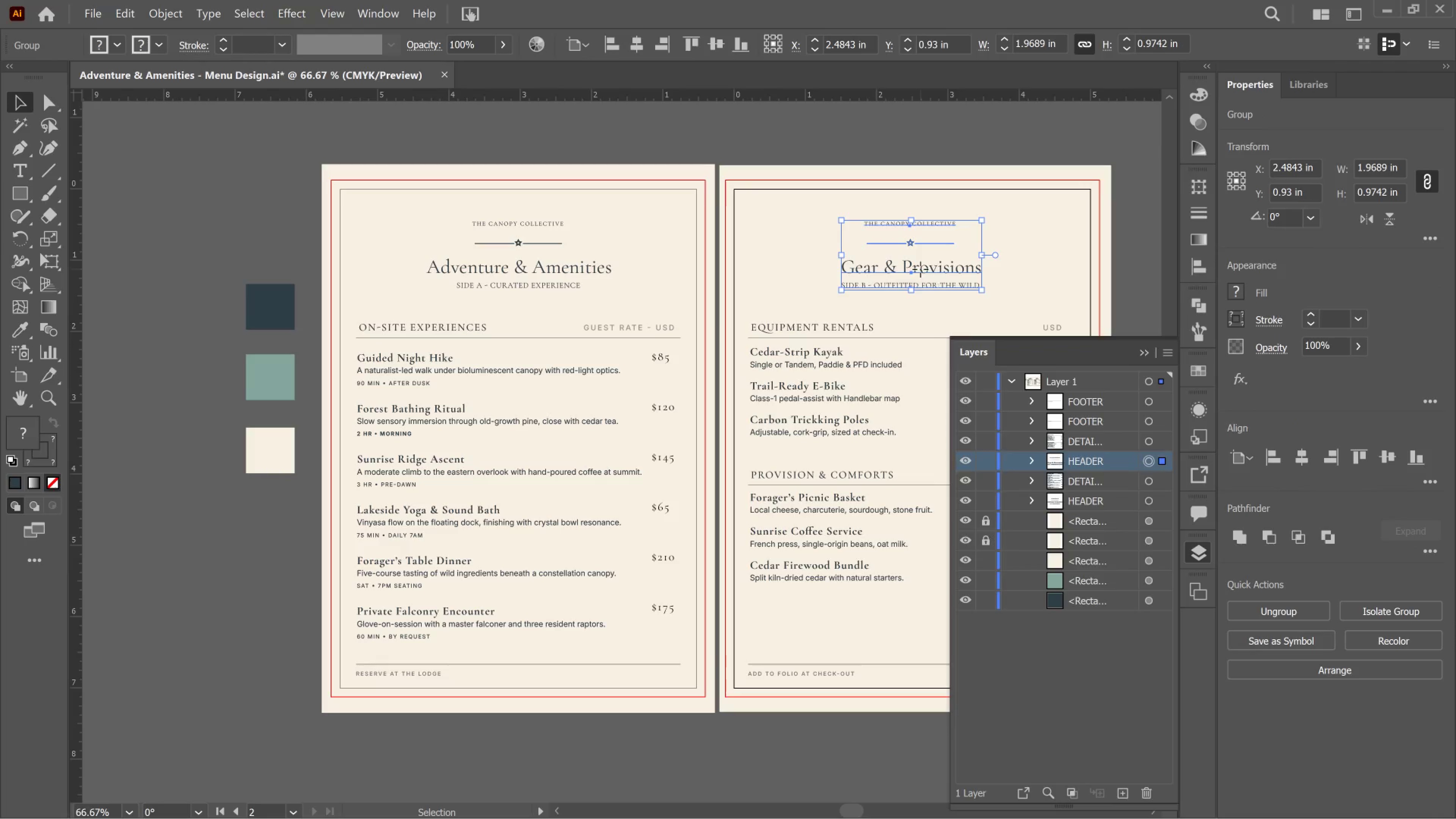 
double_click([920, 269])
 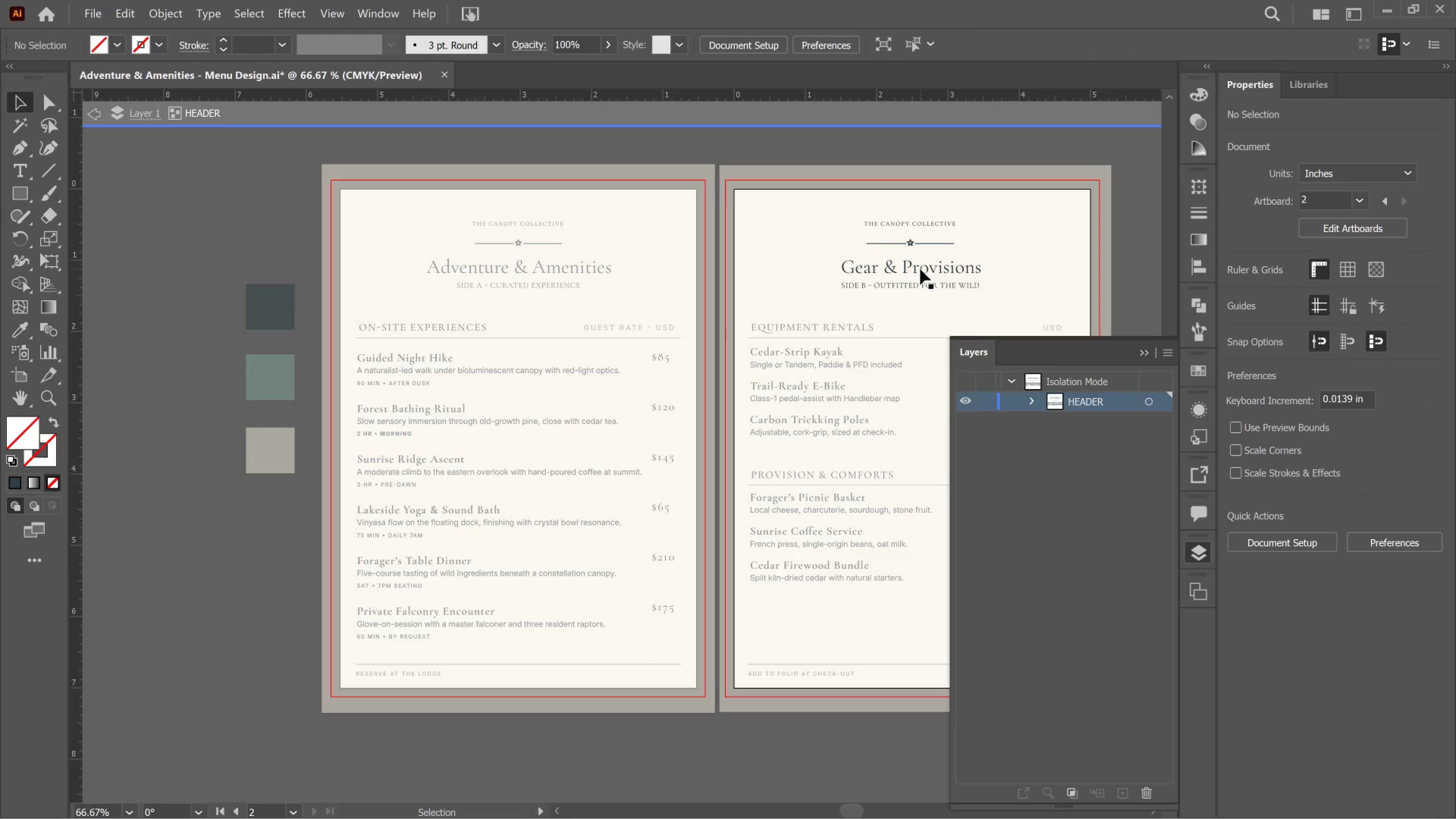 
left_click([920, 269])
 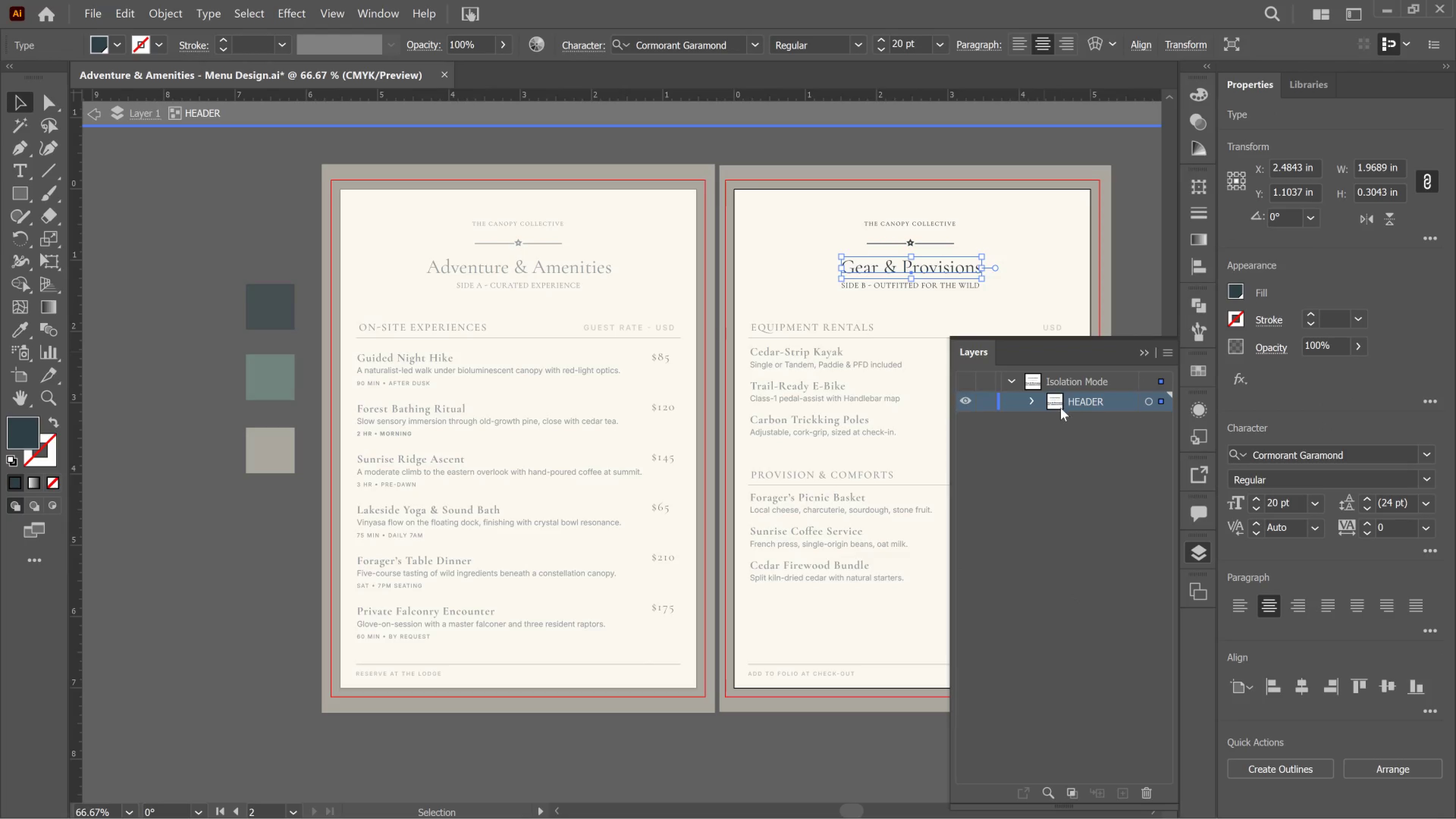 
left_click([1033, 402])
 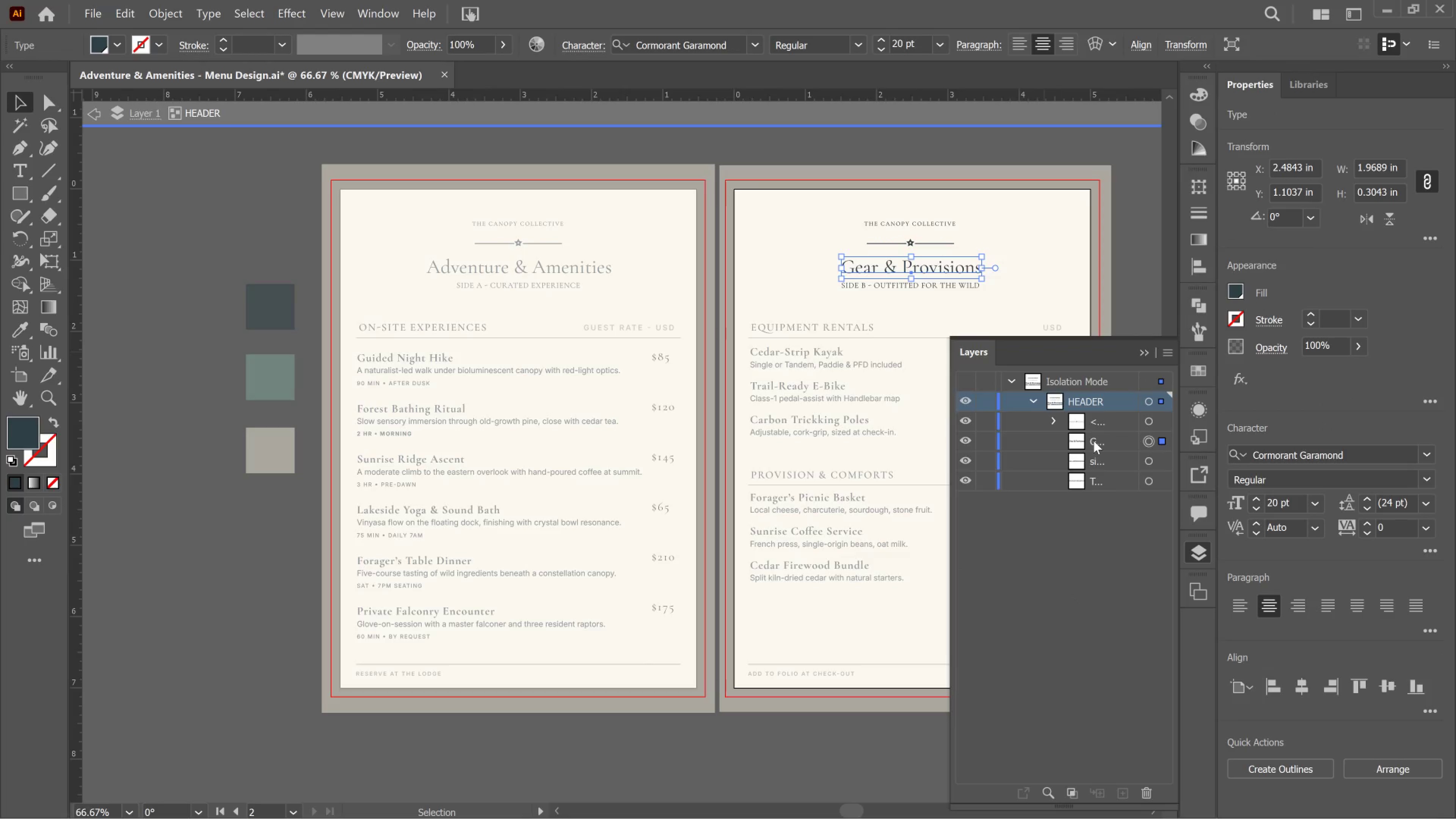 
double_click([1094, 441])
 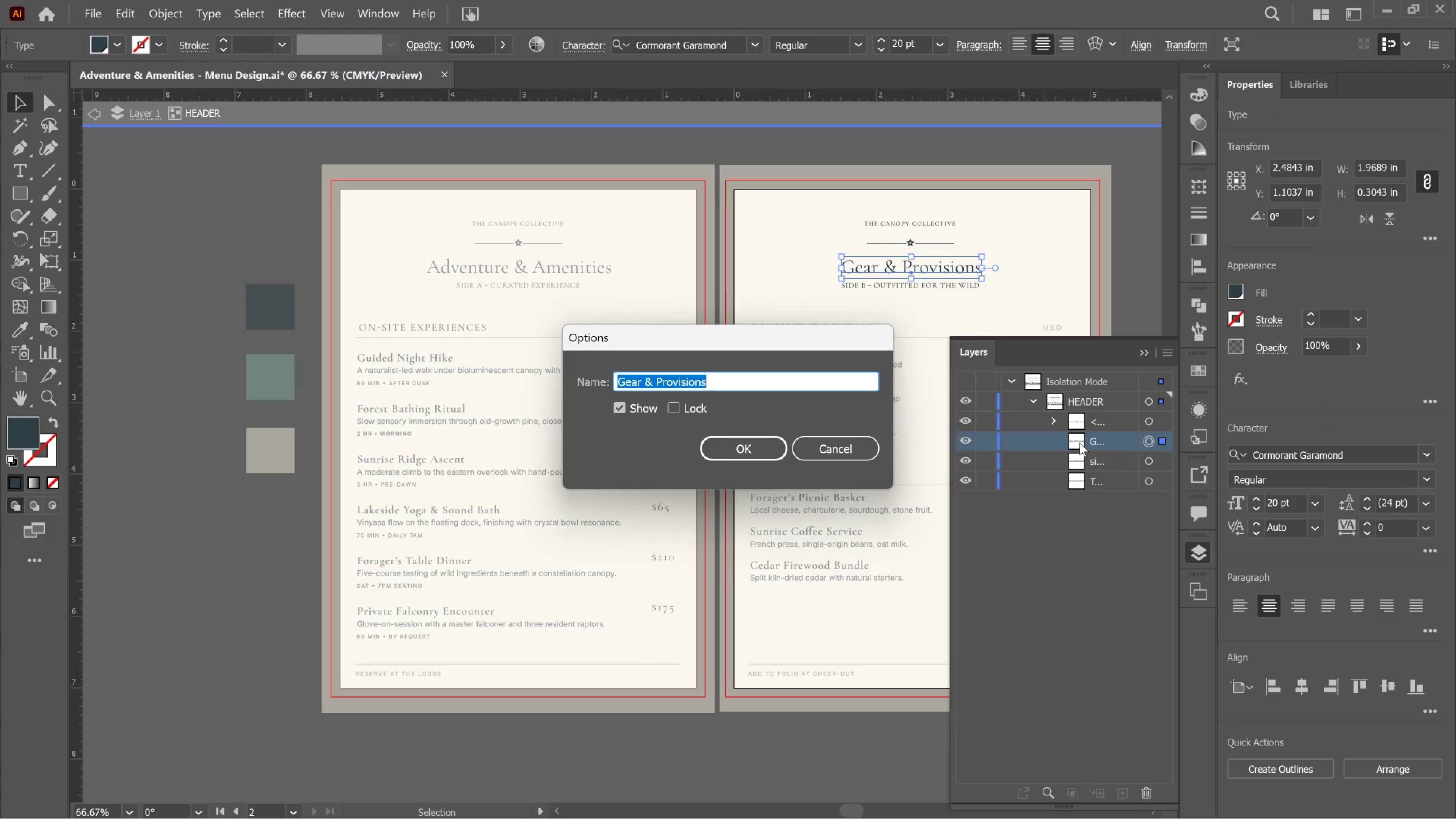 
key(T)
 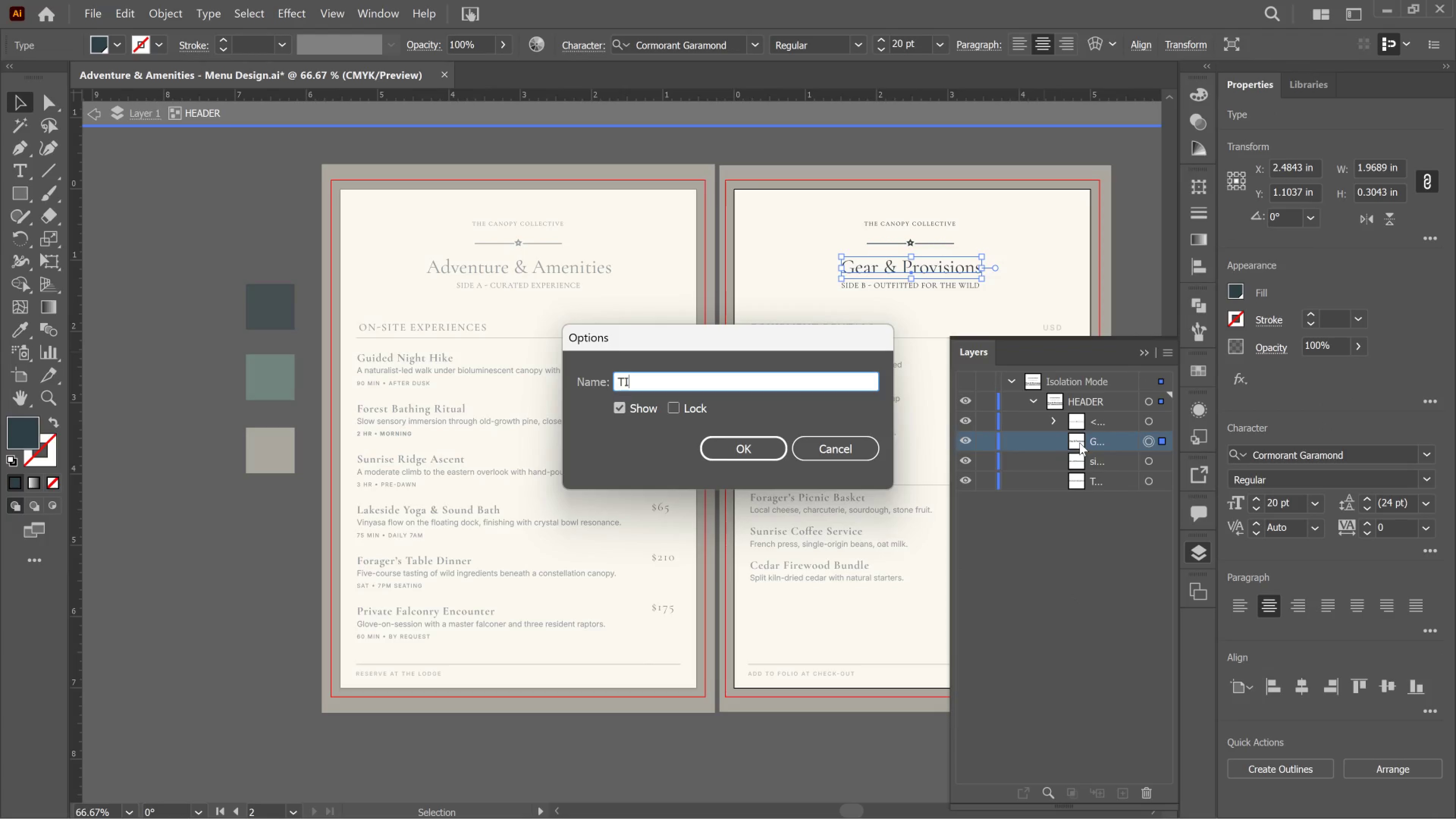 
type(ITLE)
 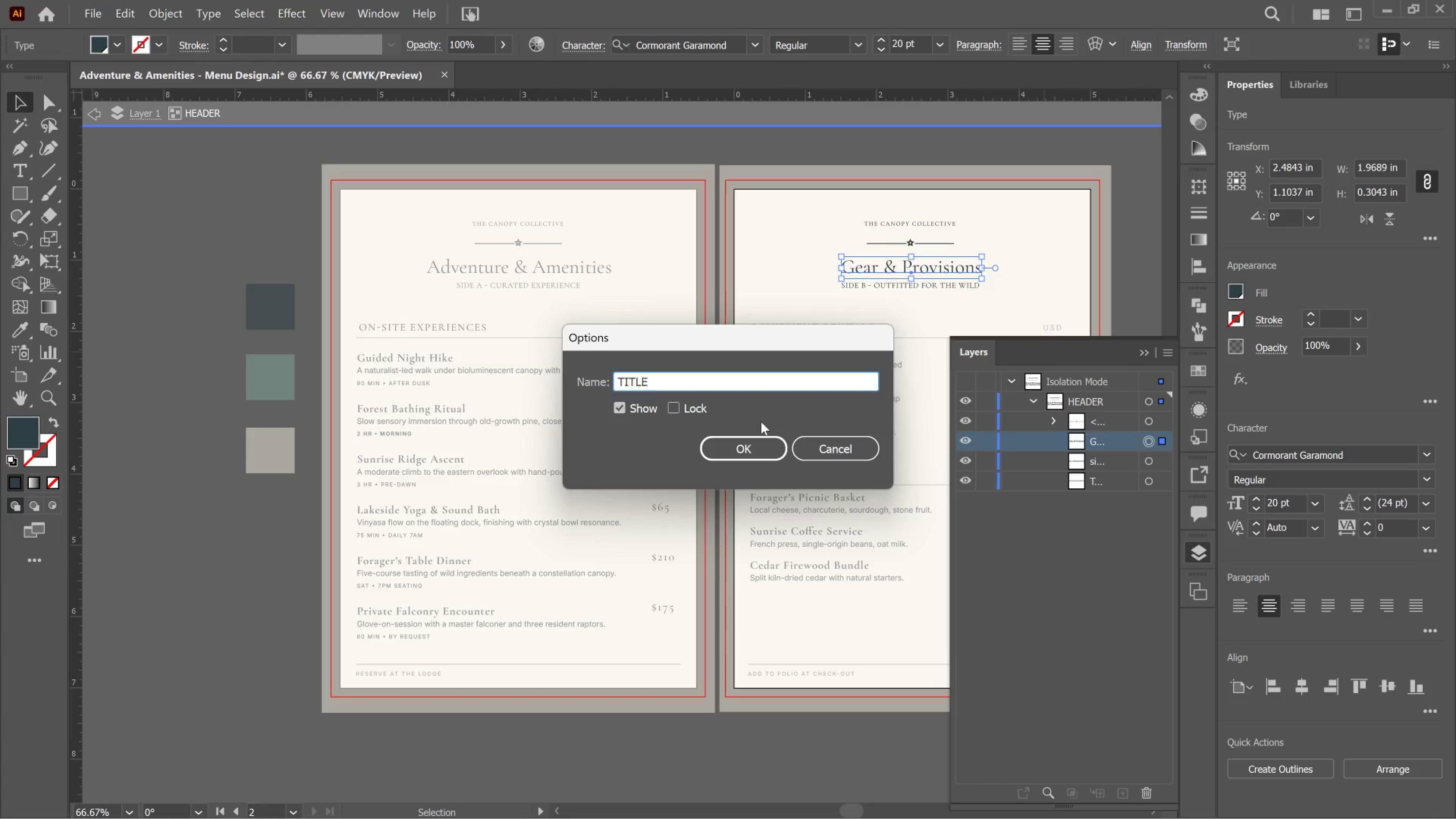 
left_click([755, 443])
 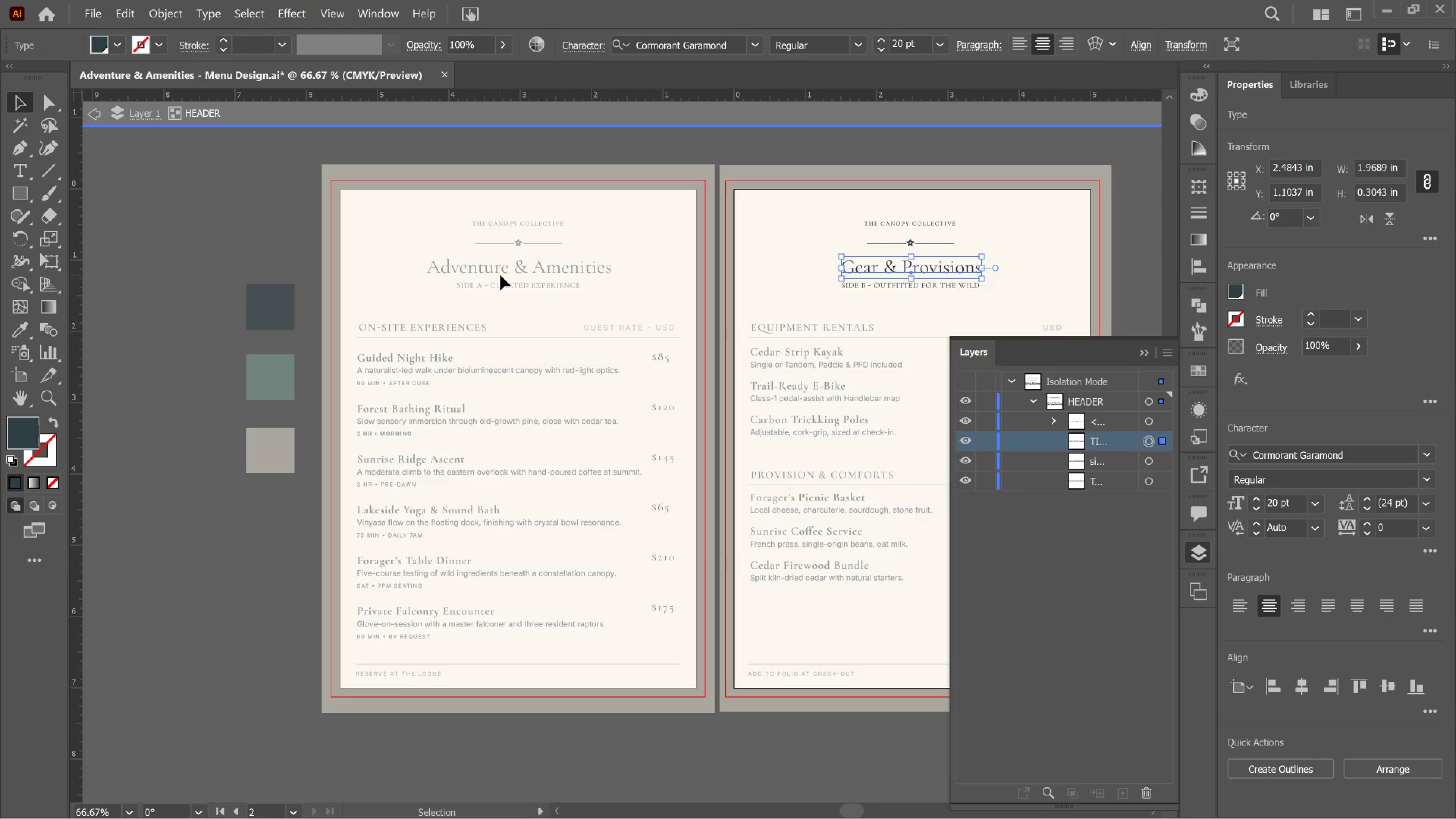 
left_click([502, 275])
 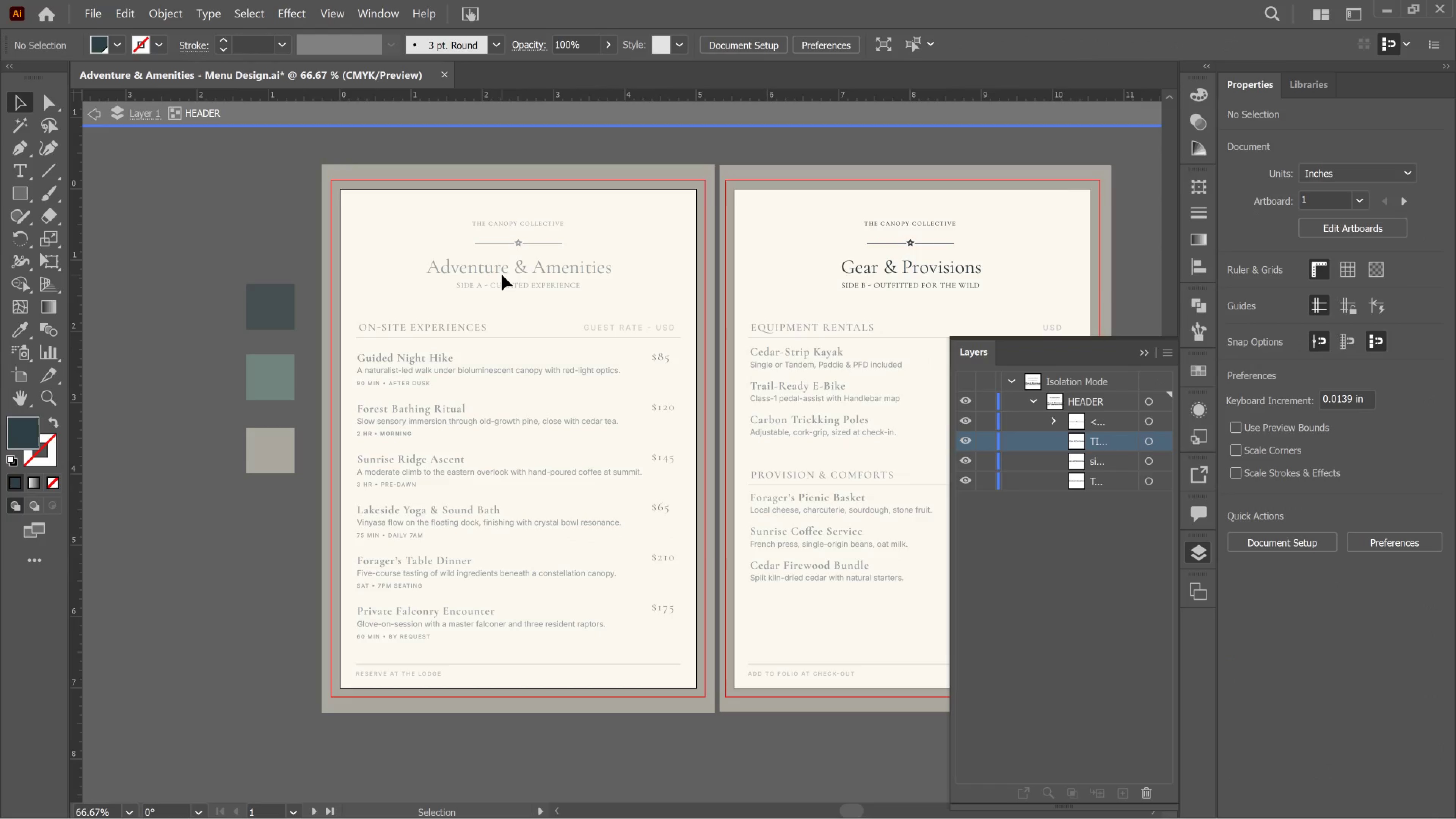 
left_click([502, 275])
 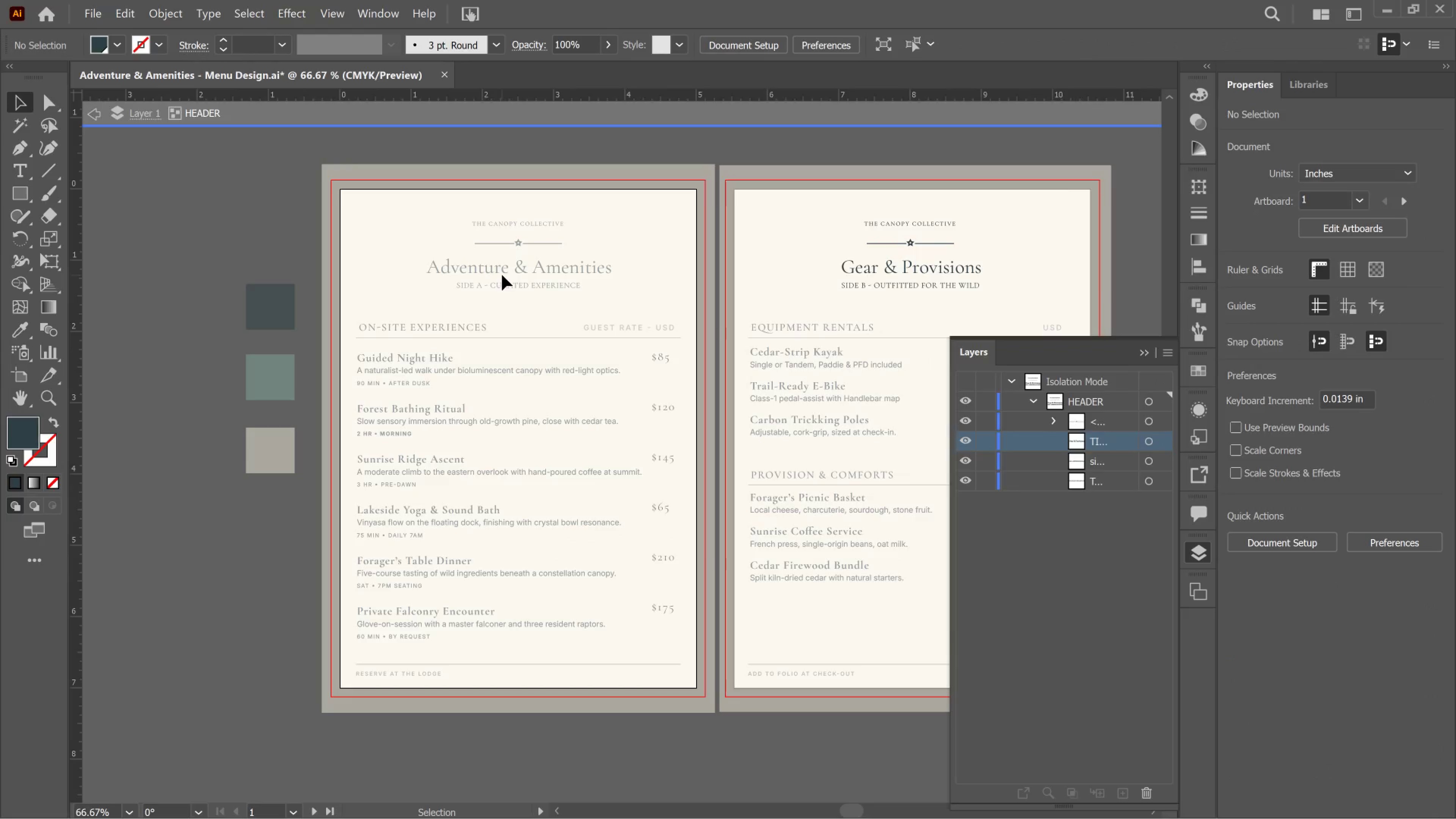 
double_click([502, 275])
 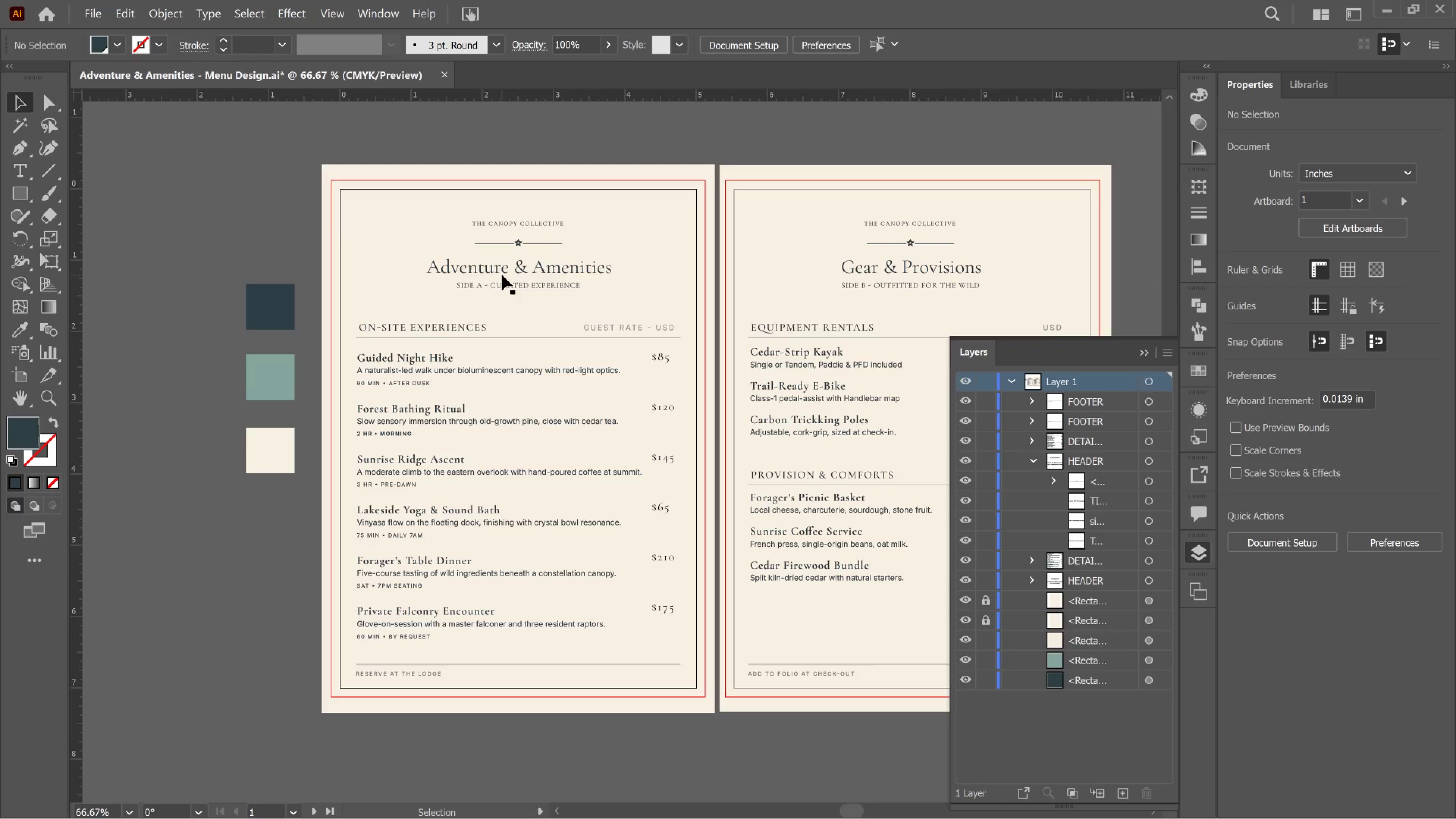 
left_click([502, 275])
 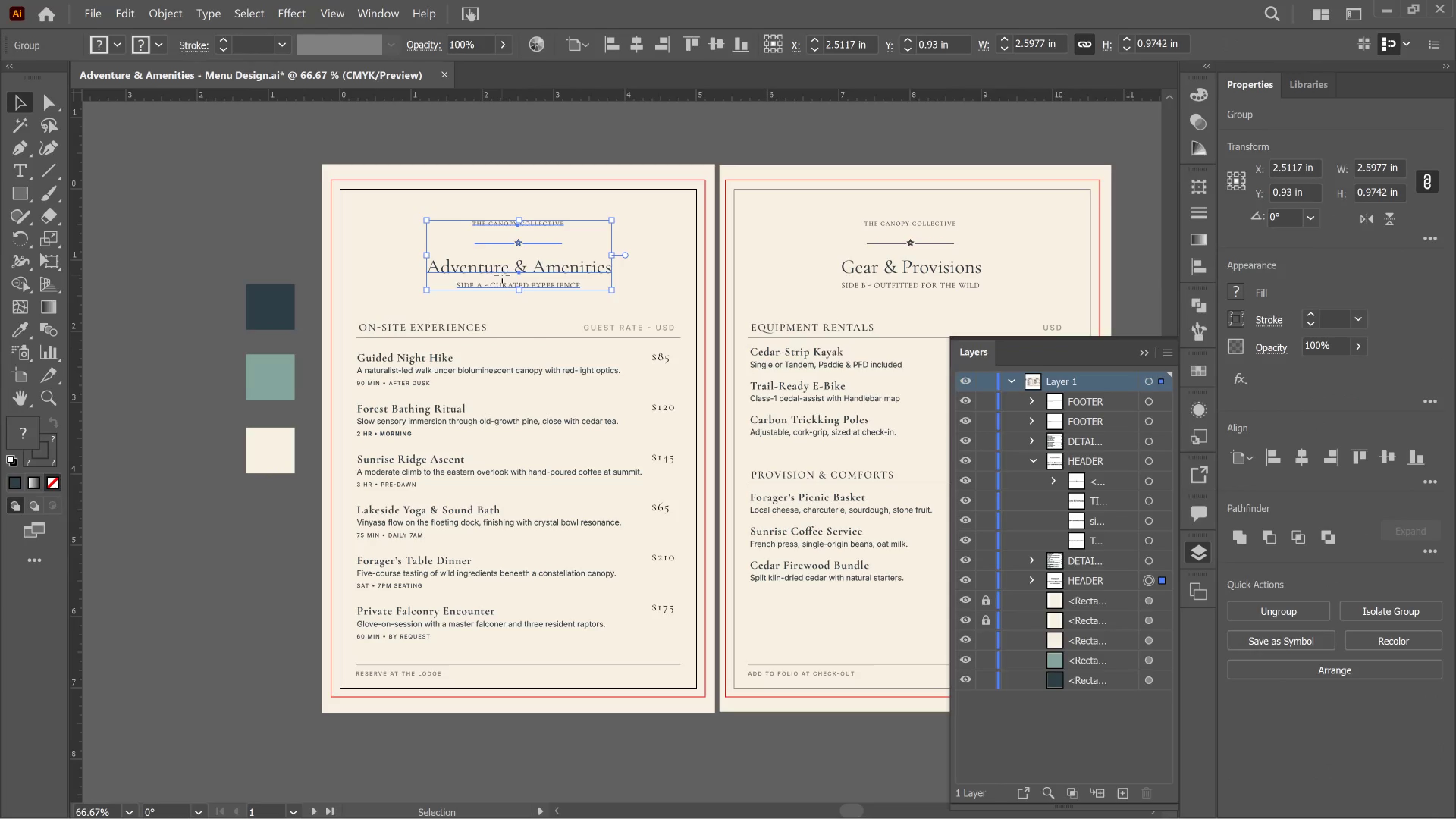 
double_click([502, 275])
 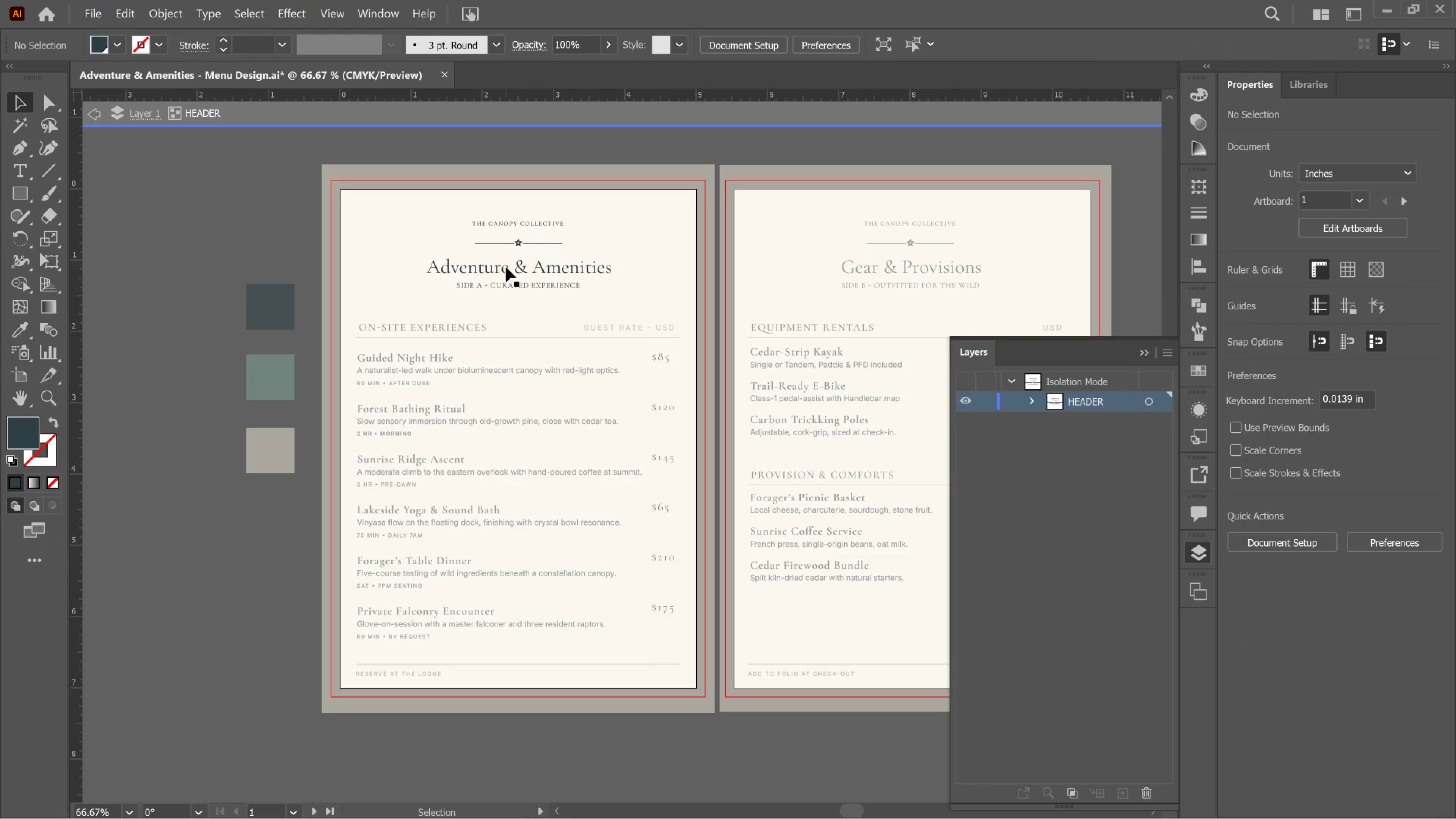 
left_click_drag(start_coordinate=[506, 267], to_coordinate=[508, 267])
 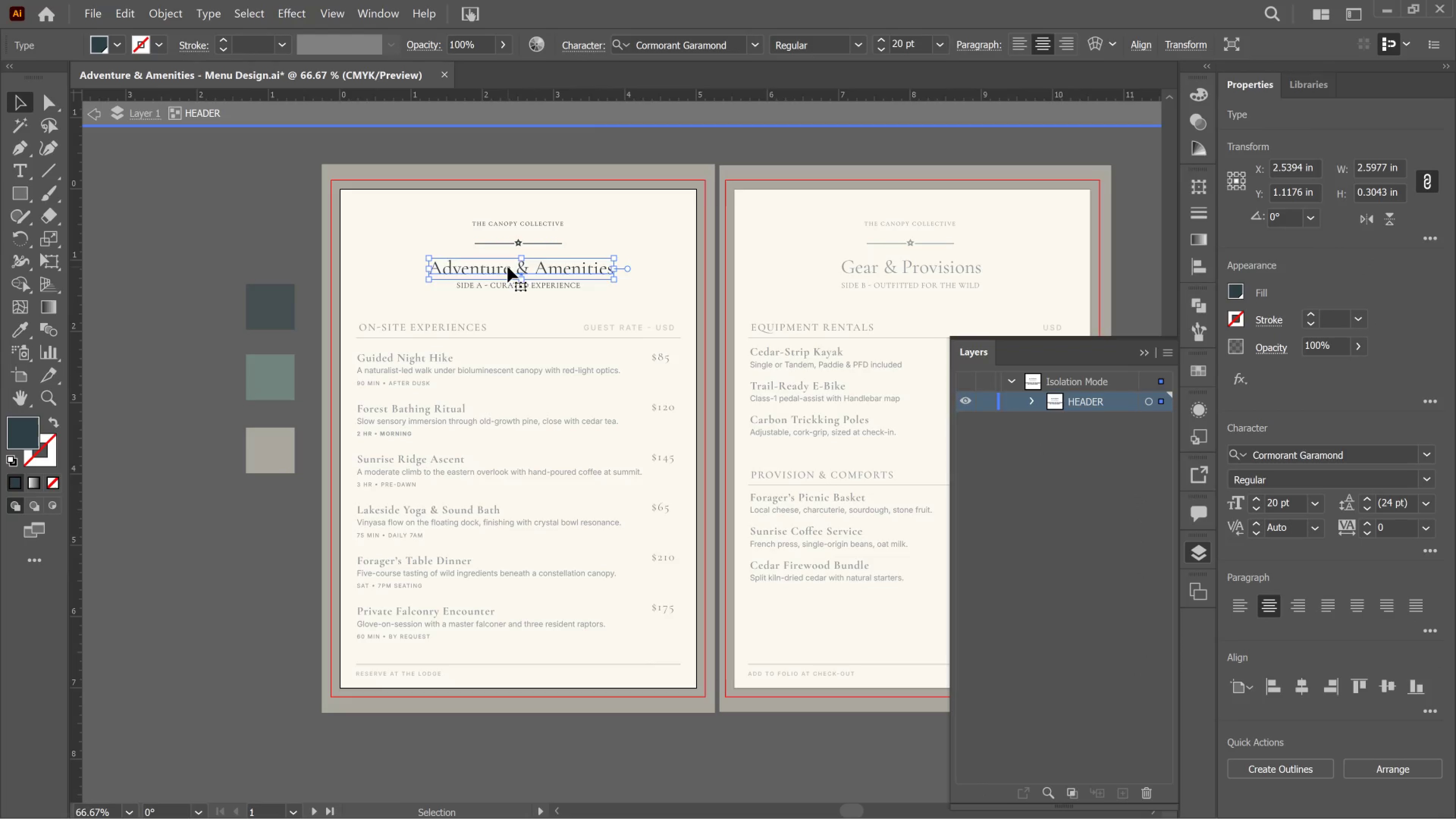 
key(Control+Z)
 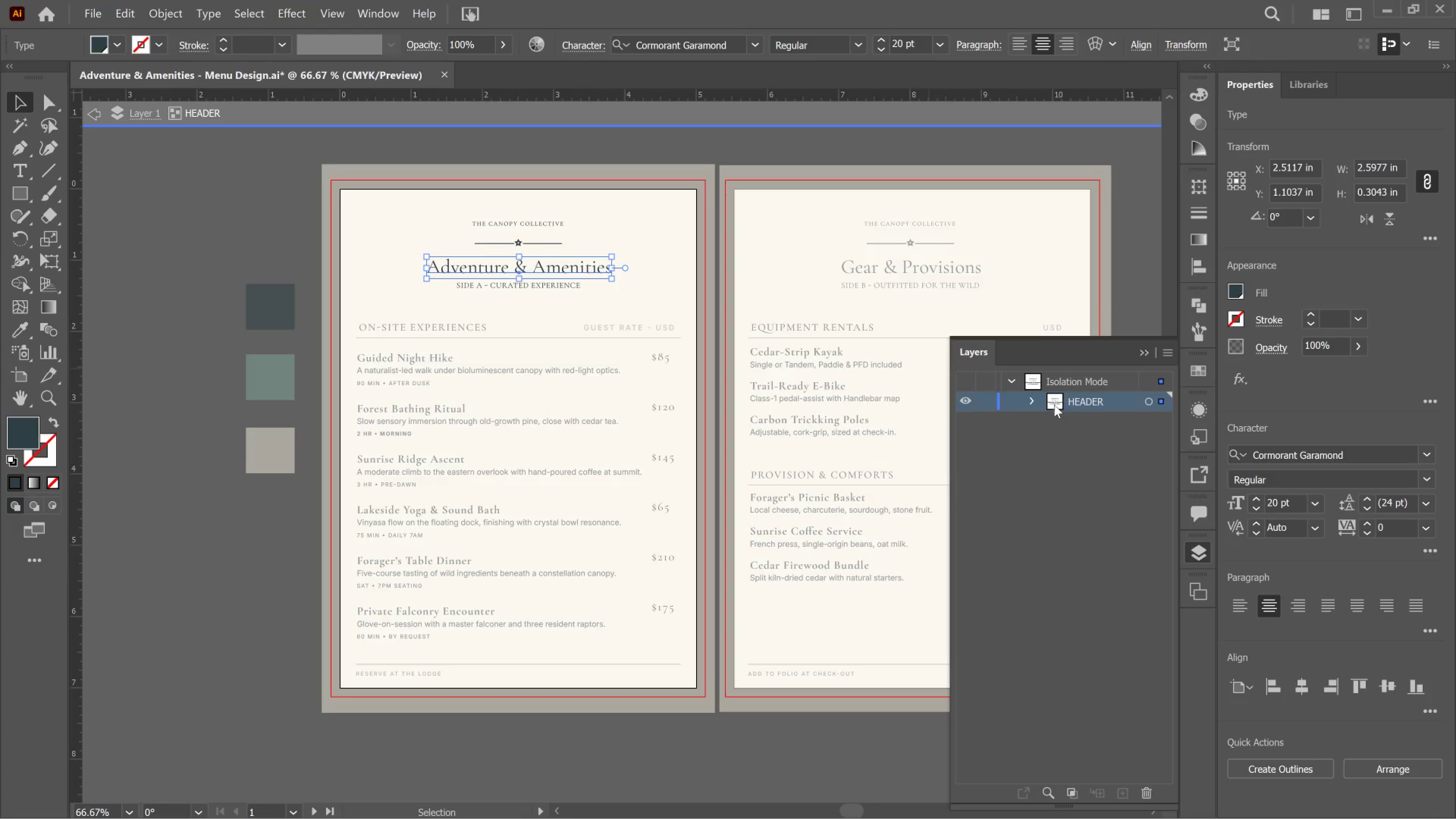 
left_click([1033, 402])
 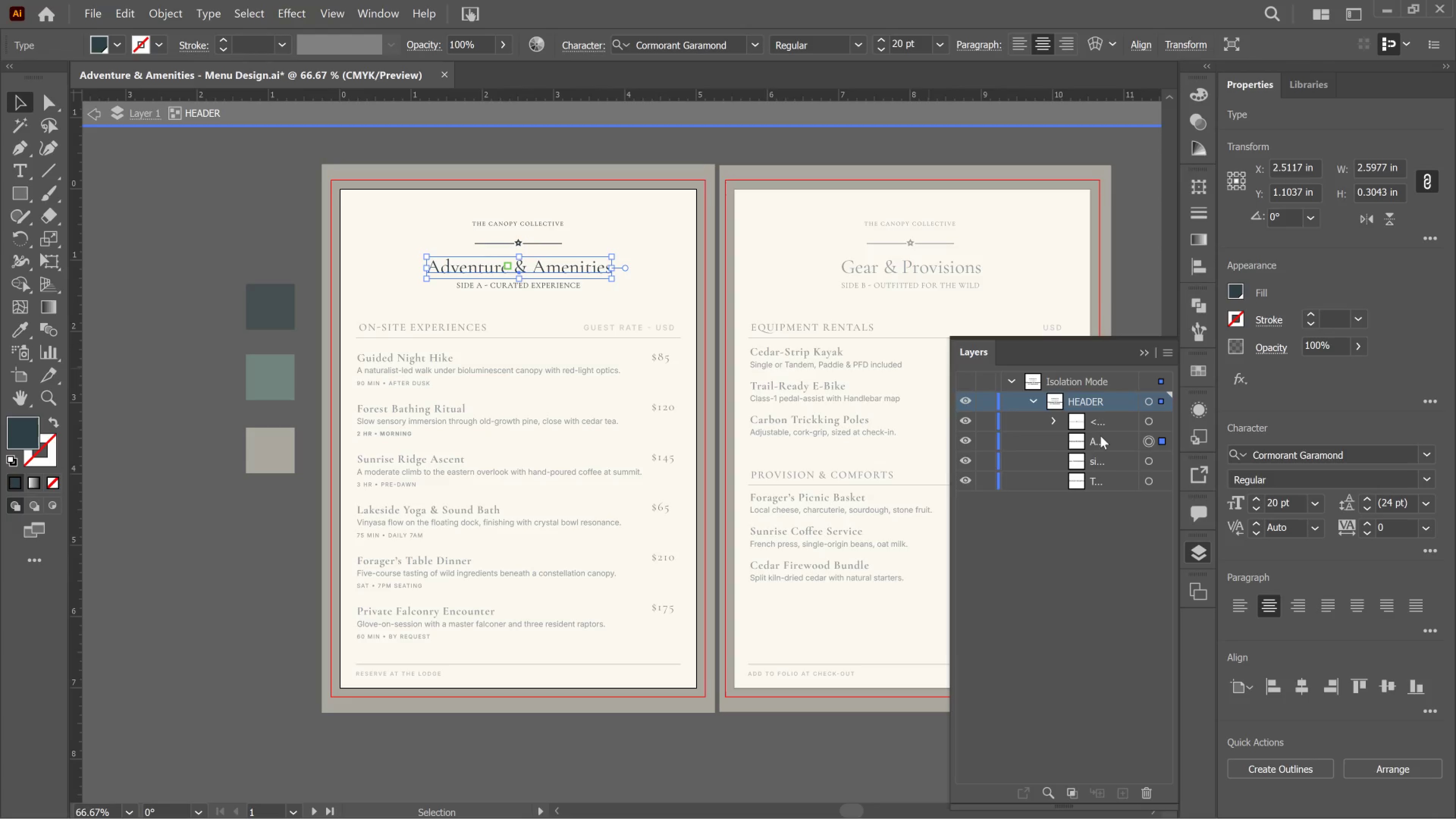 
double_click([1100, 436])
 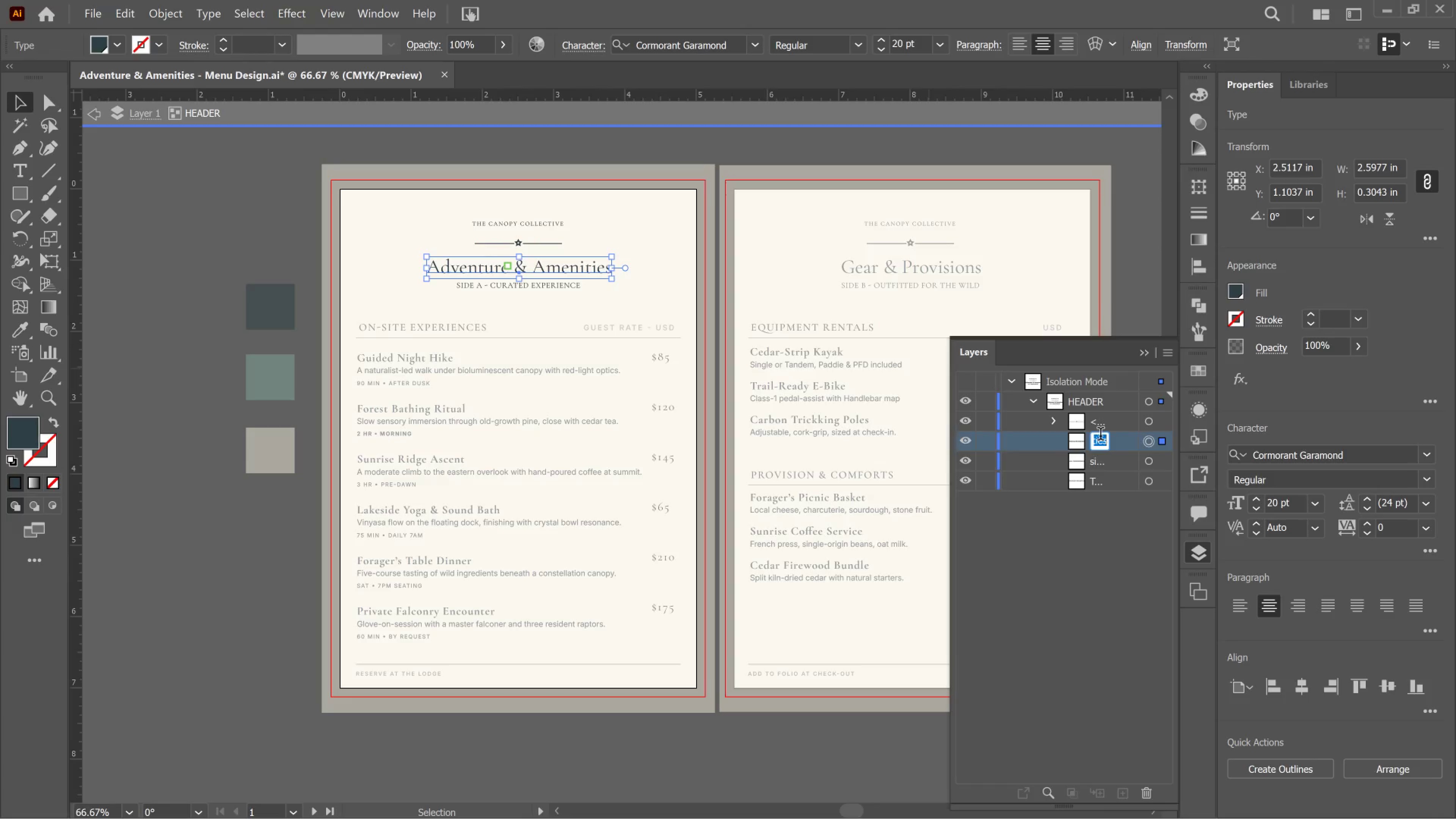 
type(TITLE)
 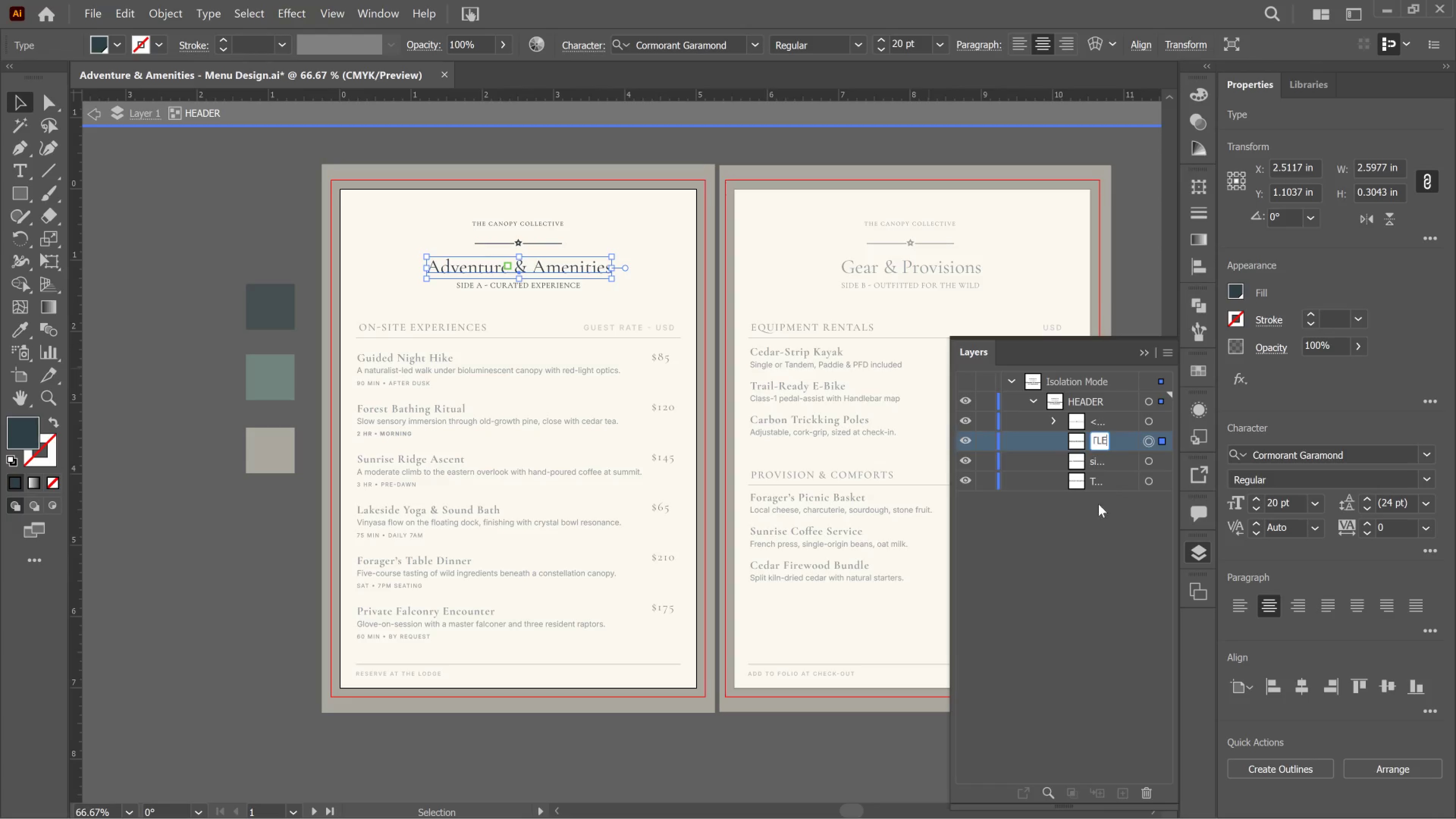 
left_click([1097, 511])
 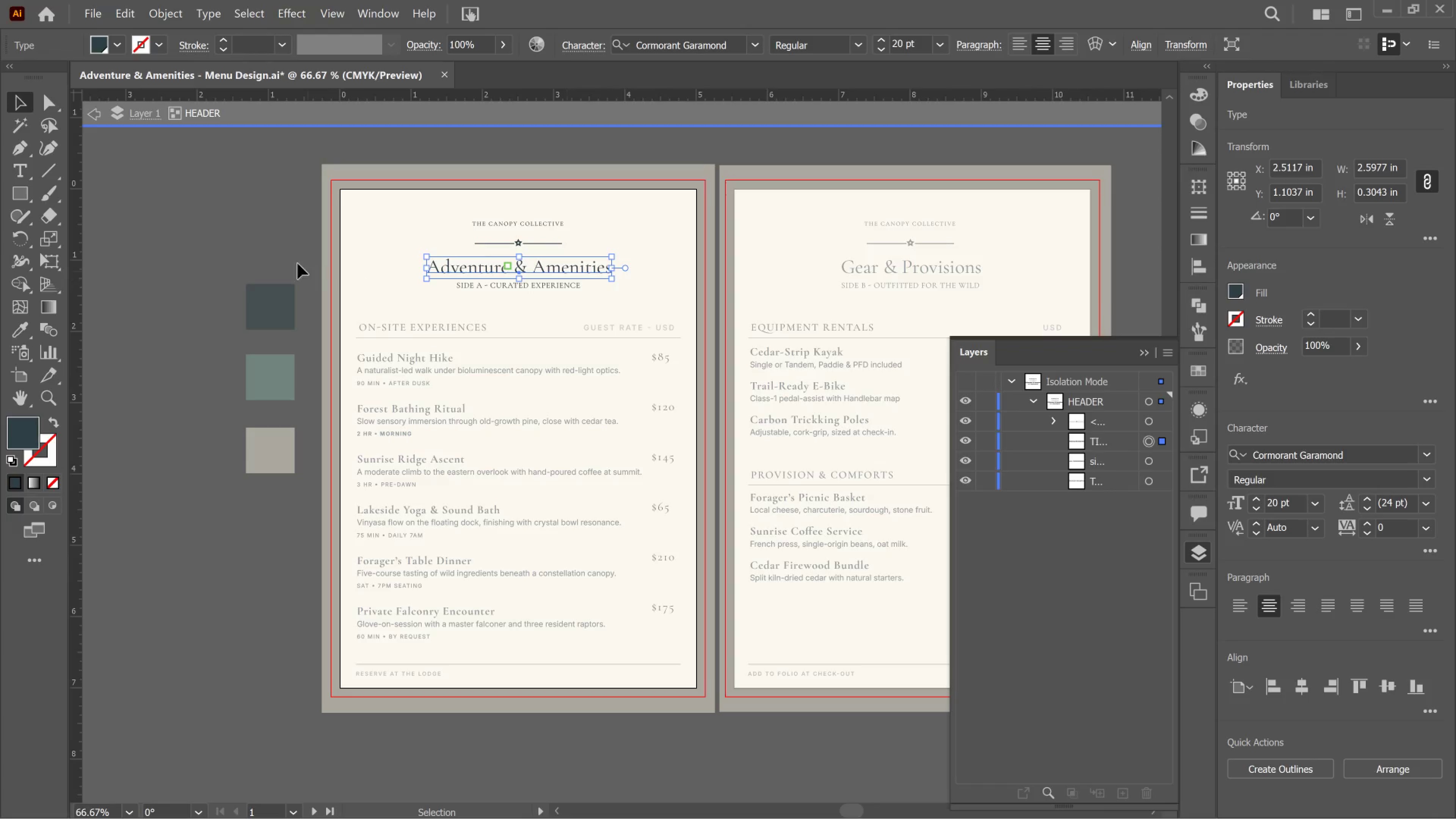 
left_click([1035, 399])
 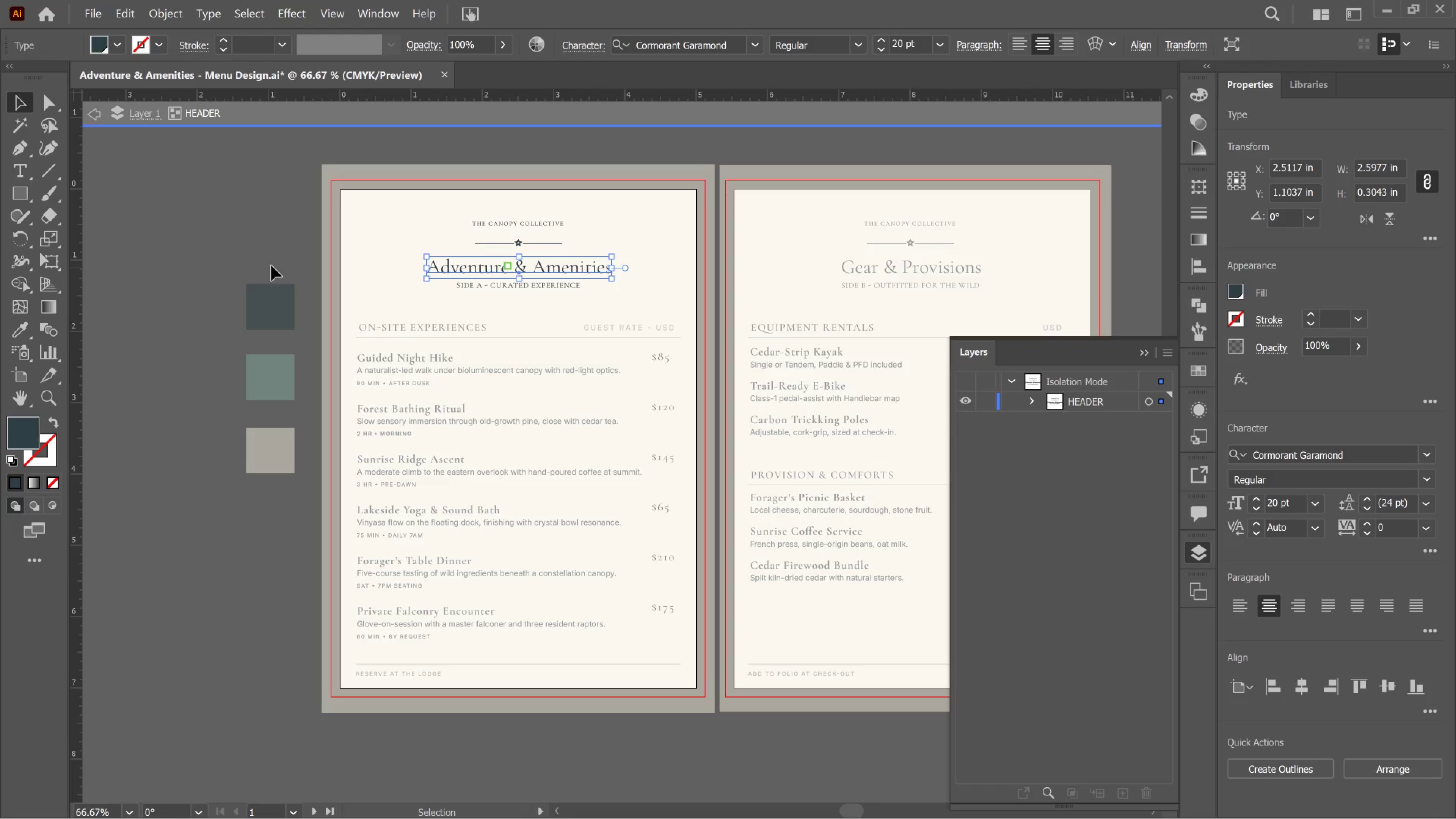 
left_click_drag(start_coordinate=[217, 207], to_coordinate=[209, 207])
 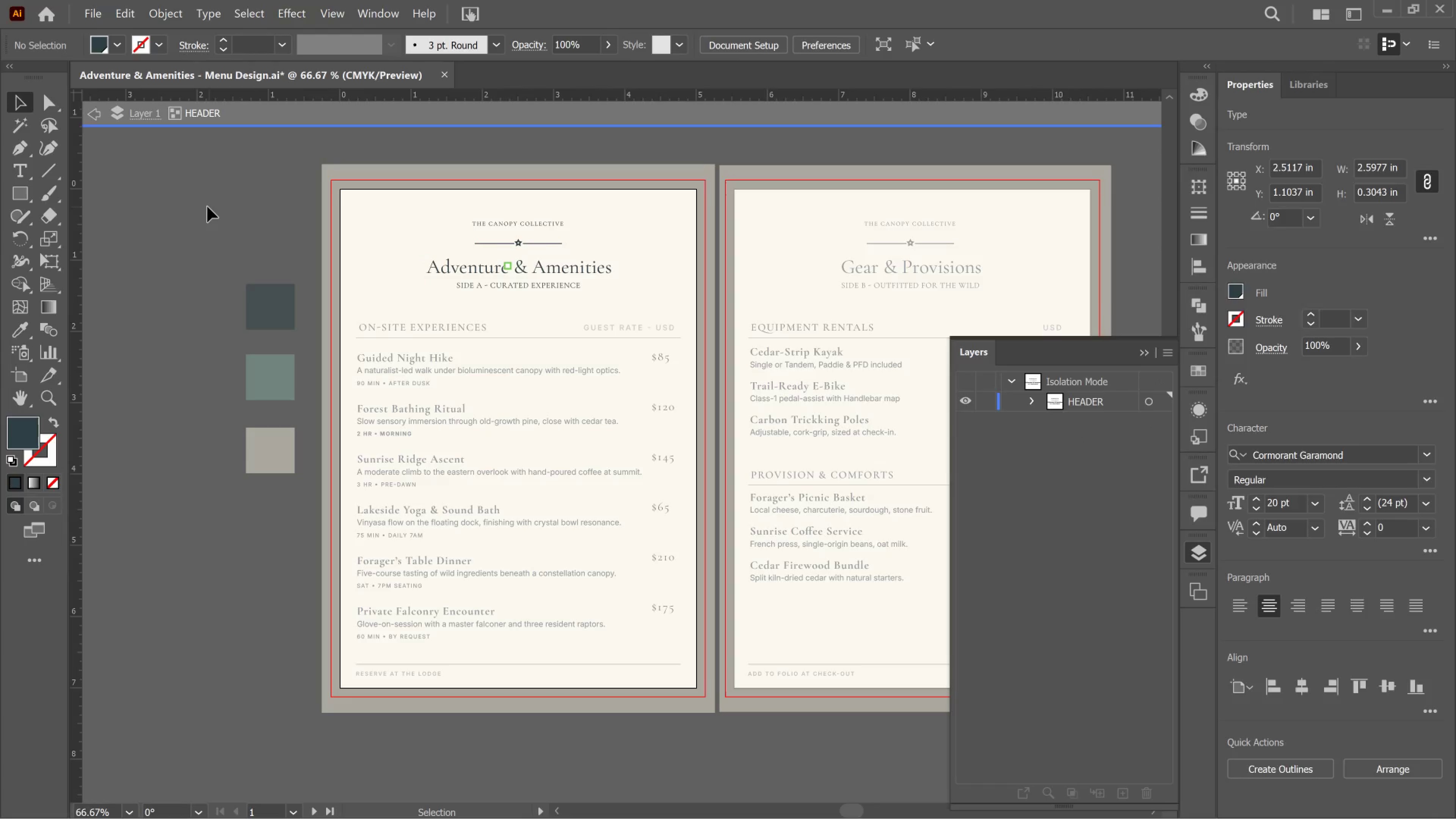 
double_click([207, 207])
 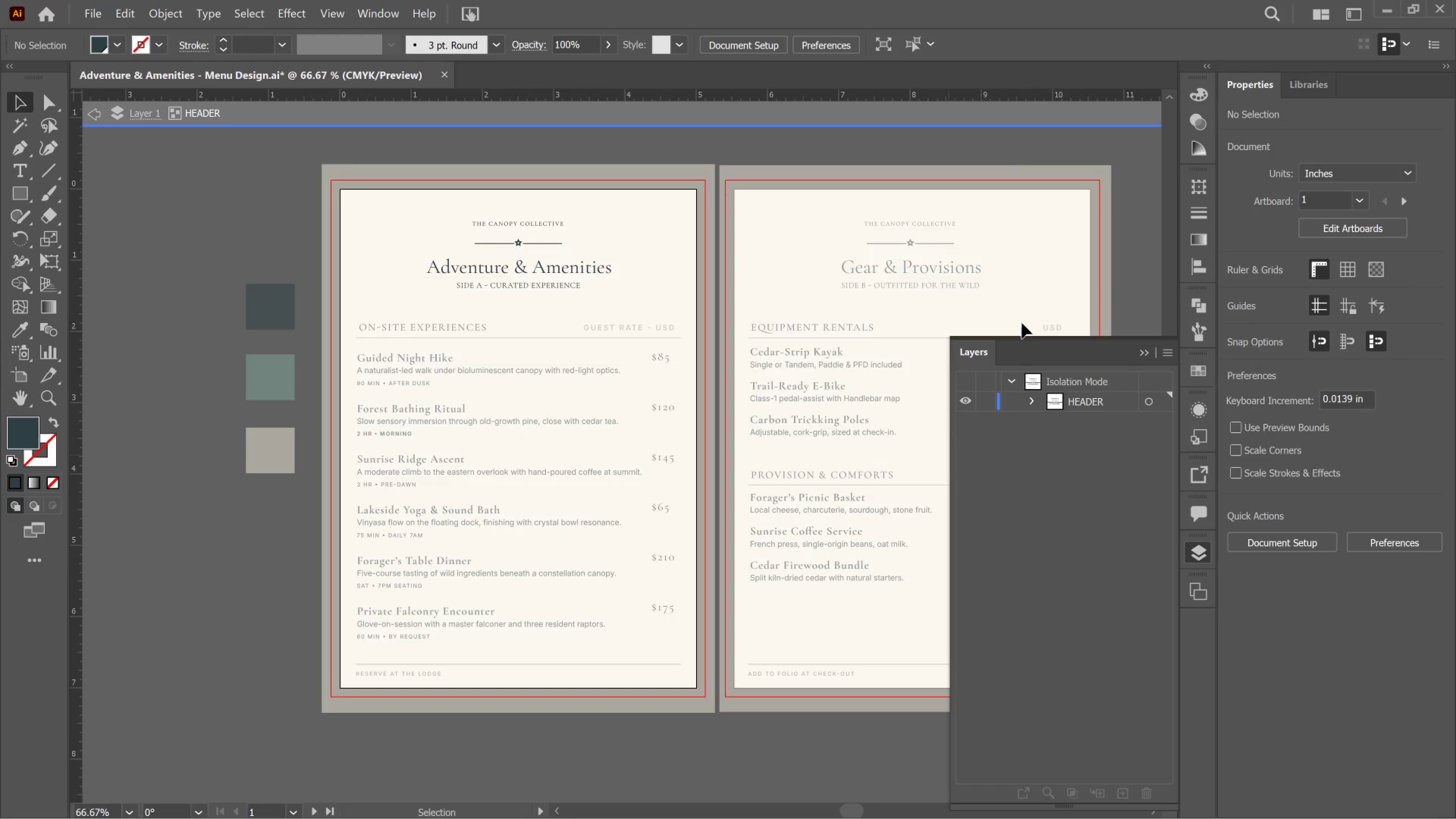 
double_click([1148, 243])
 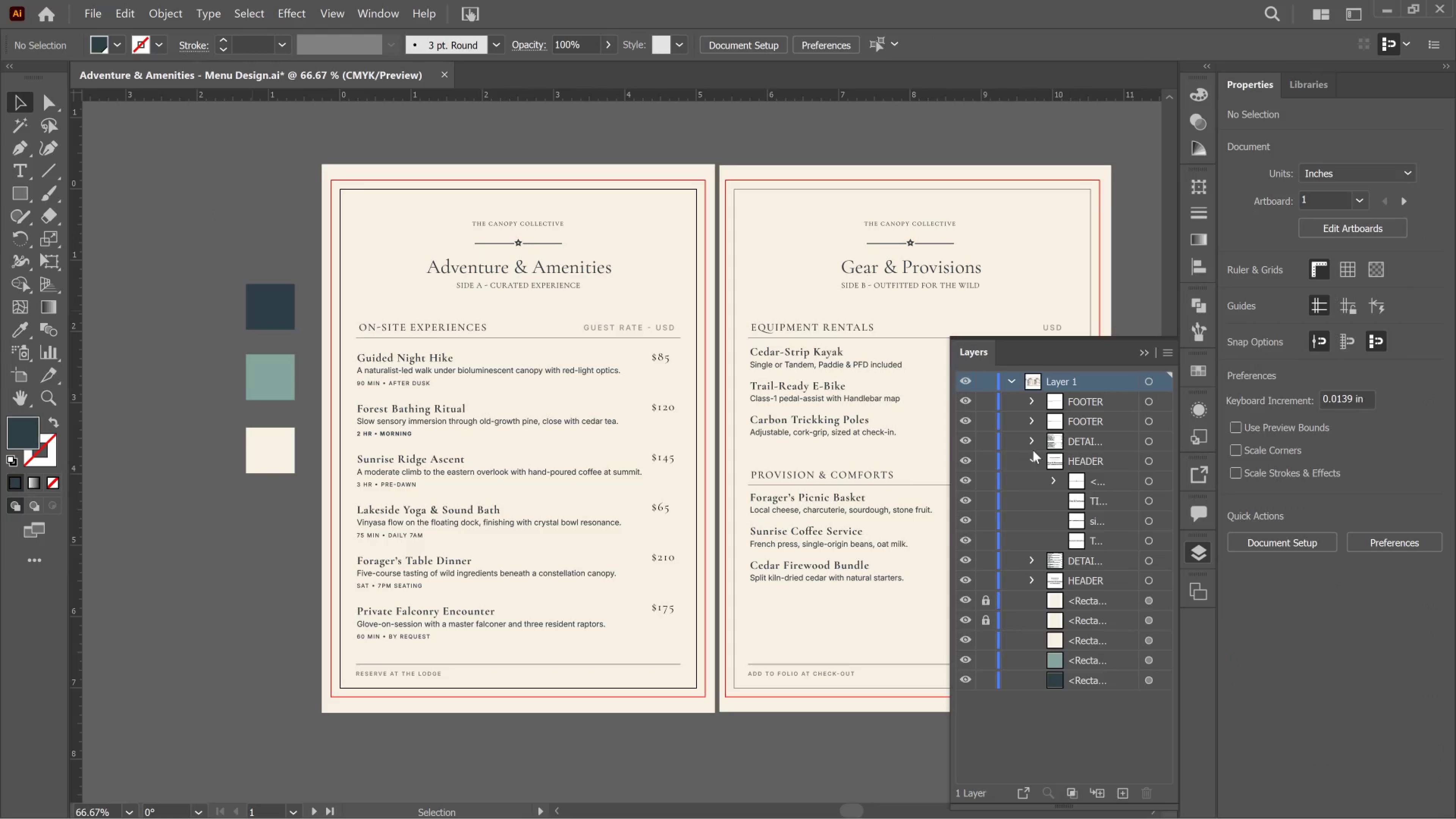 
left_click([1033, 464])
 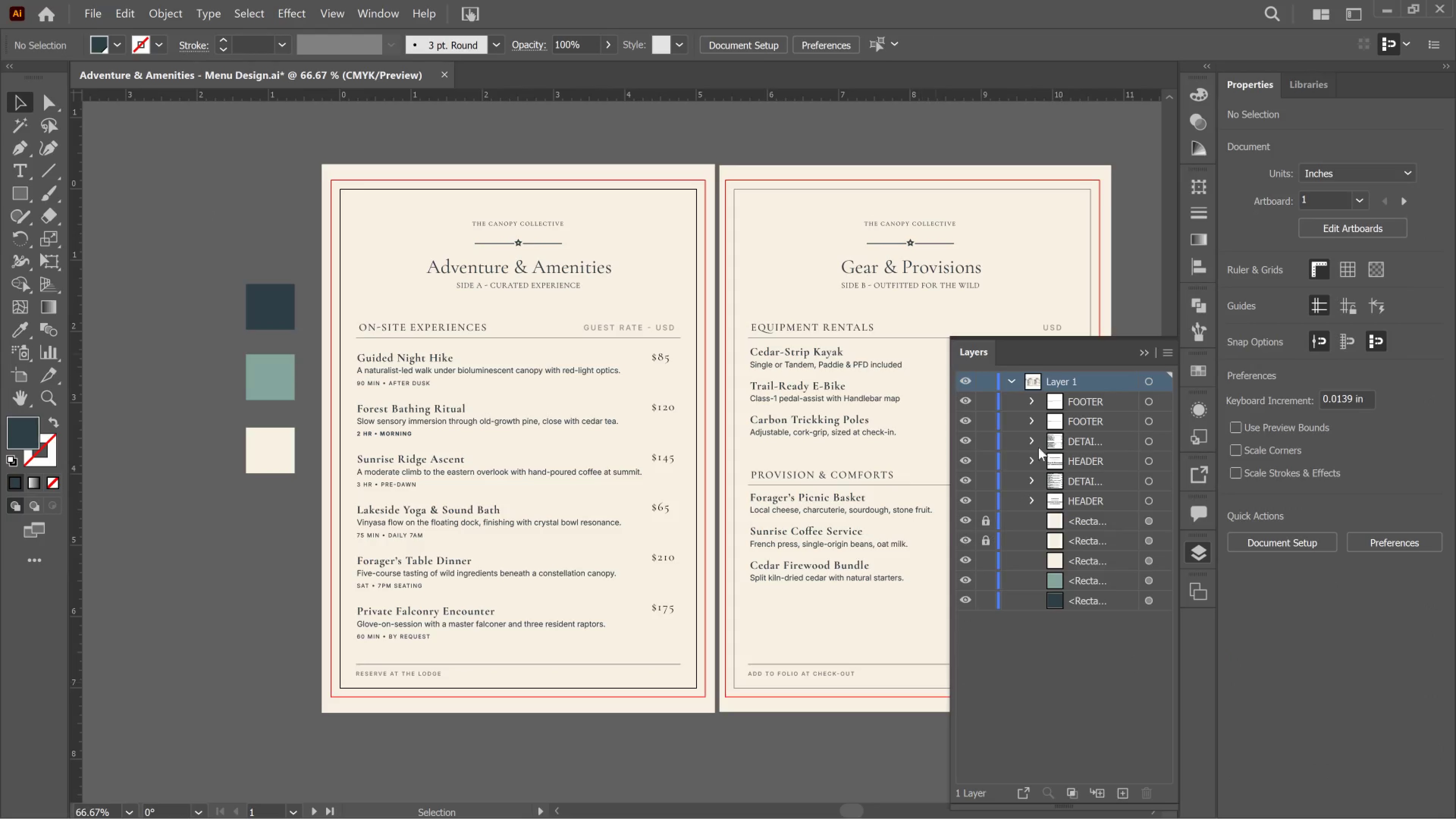 
left_click([1143, 355])
 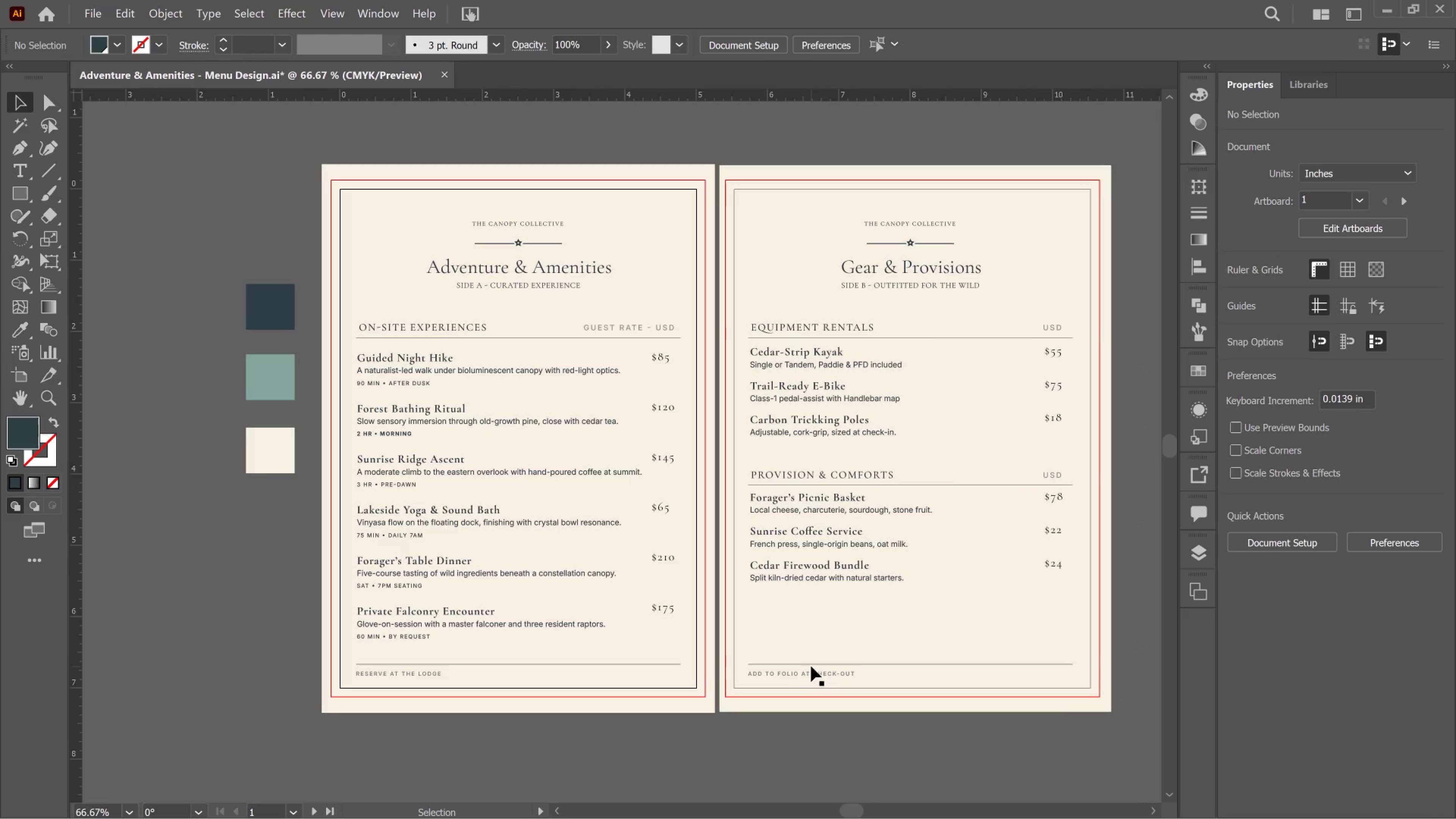 
left_click([813, 676])
 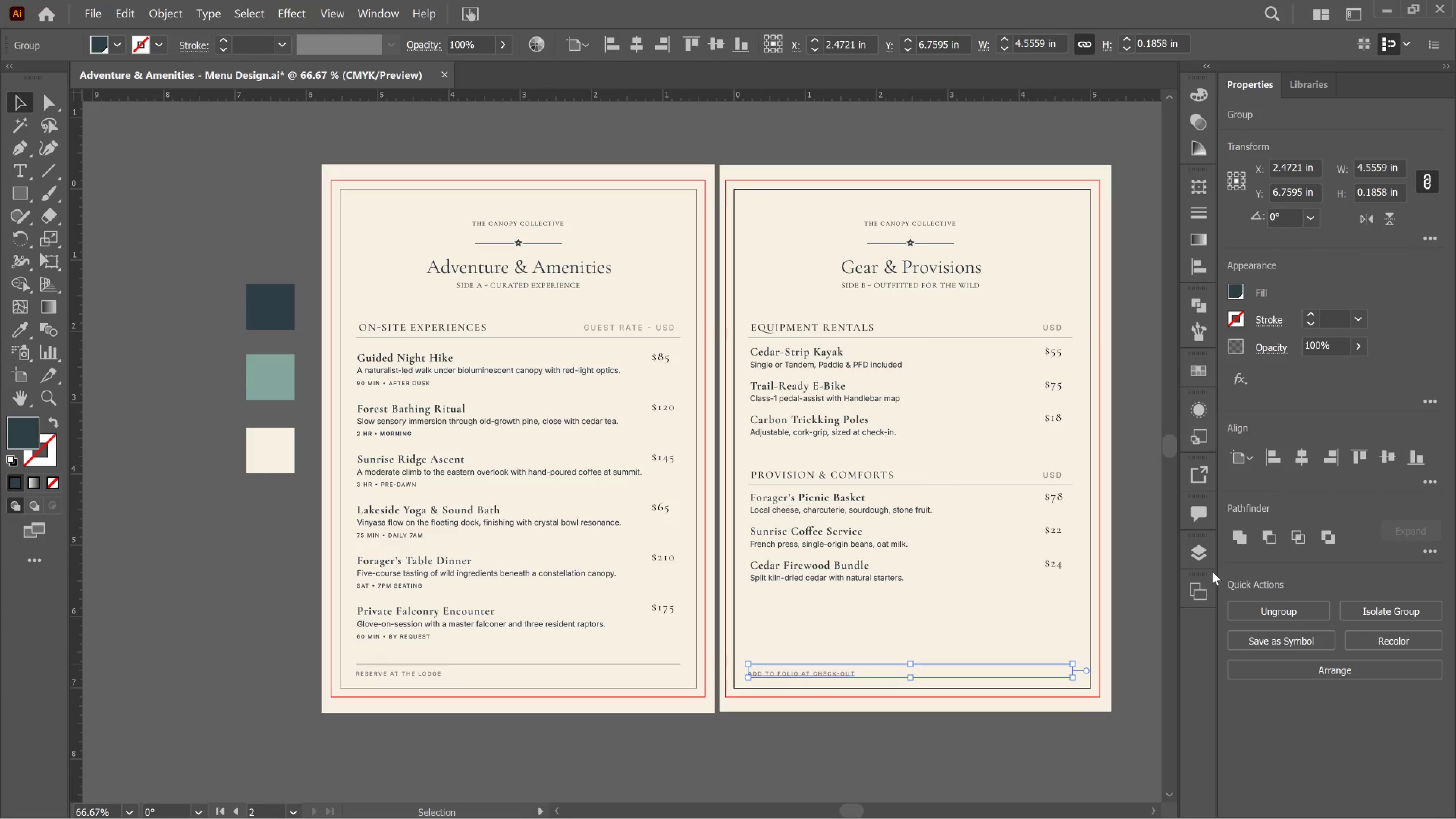 
left_click([1186, 555])
 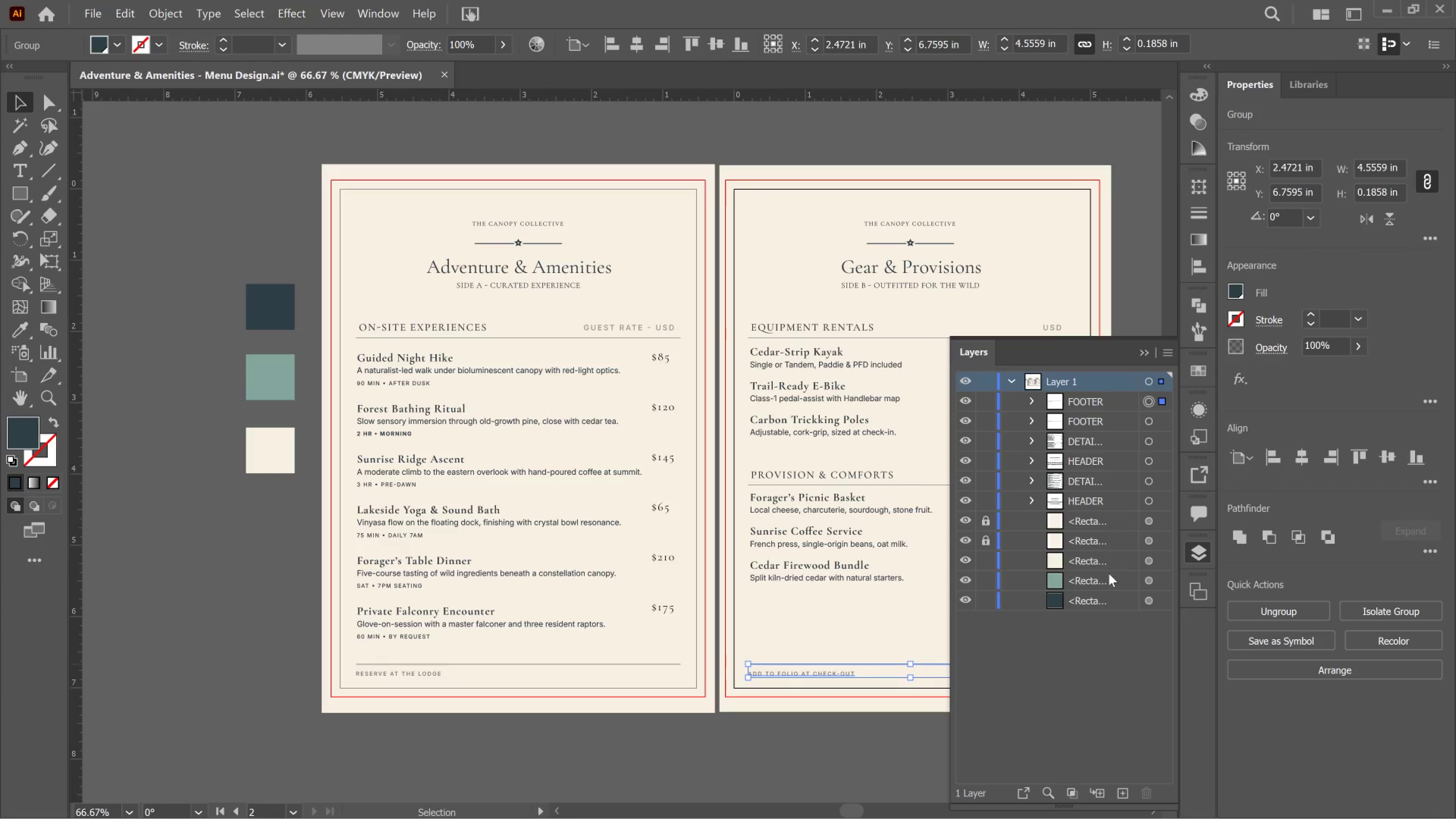 
left_click([1101, 566])
 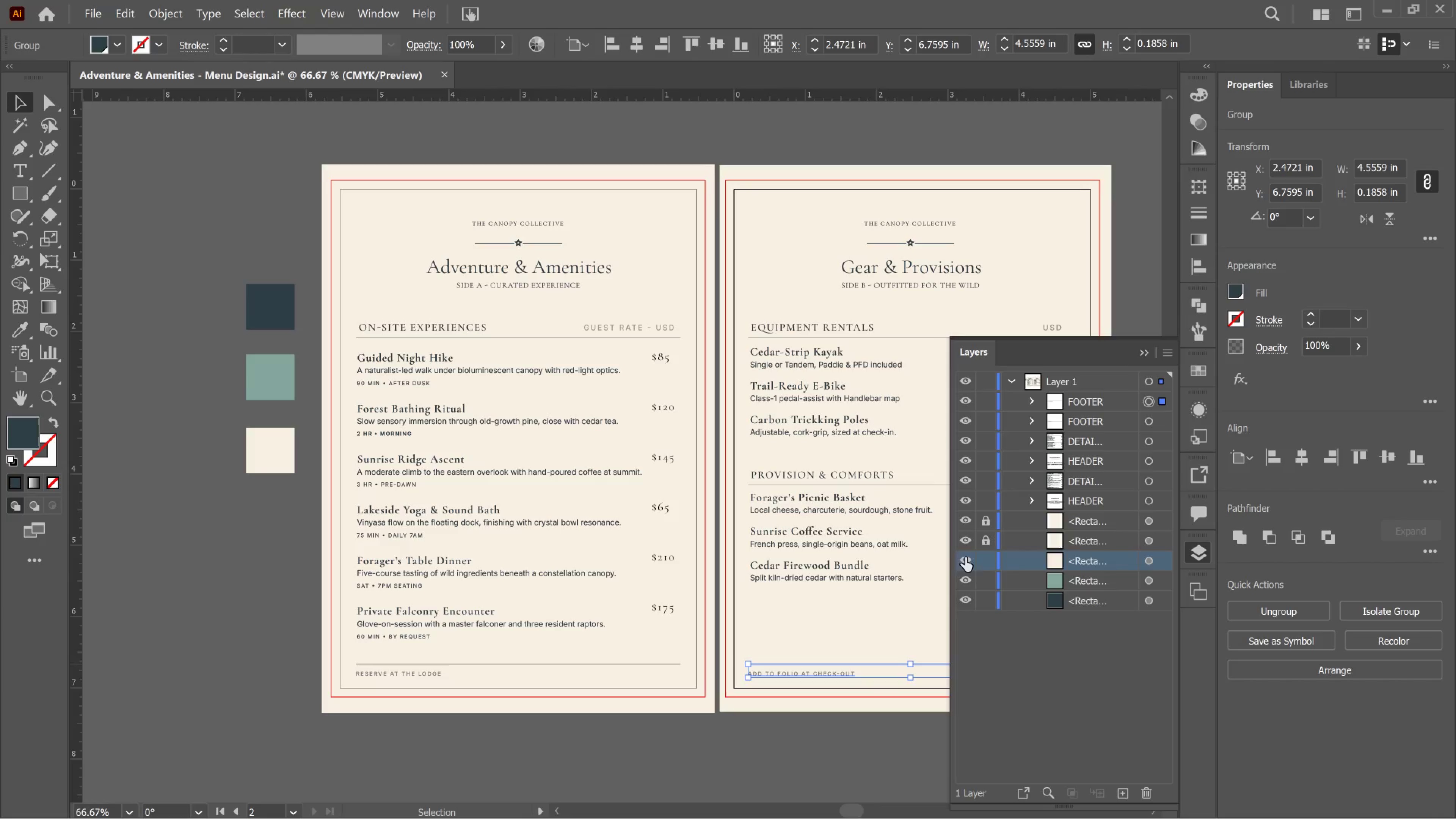 
left_click([207, 264])
 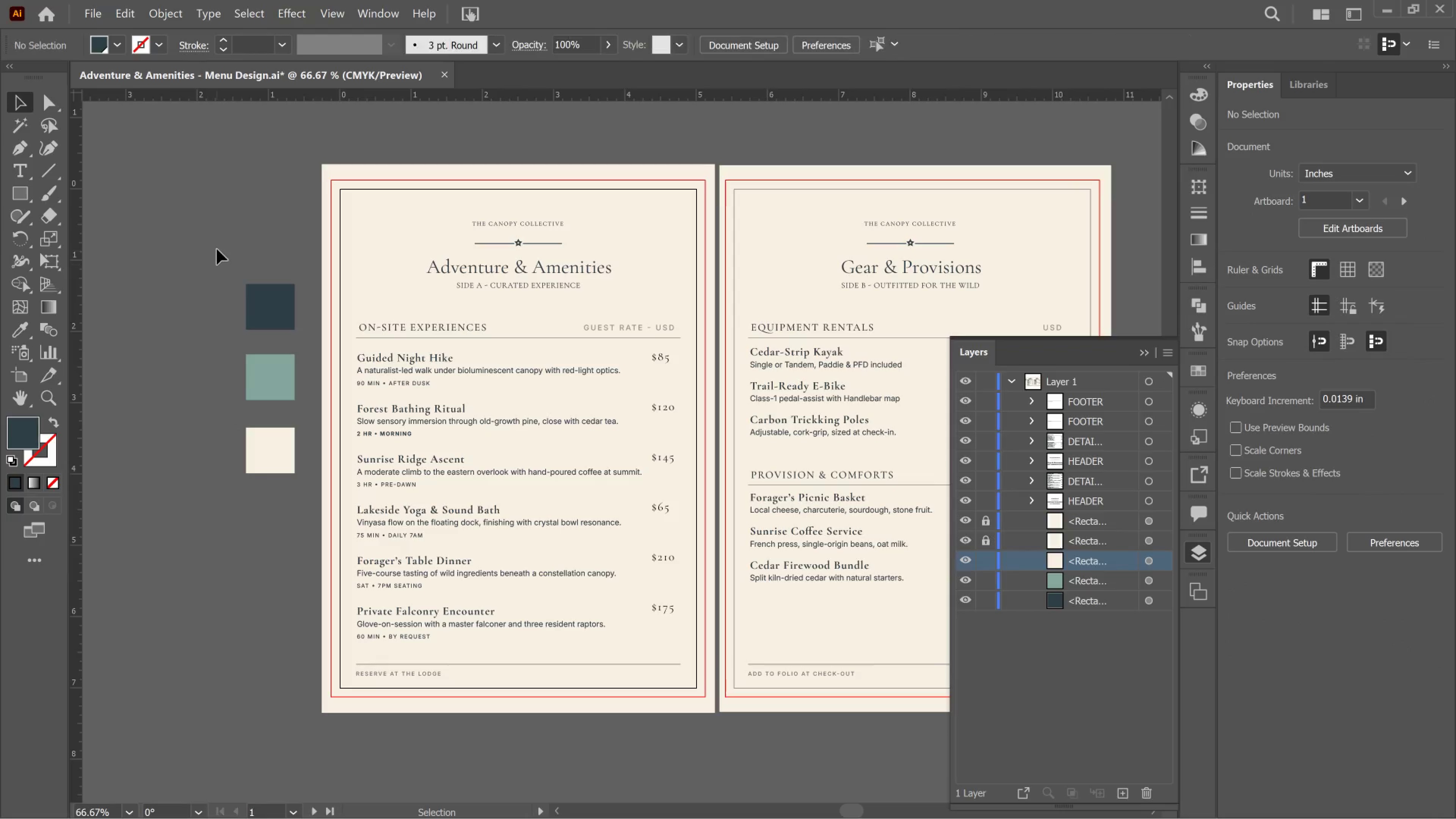 
left_click_drag(start_coordinate=[217, 249], to_coordinate=[271, 506])
 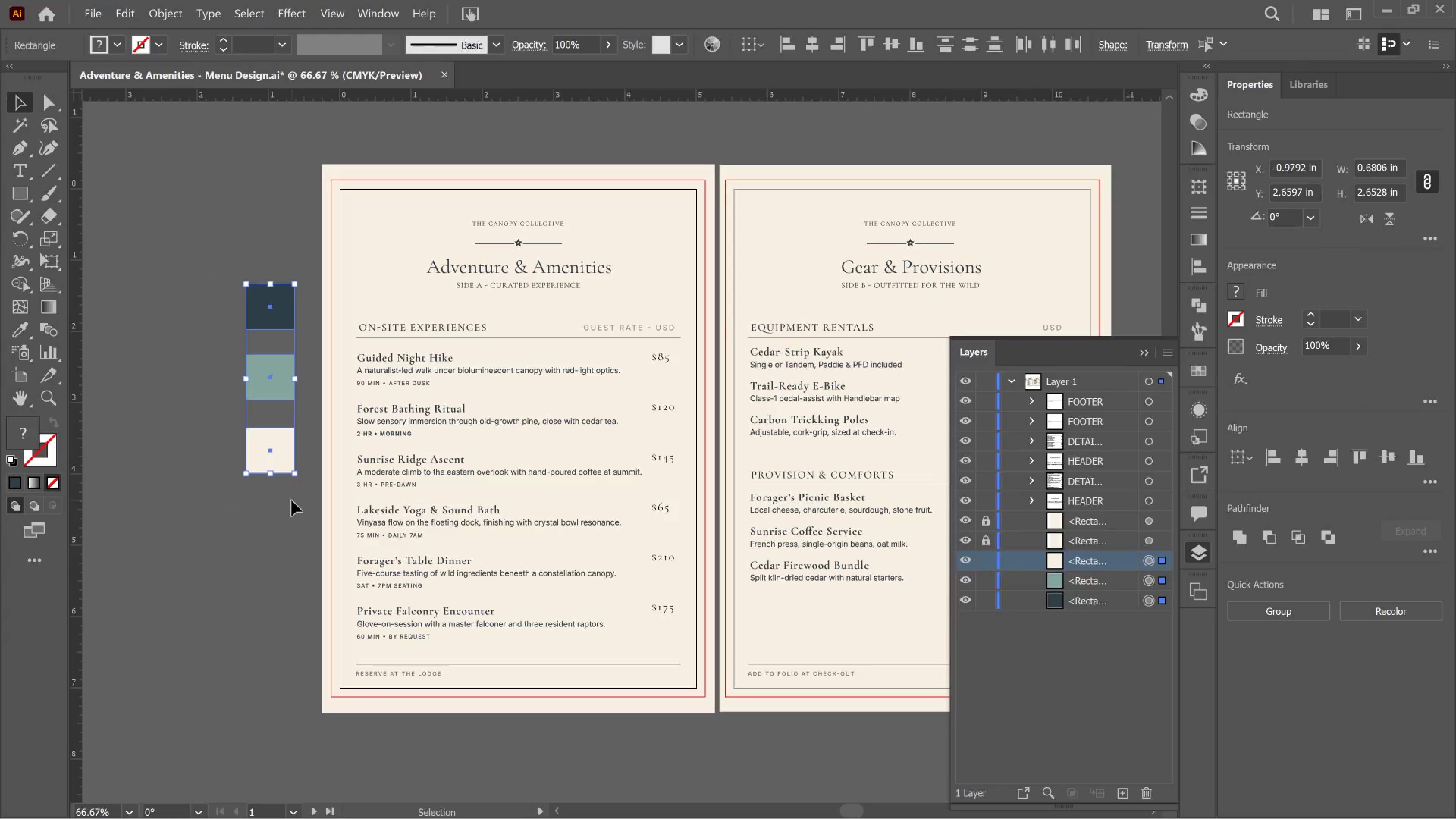 
key(Delete)
 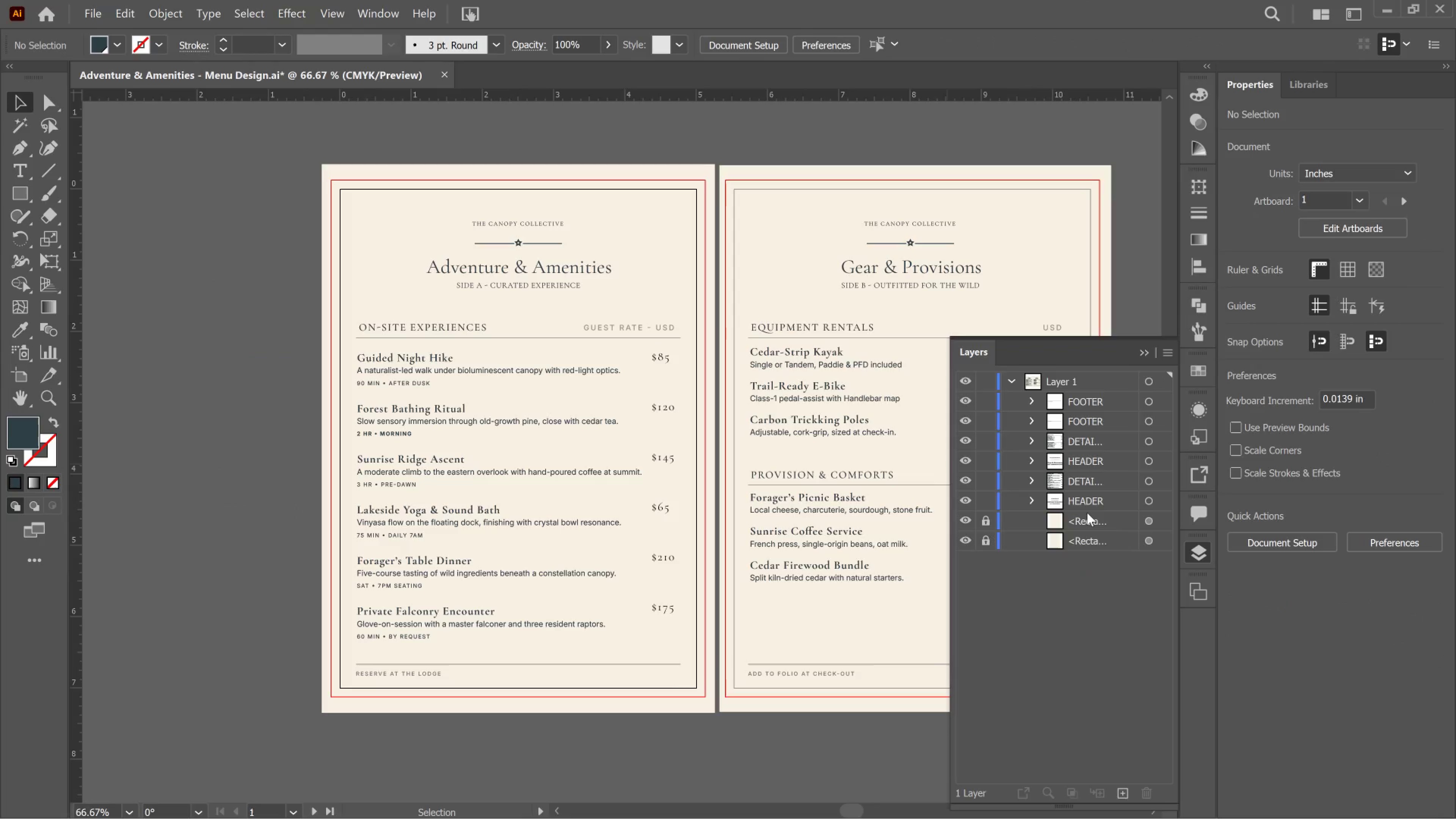 
double_click([1087, 516])
 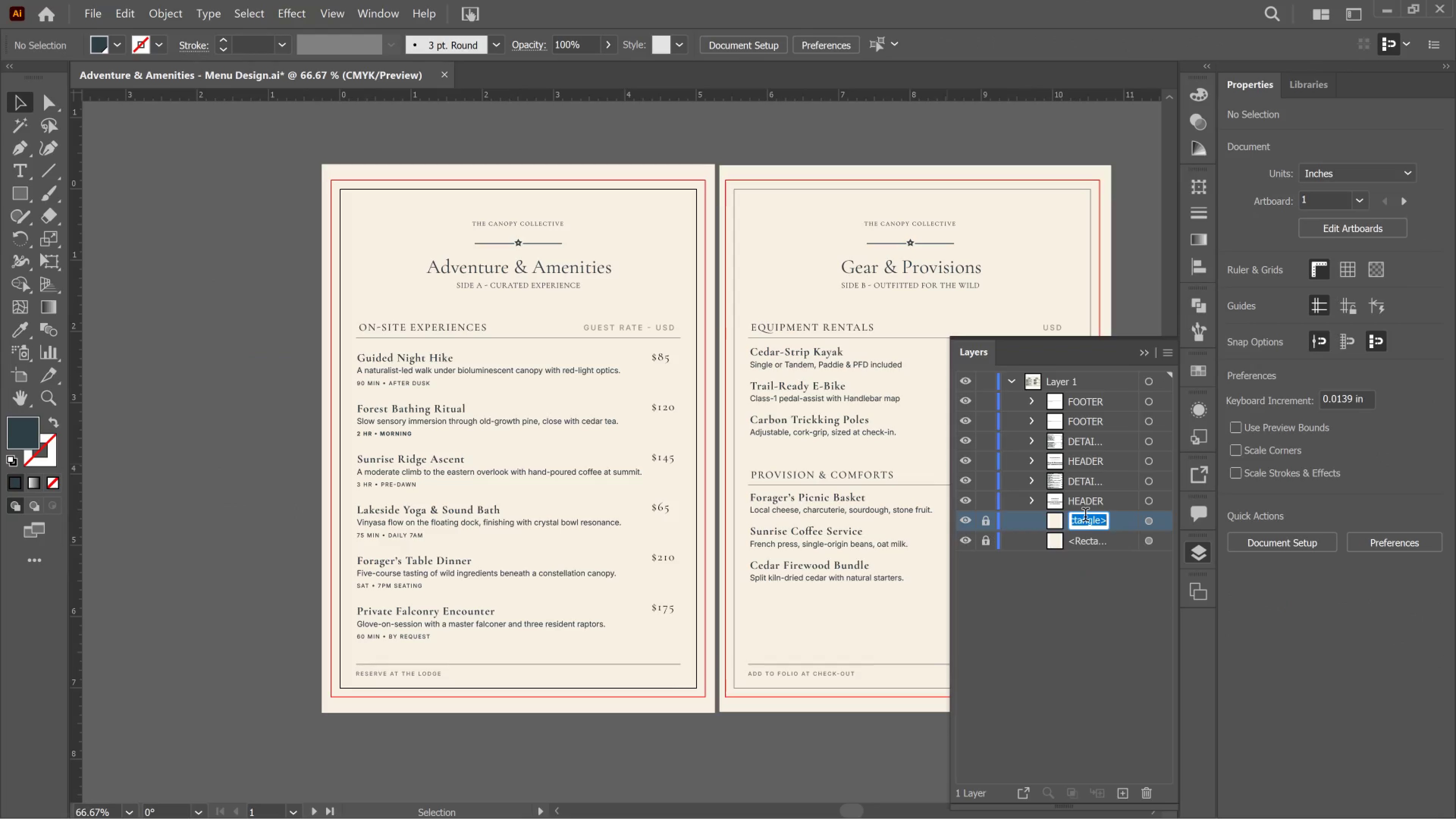 
type(BA)
 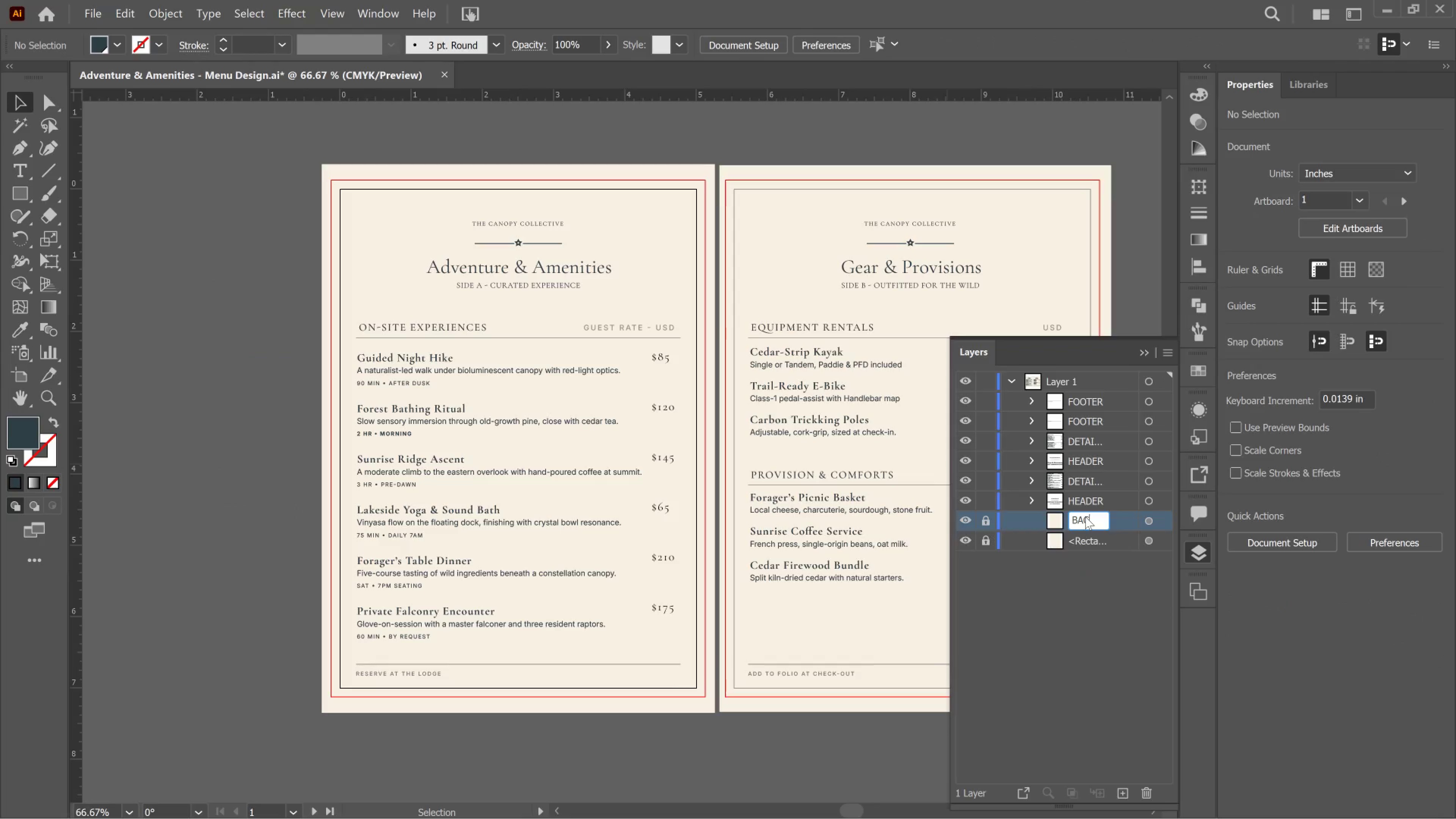 
type(CKGROUND)
 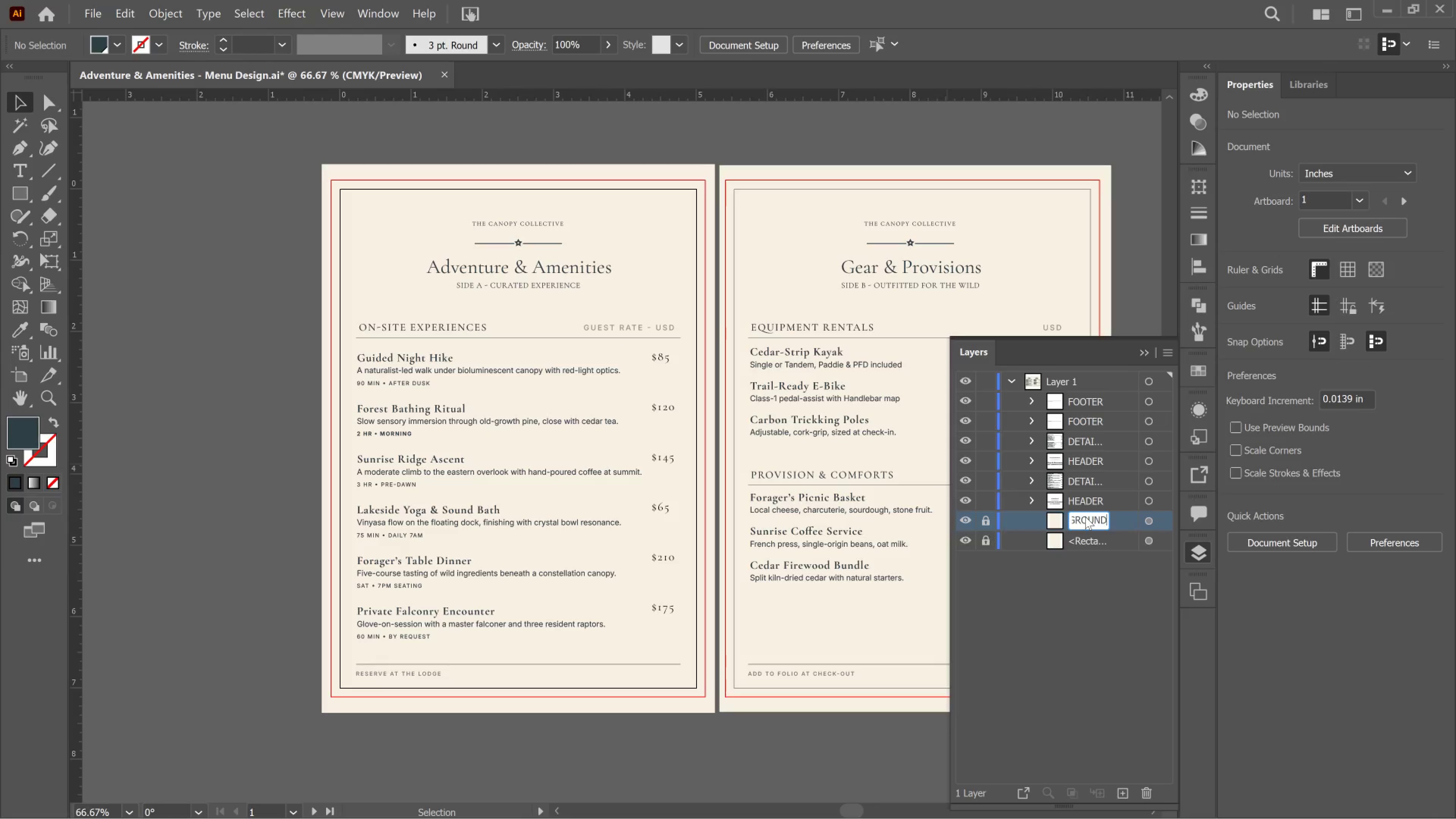 
key(Control+A)
 